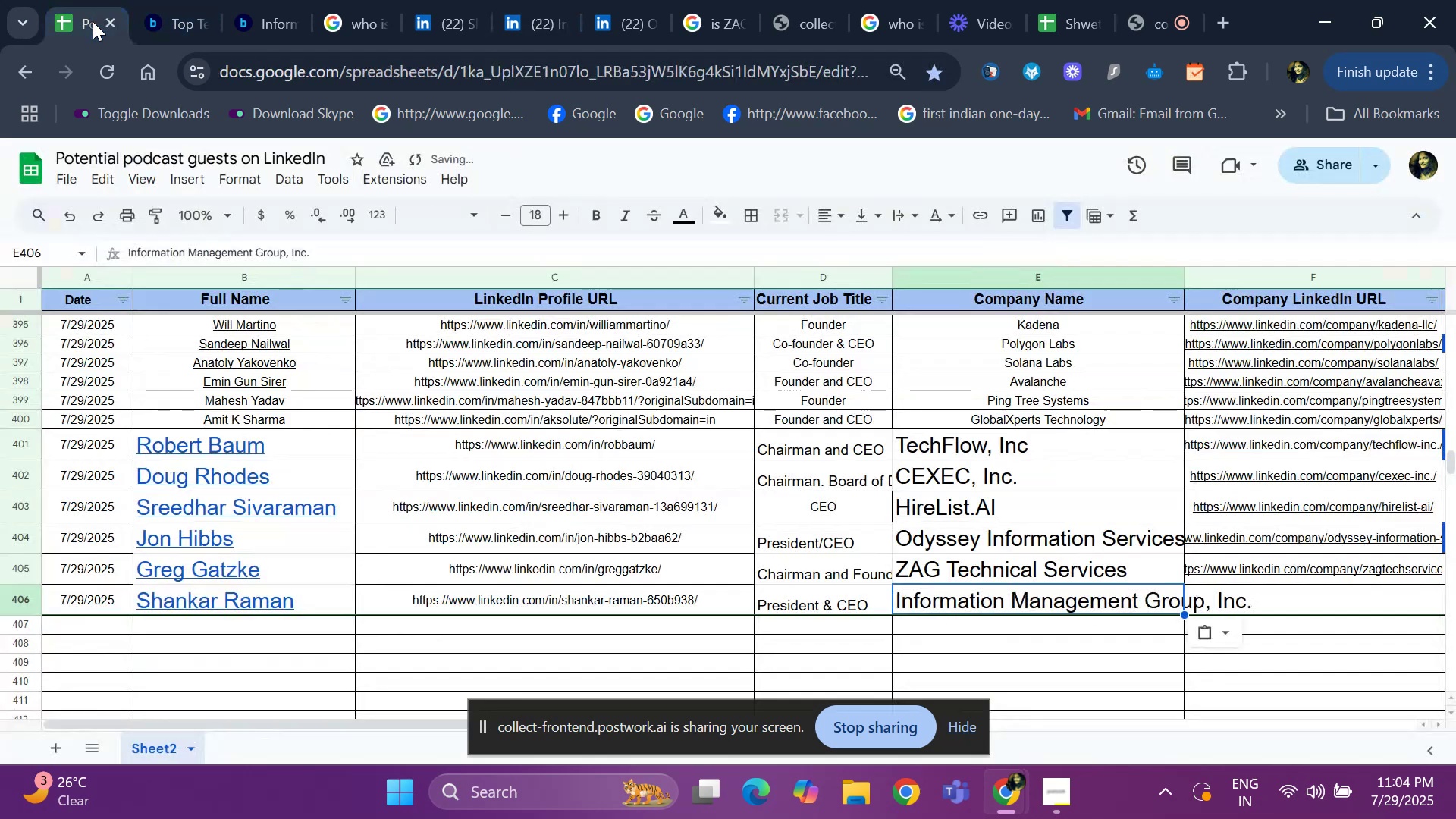 
key(ArrowRight)
 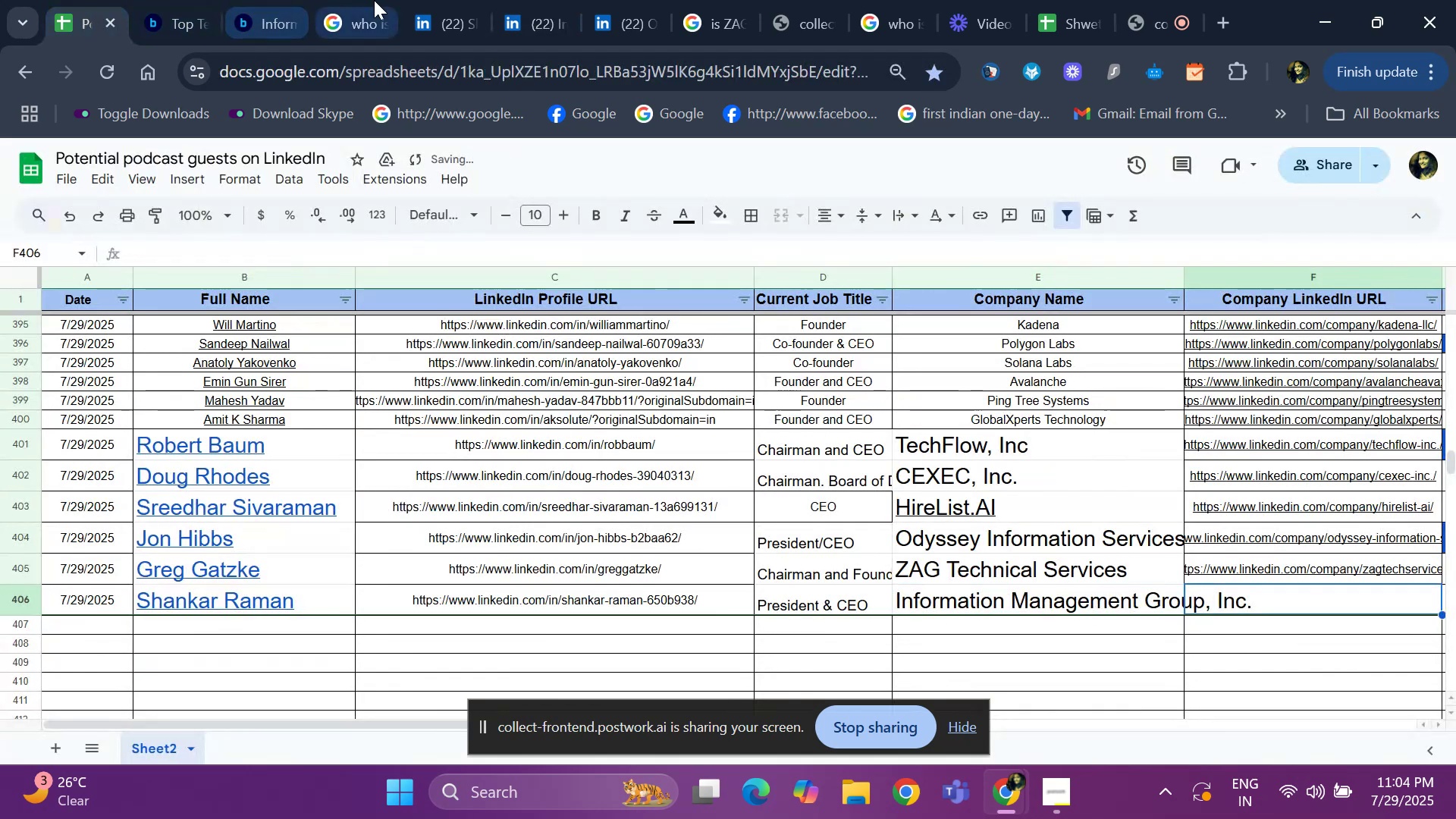 
left_click([517, 8])
 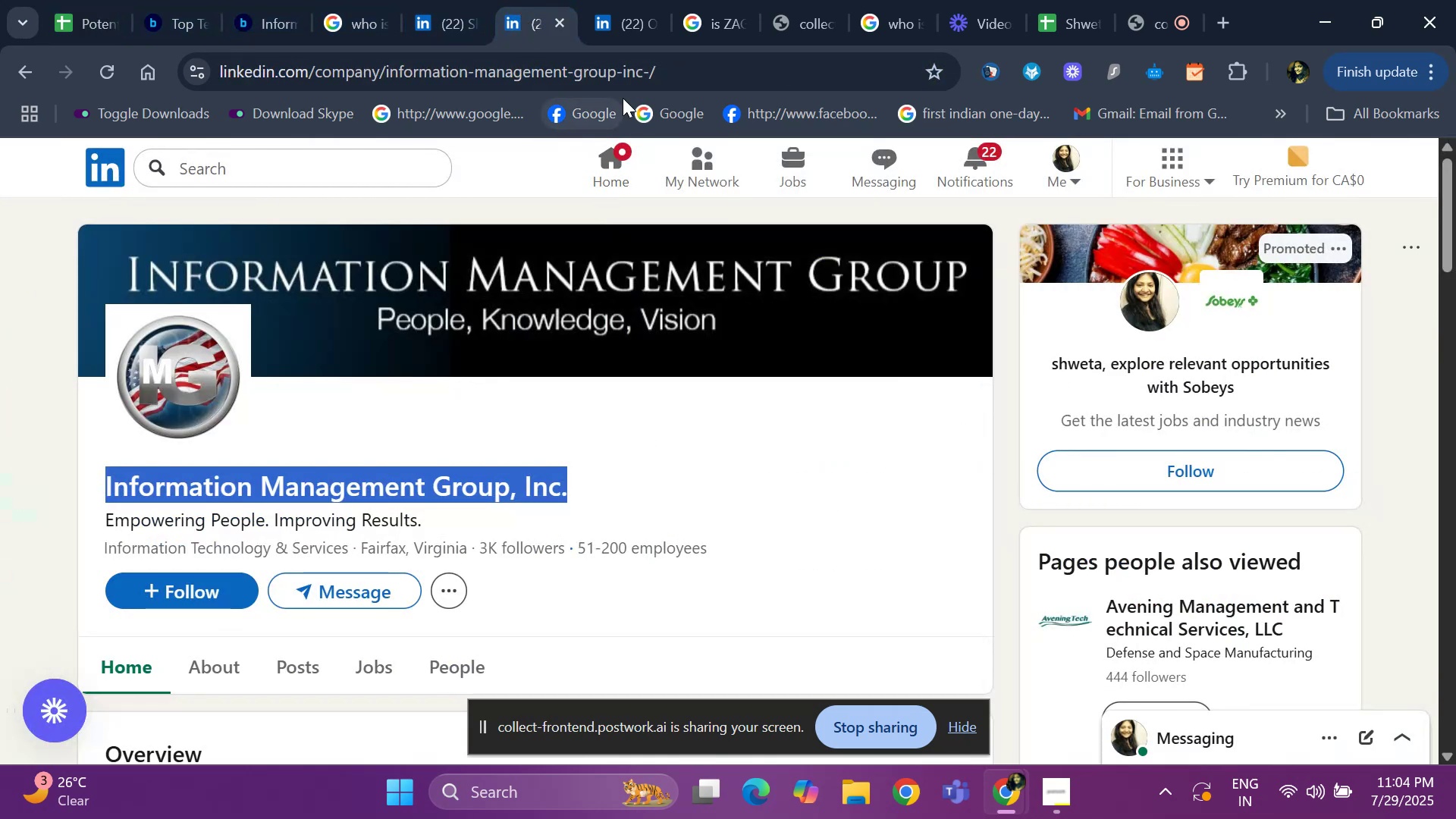 
left_click([675, 71])
 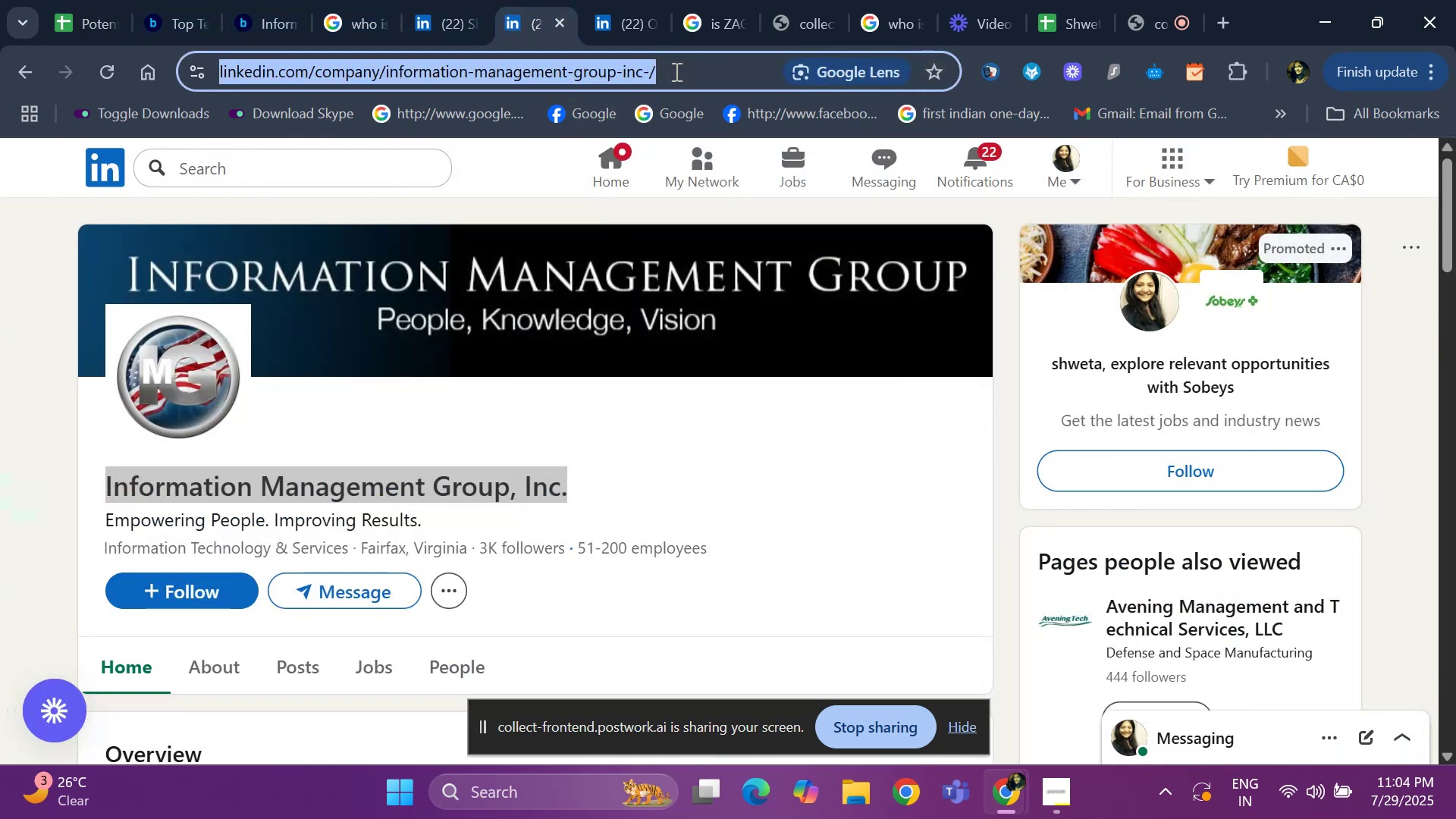 
key(Control+C)
 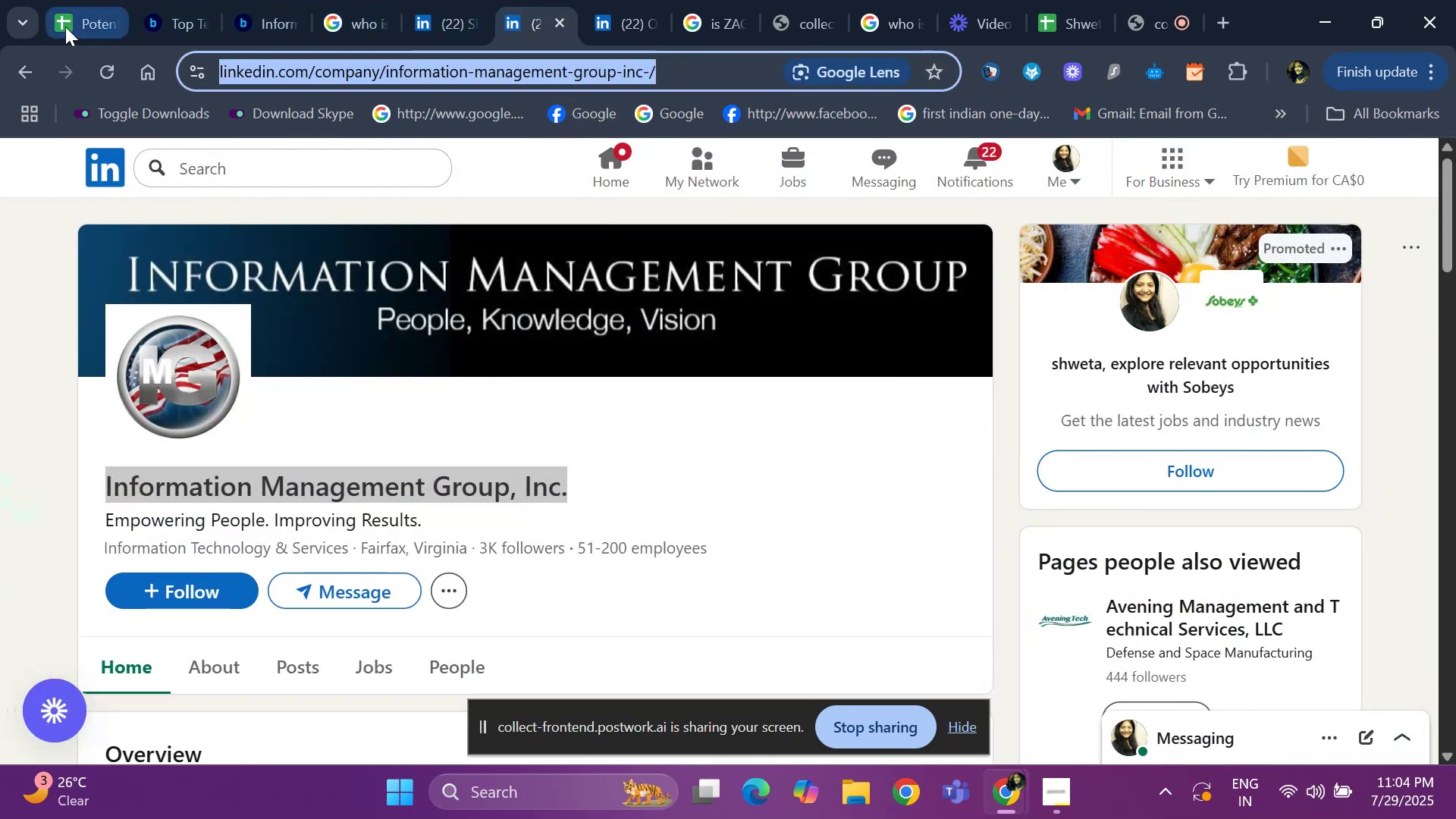 
left_click([77, 26])
 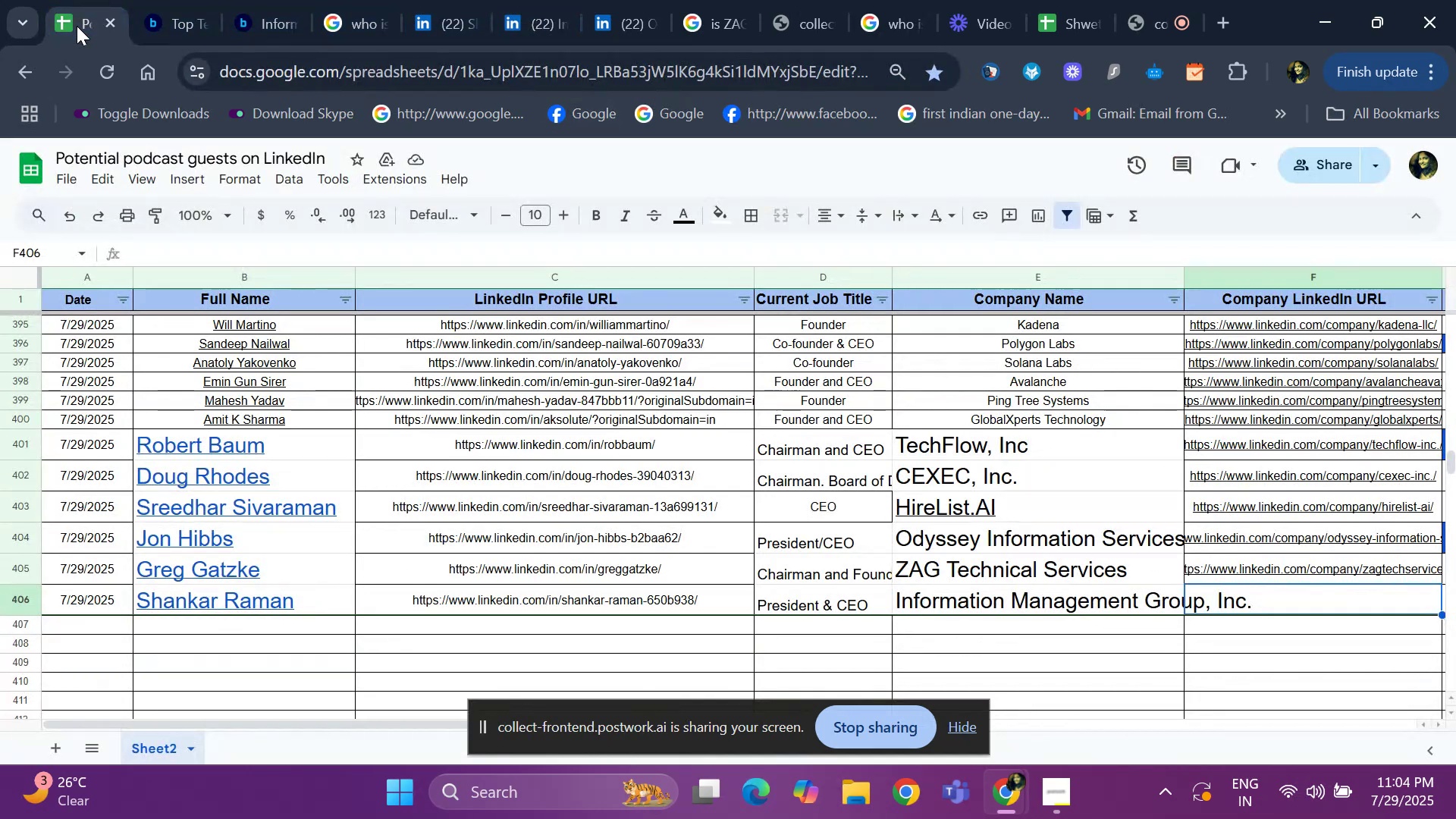 
key(Control+ControlLeft)
 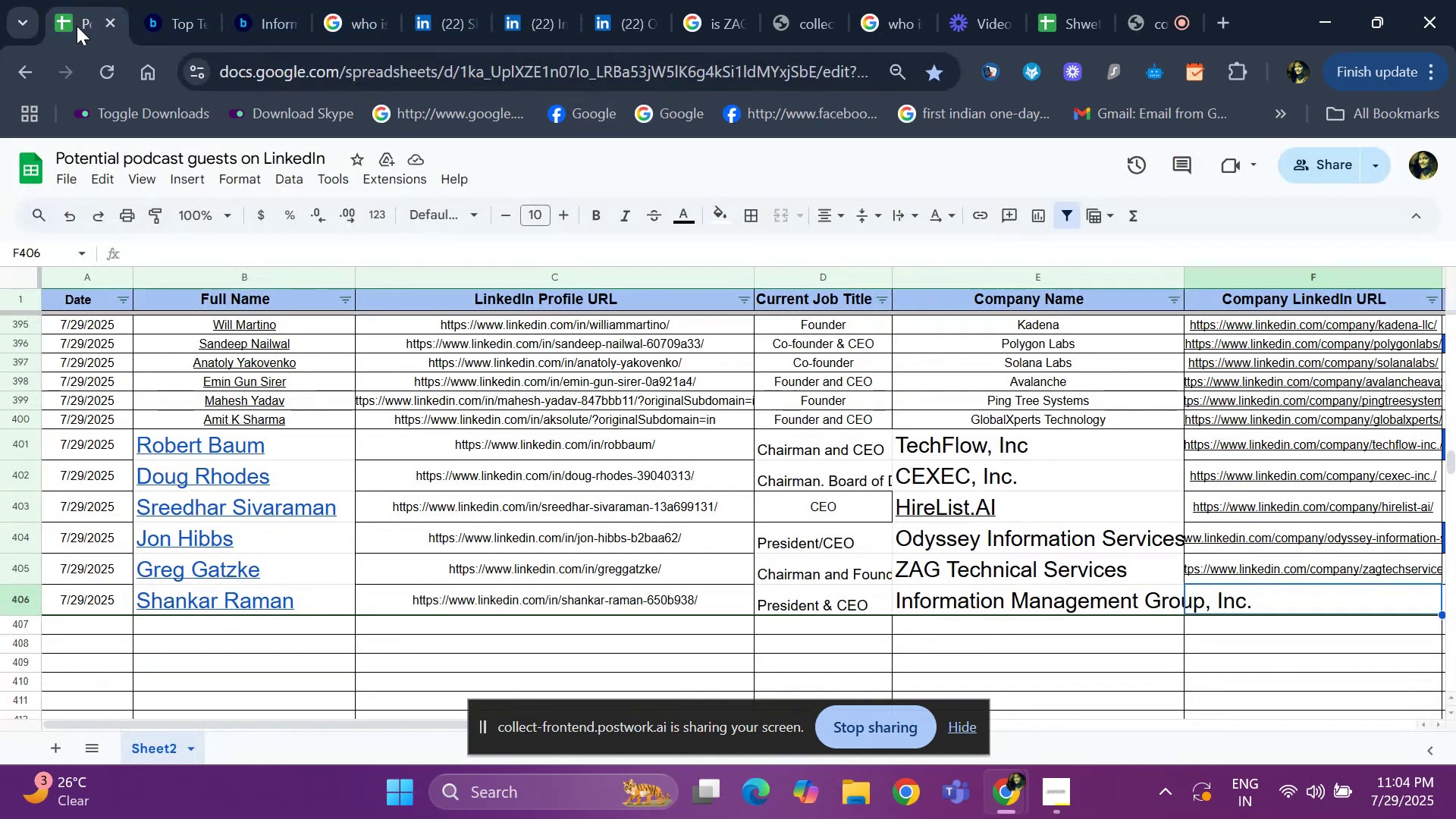 
key(Control+V)
 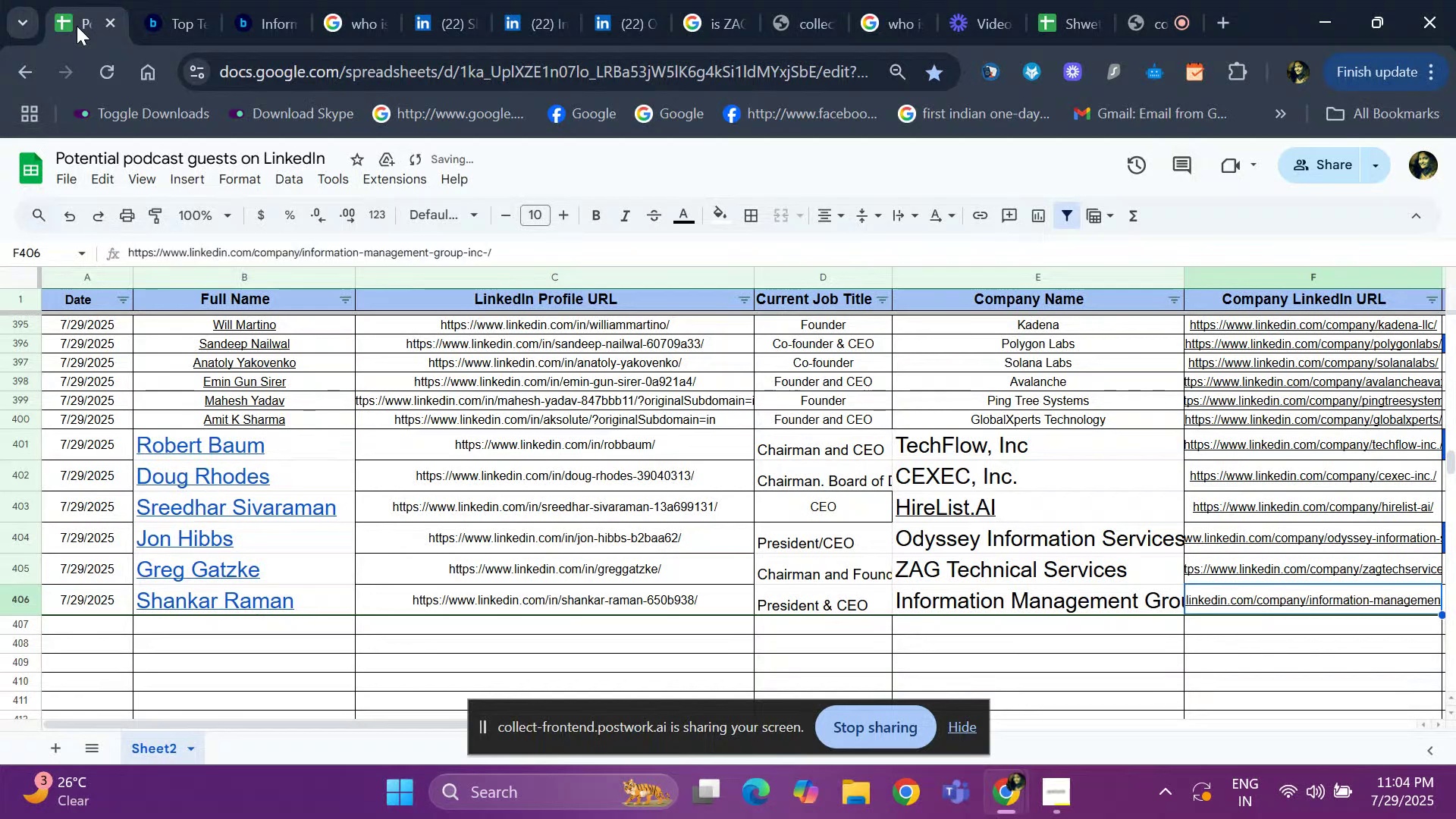 
key(ArrowRight)
 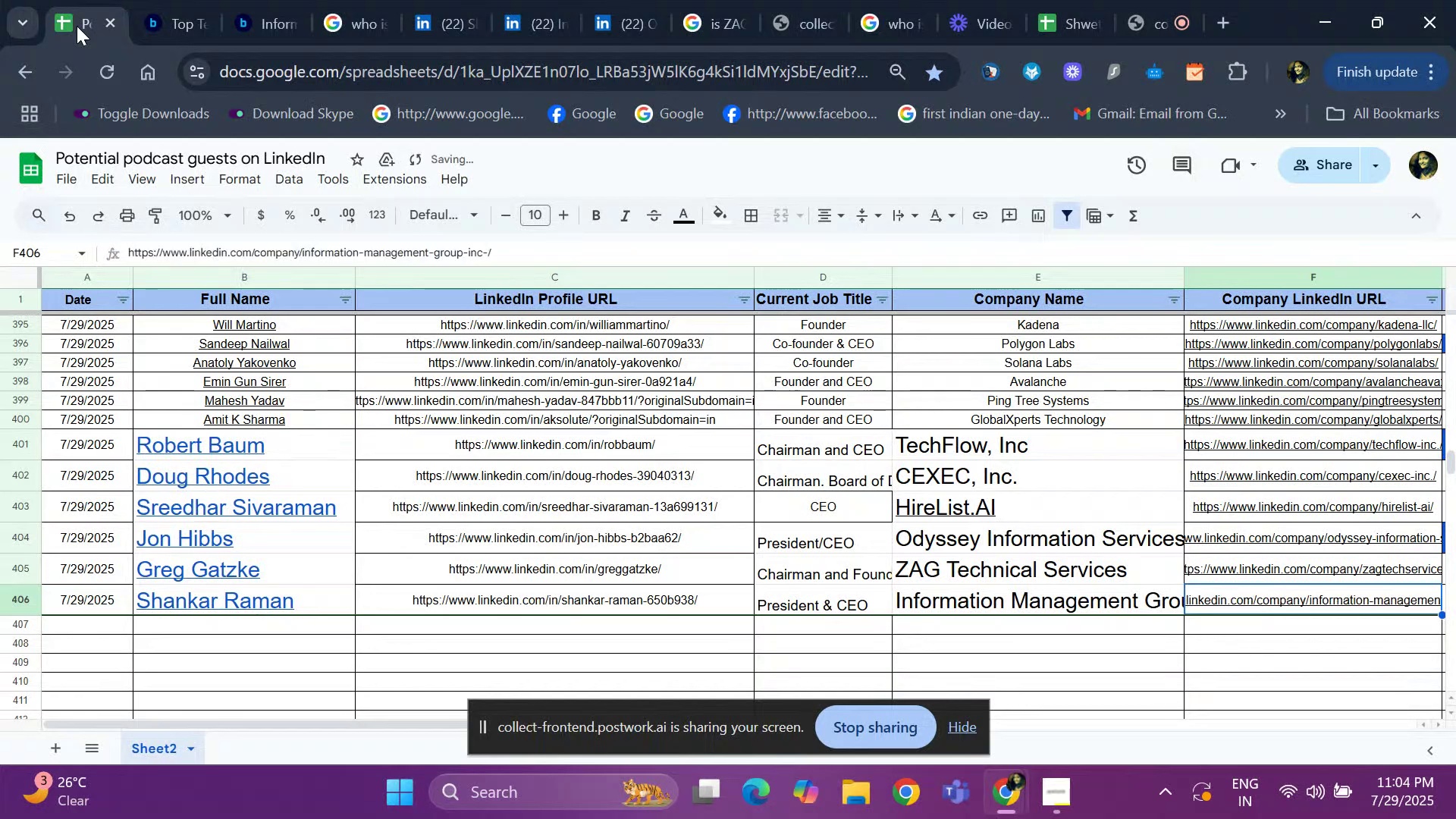 
key(ArrowRight)
 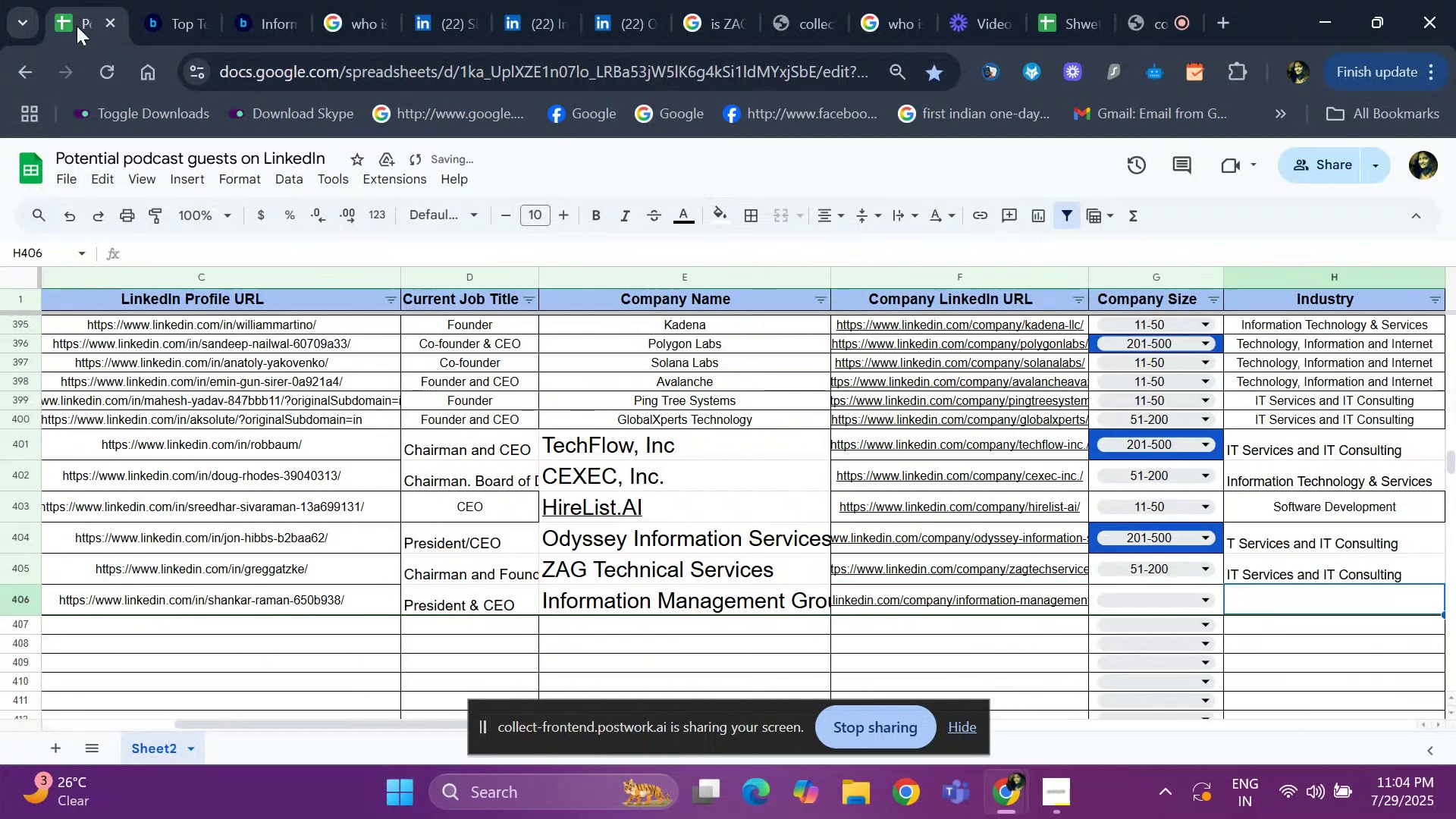 
key(ArrowRight)
 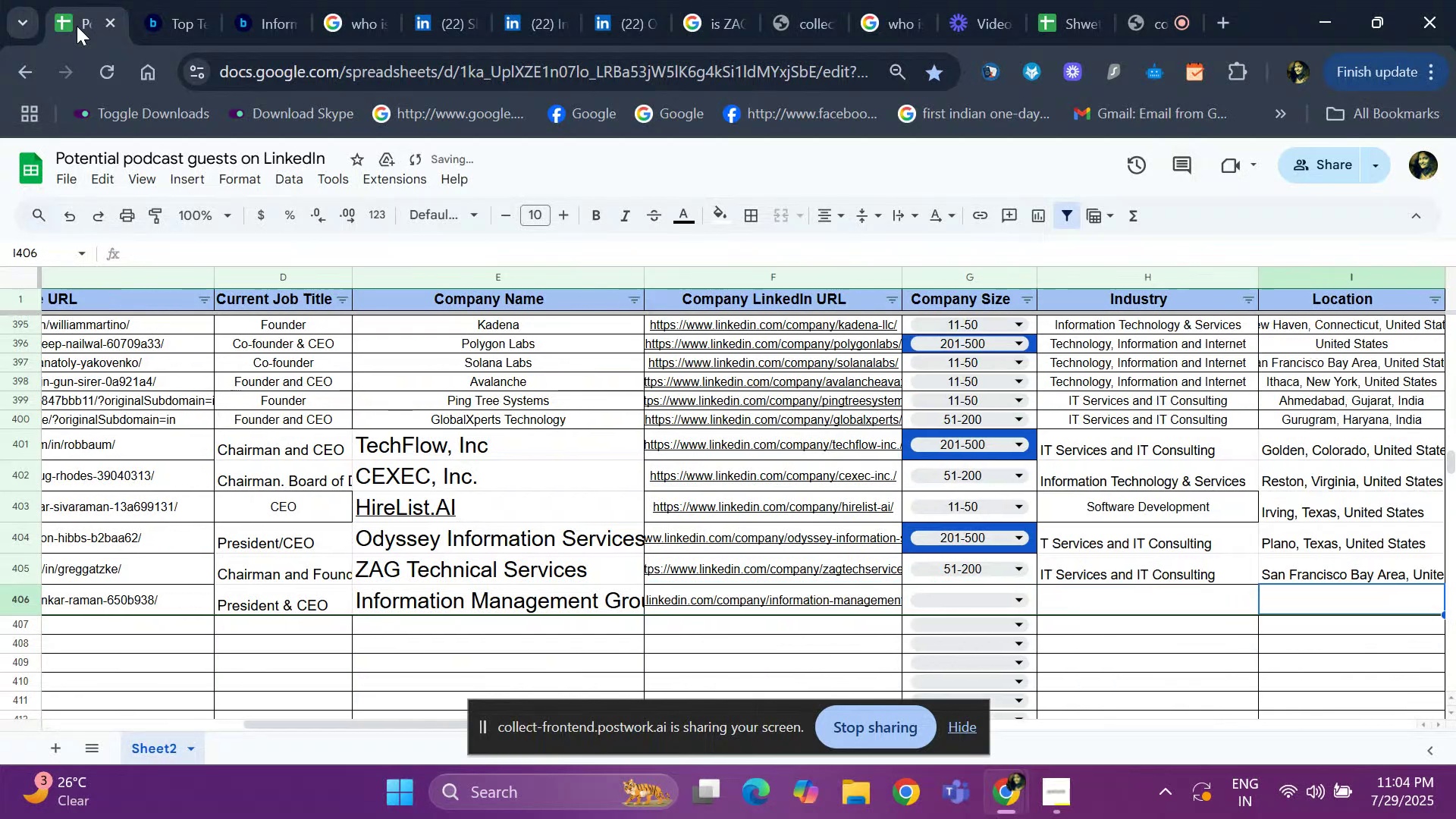 
key(ArrowLeft)
 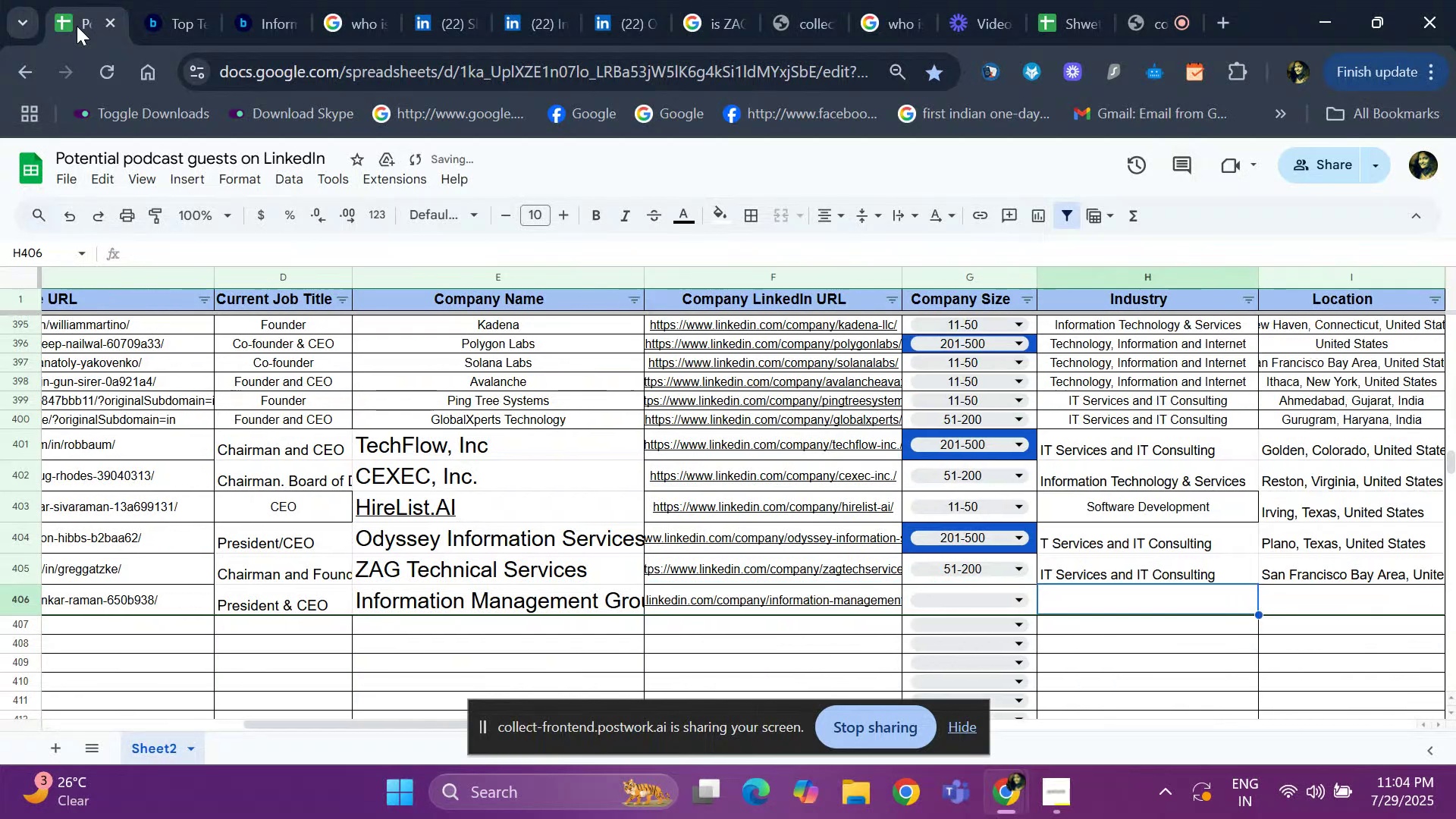 
key(ArrowLeft)
 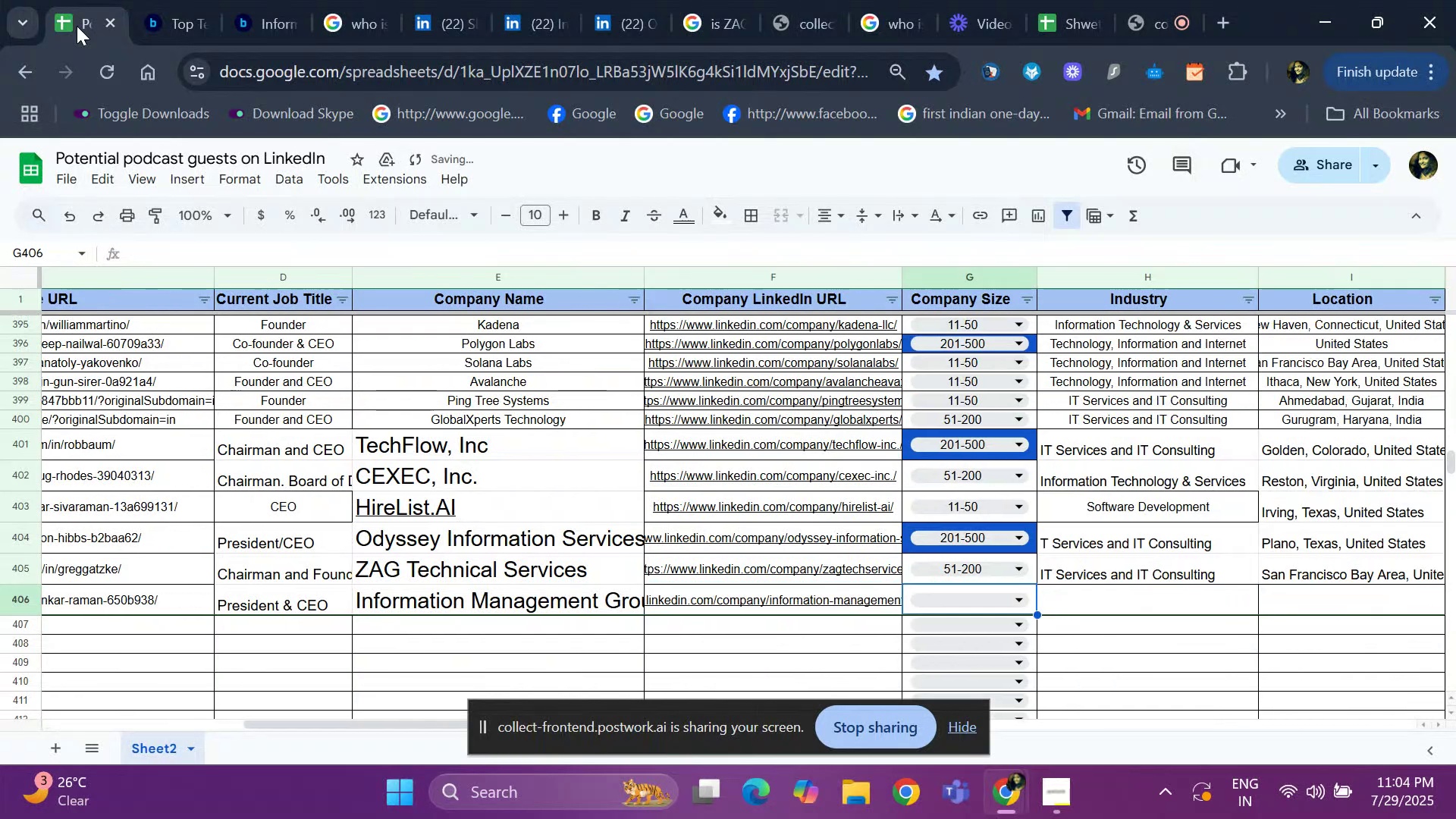 
key(ArrowLeft)
 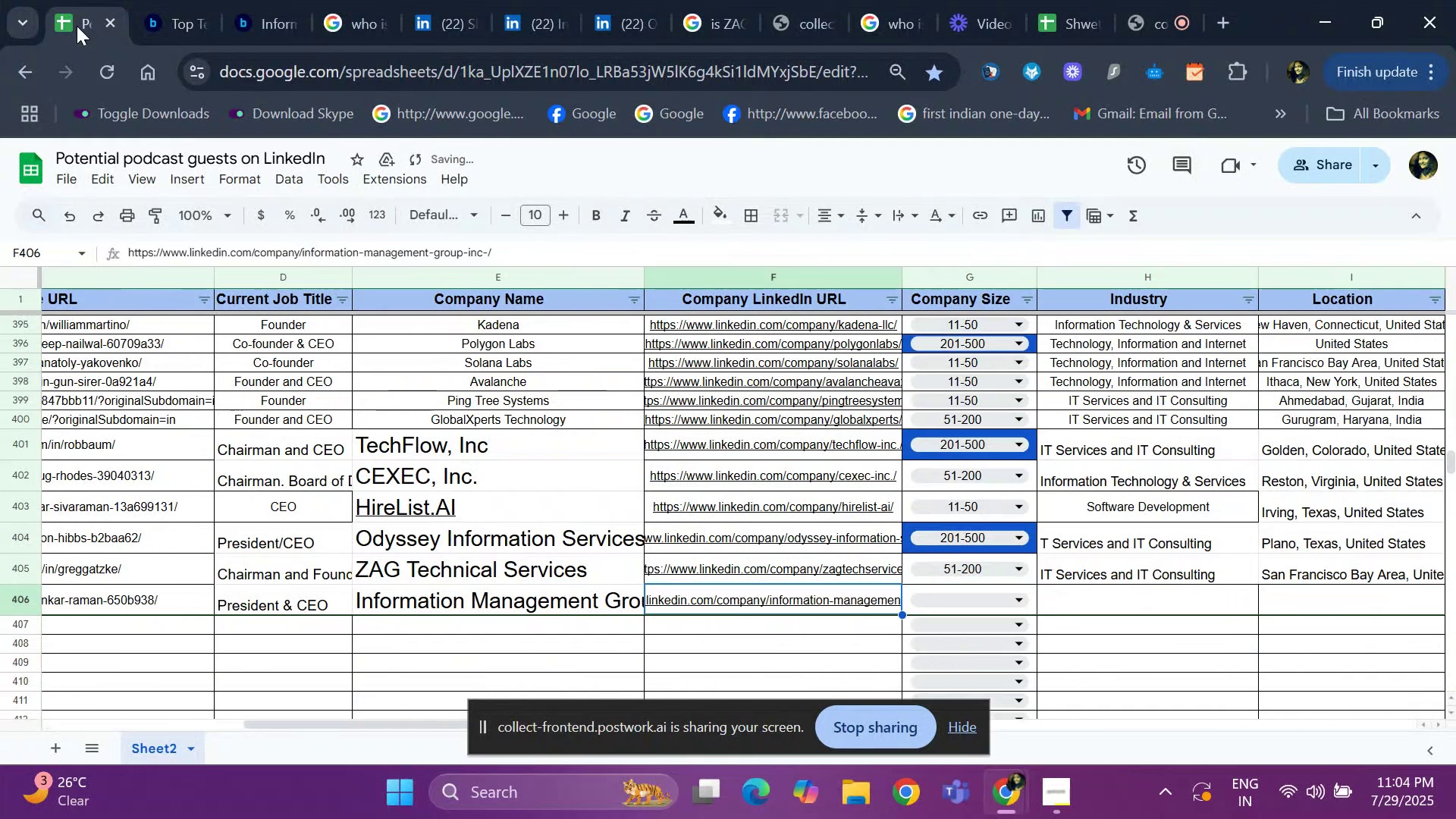 
key(ArrowRight)
 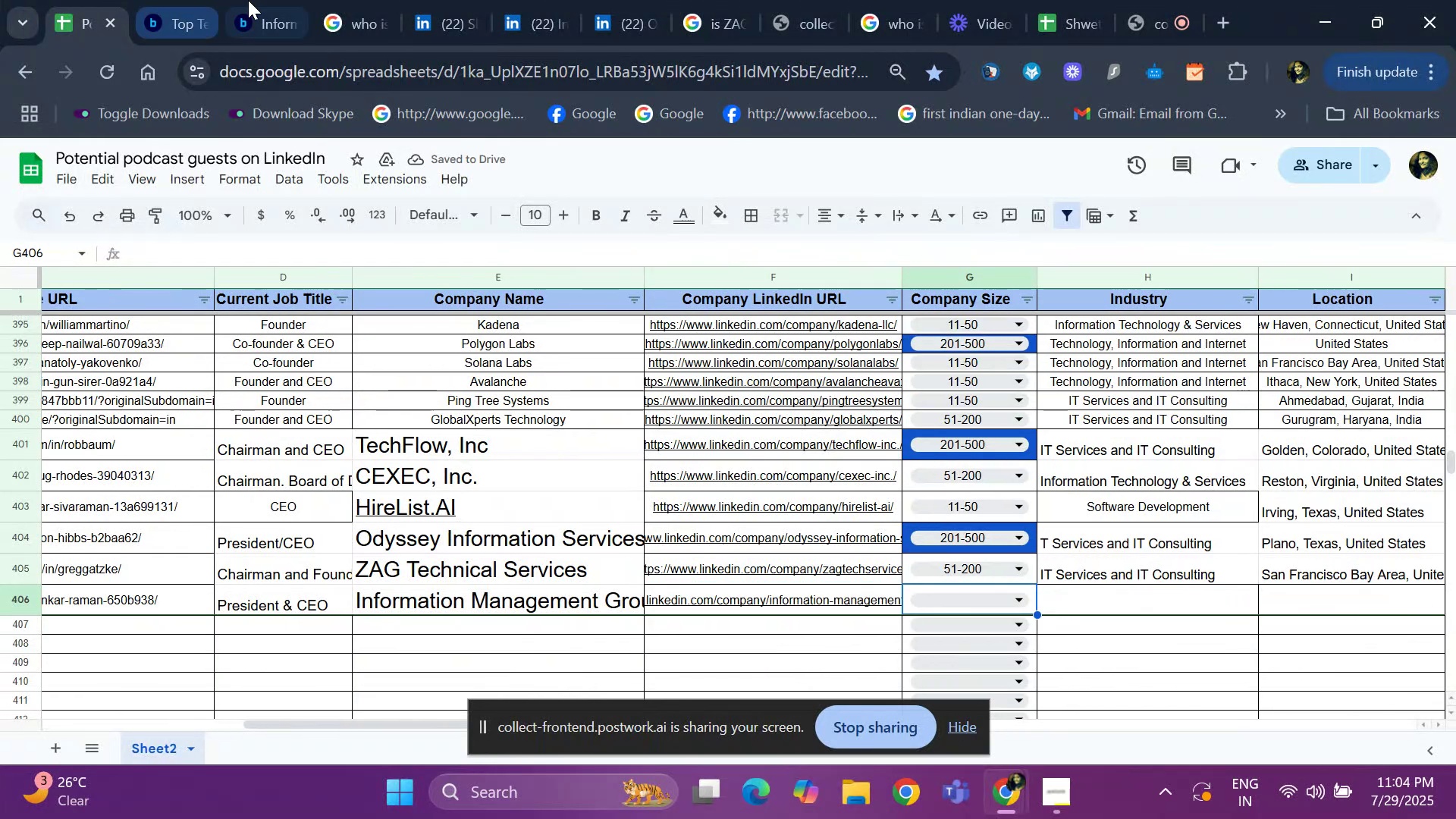 
left_click([525, 4])
 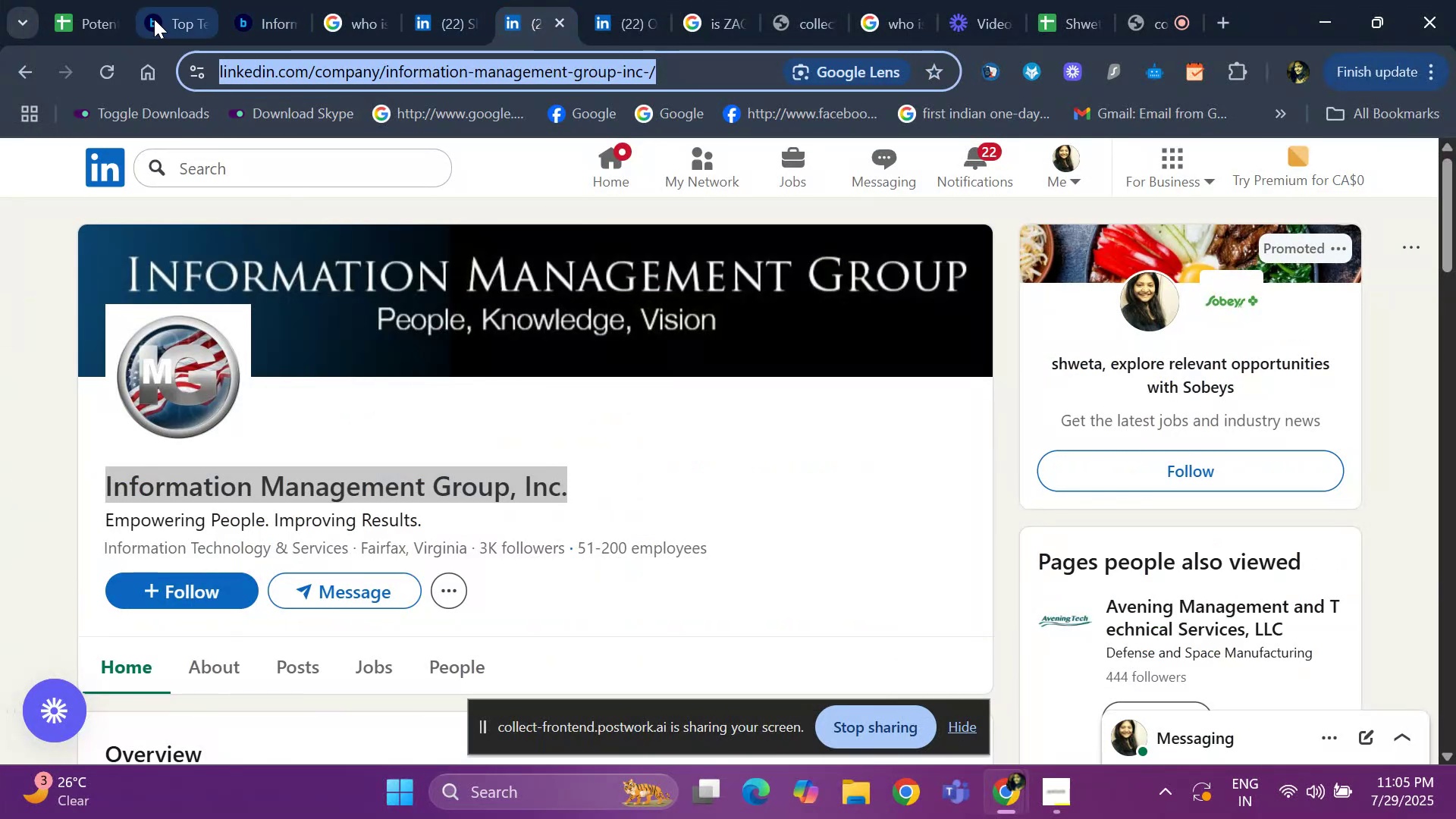 
left_click([108, 23])
 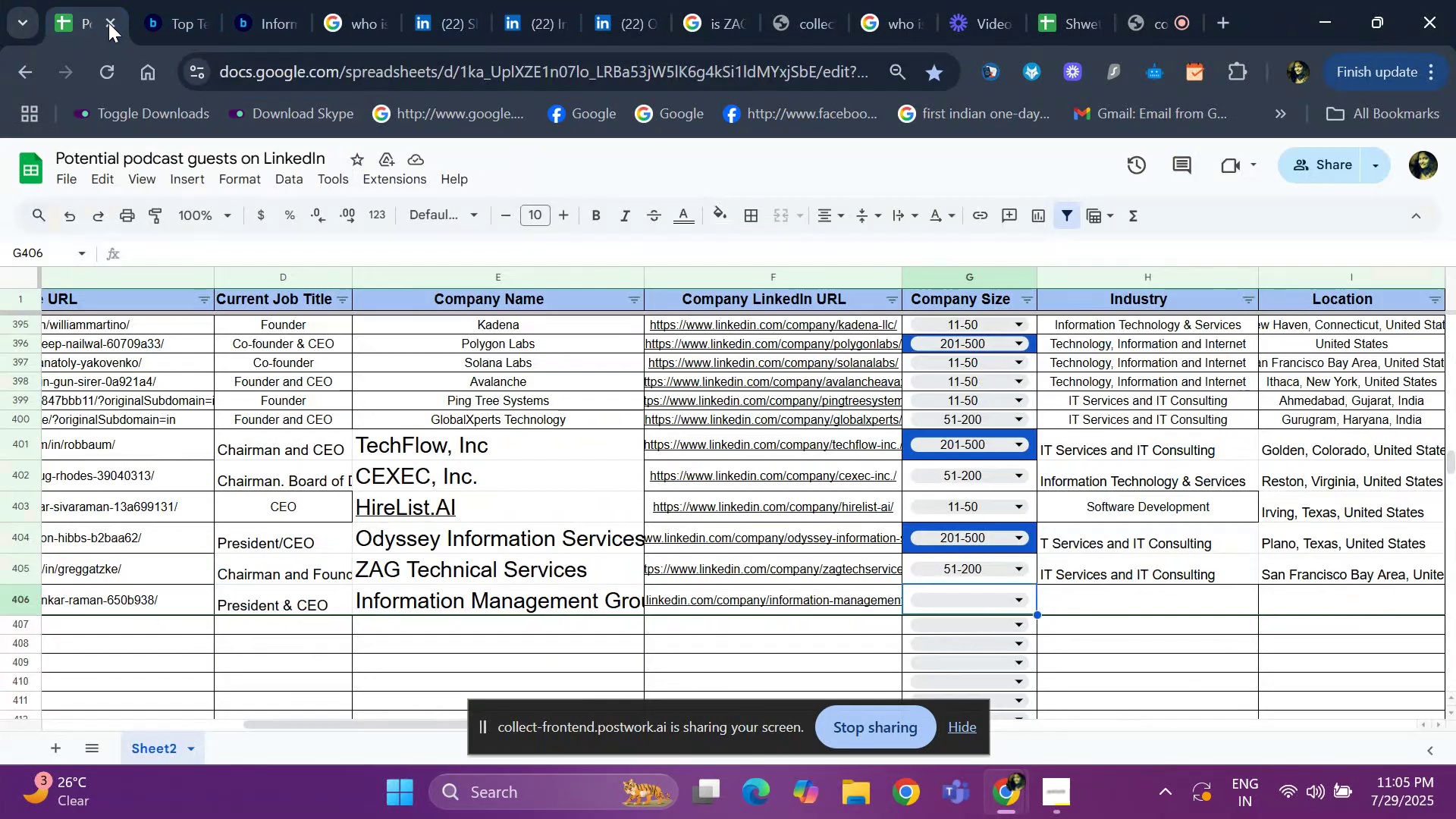 
key(Enter)
 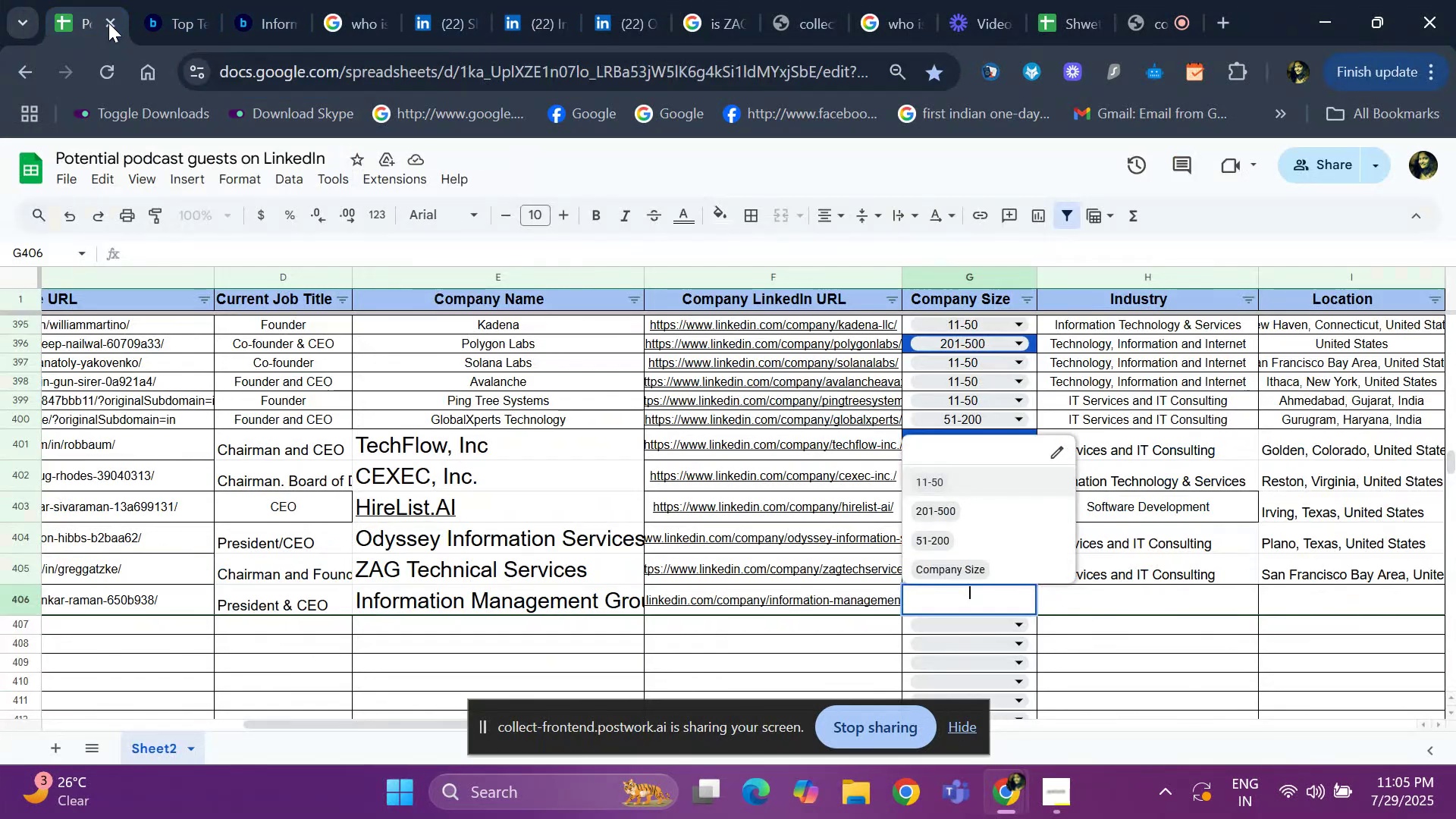 
key(ArrowDown)
 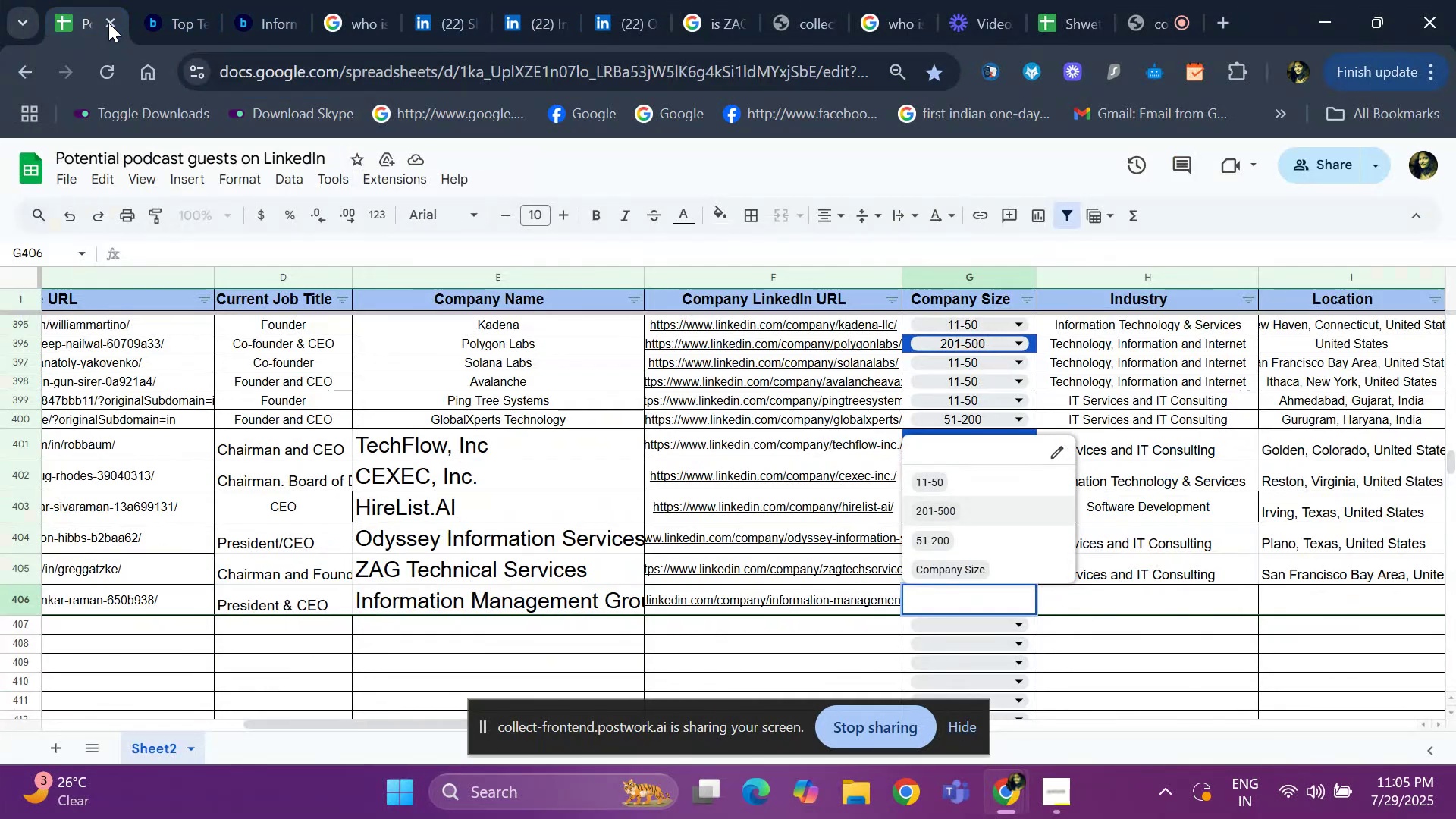 
key(ArrowDown)
 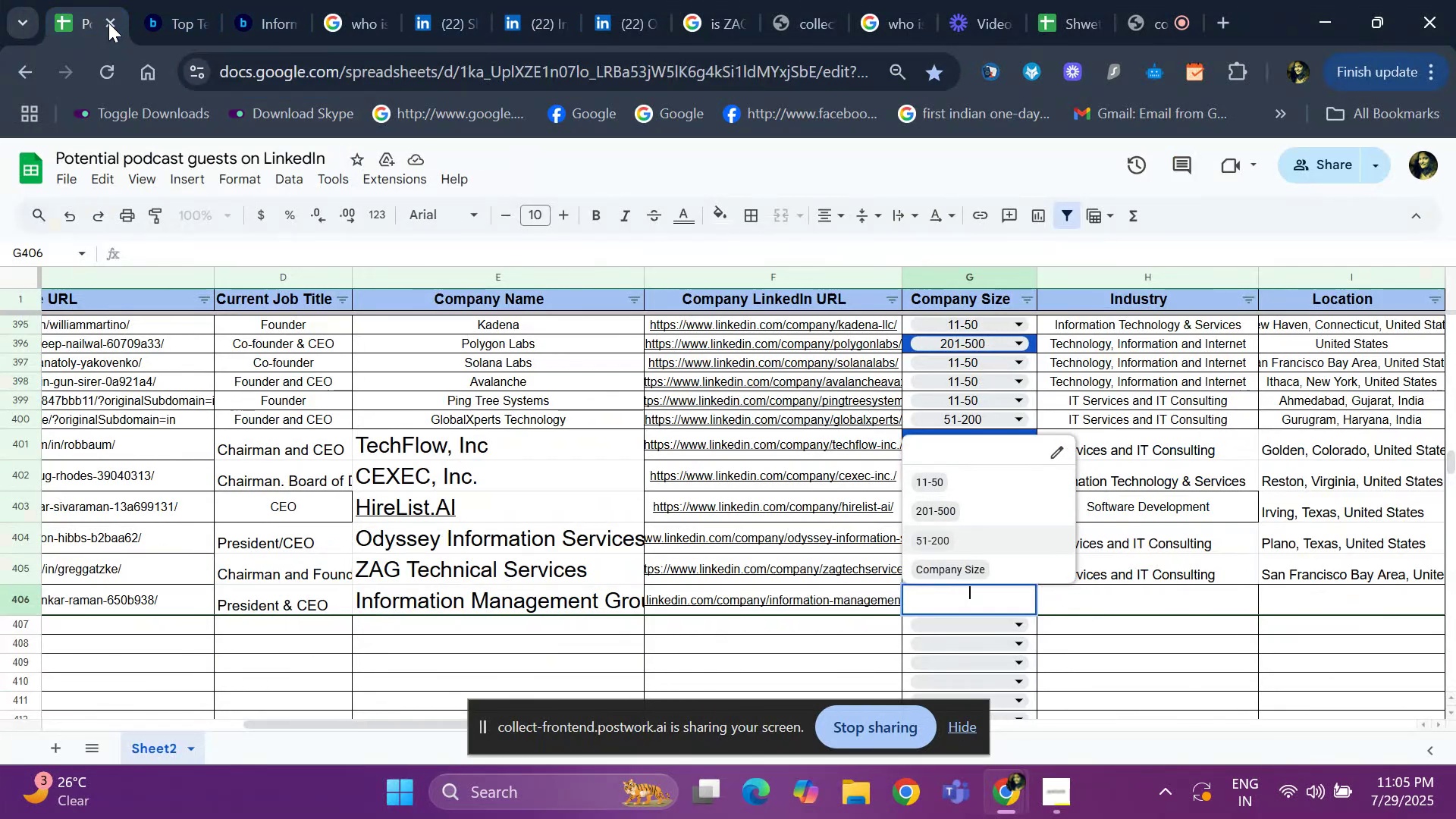 
key(Enter)
 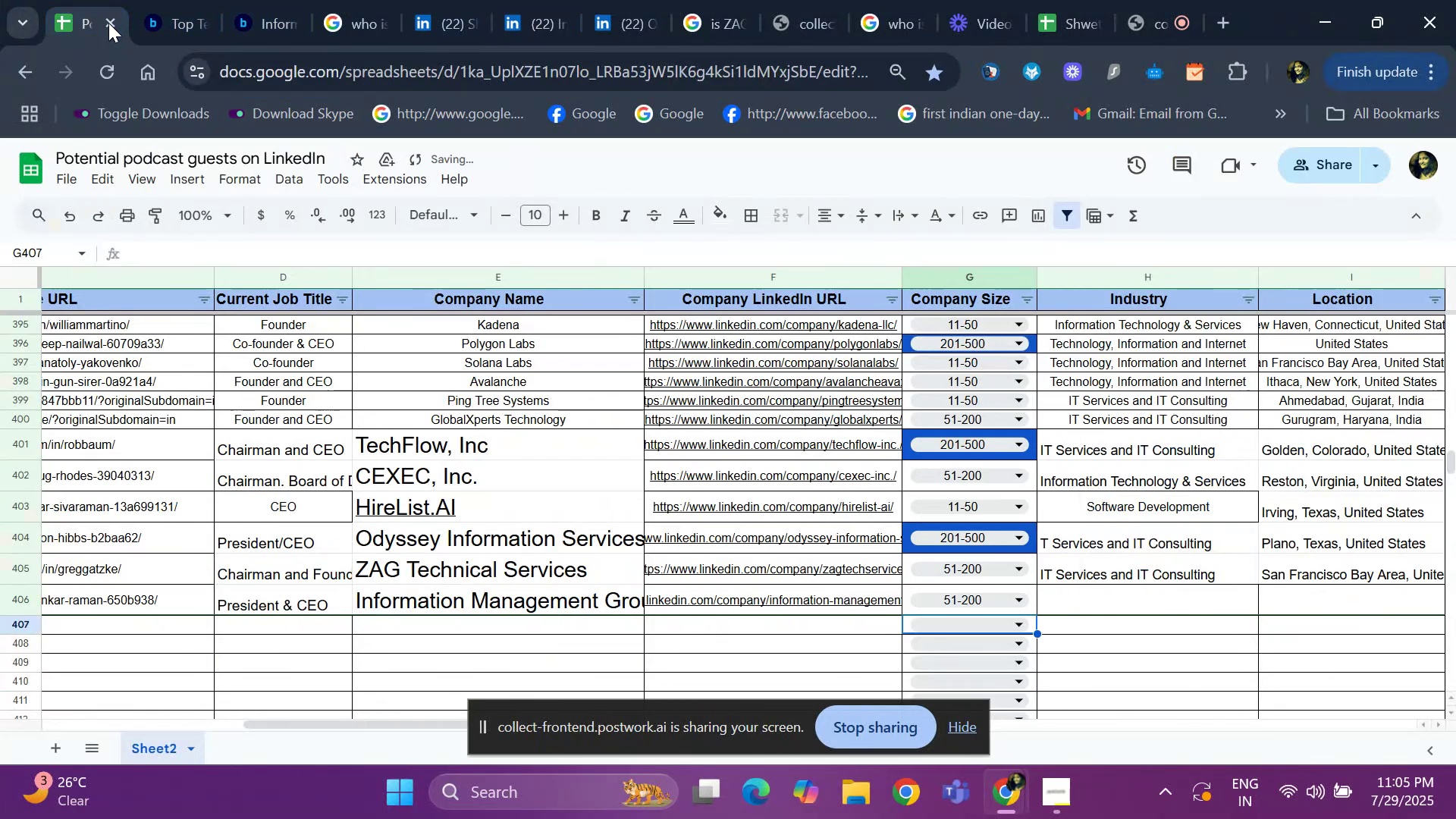 
key(ArrowUp)
 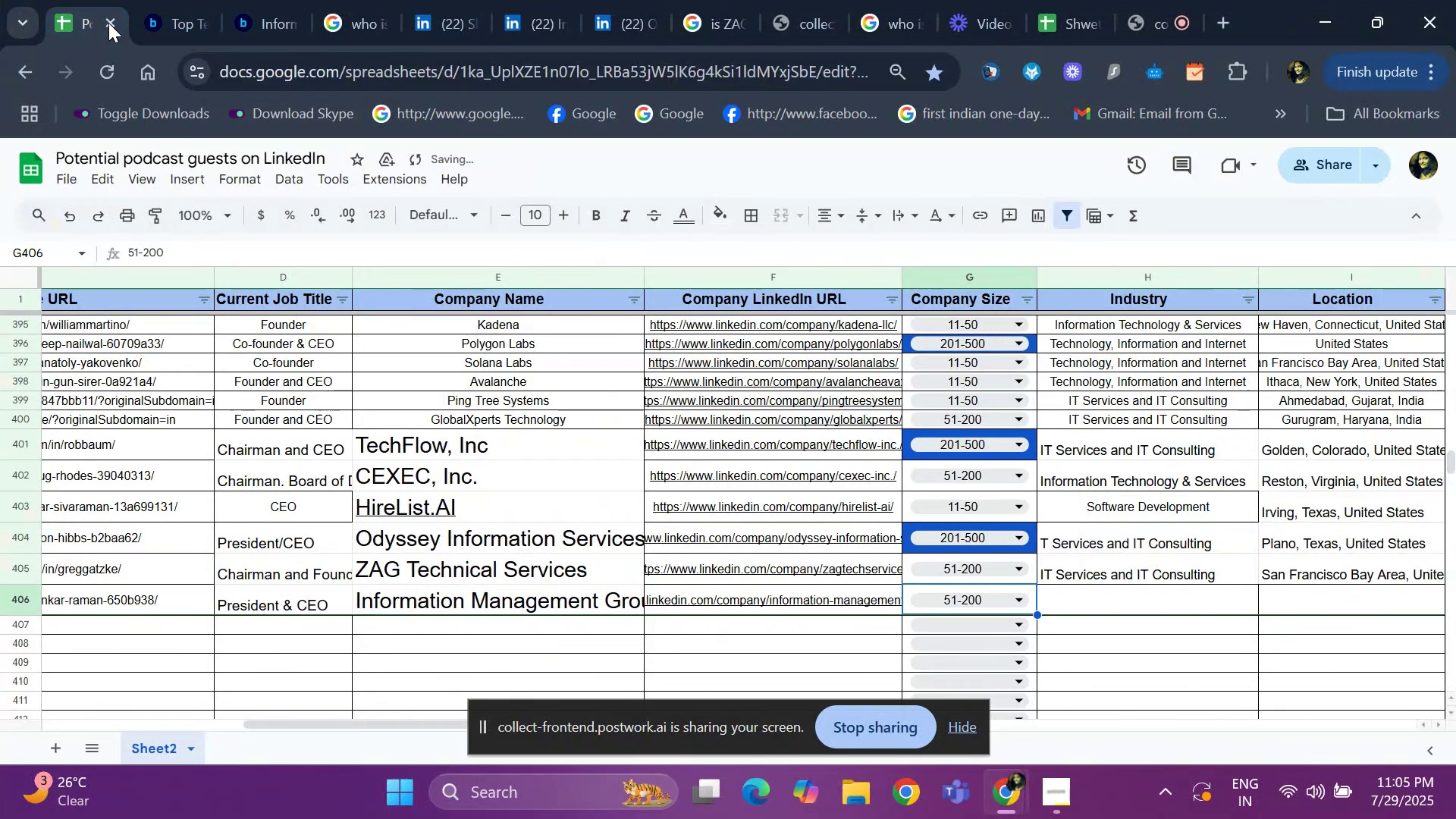 
key(ArrowRight)
 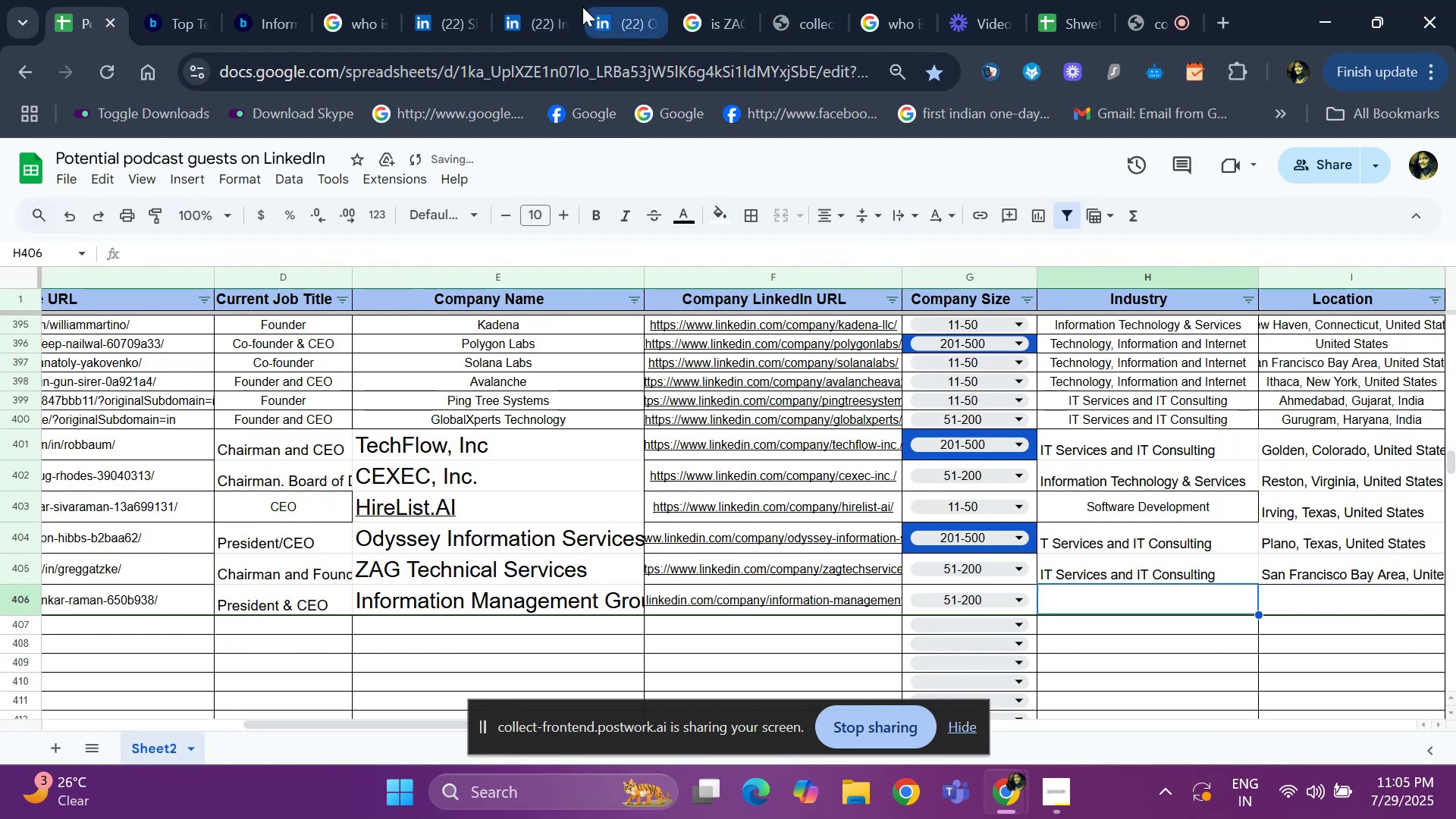 
left_click([545, 19])
 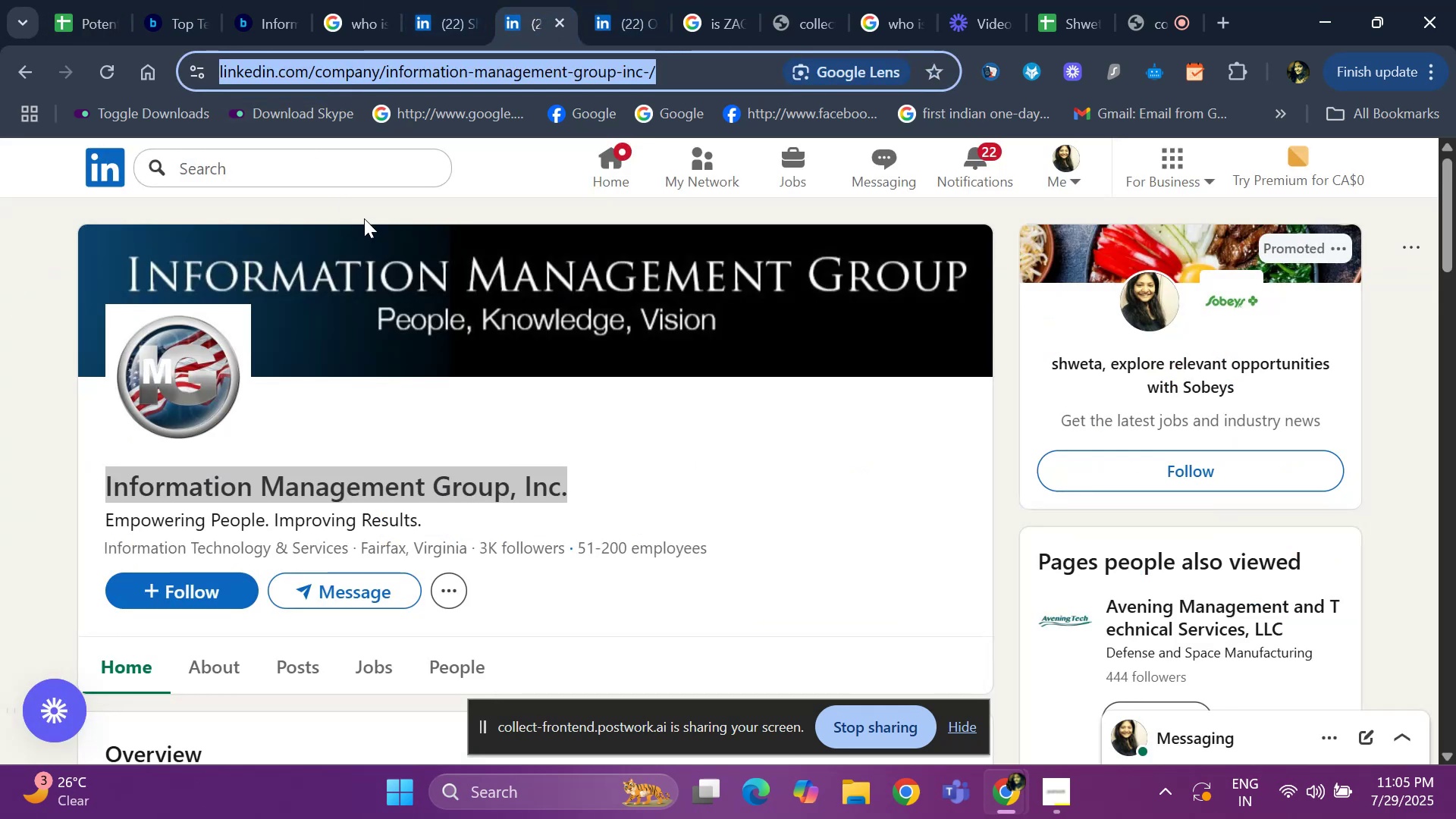 
left_click_drag(start_coordinate=[95, 544], to_coordinate=[350, 547])
 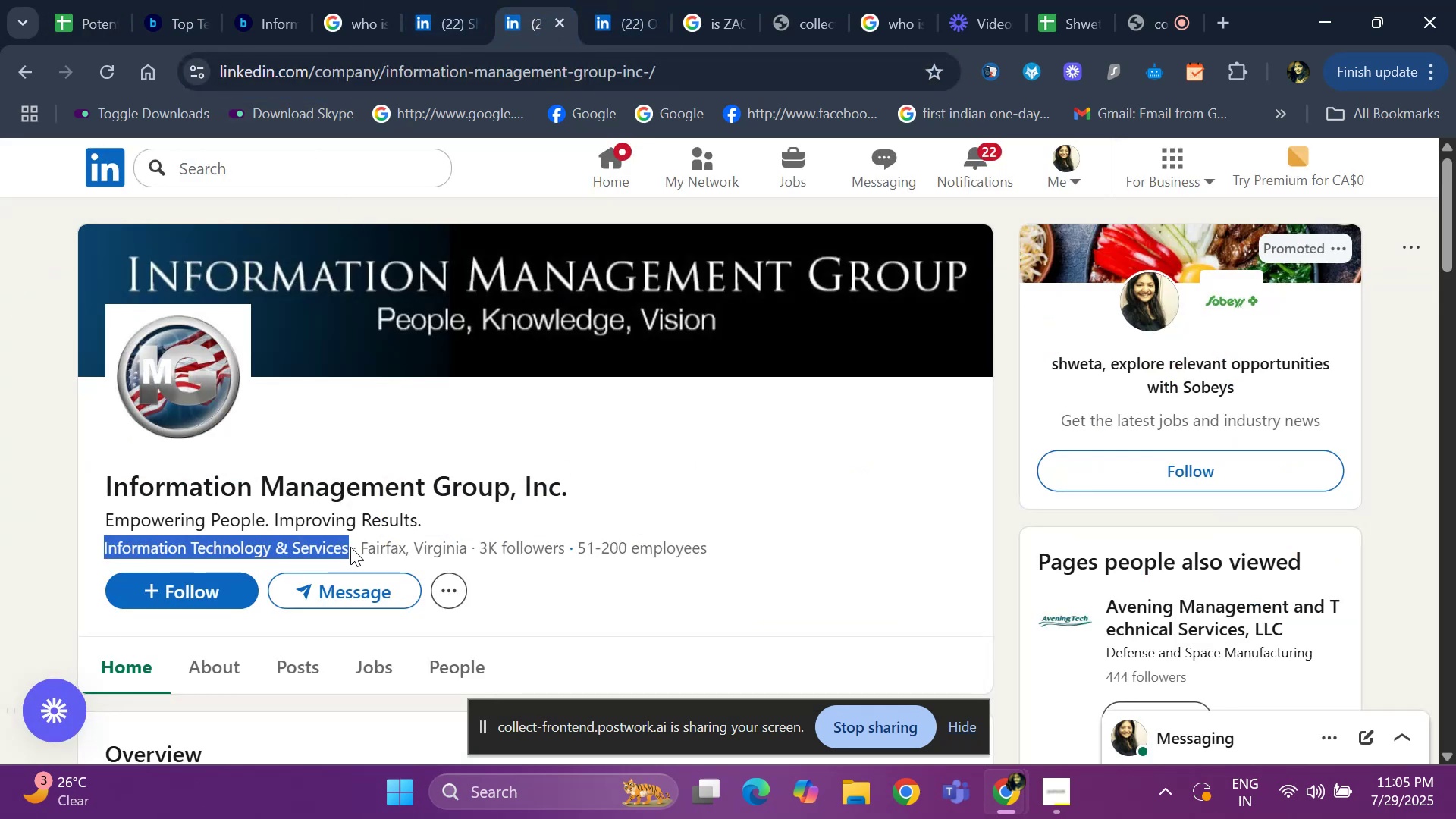 
key(Control+C)
 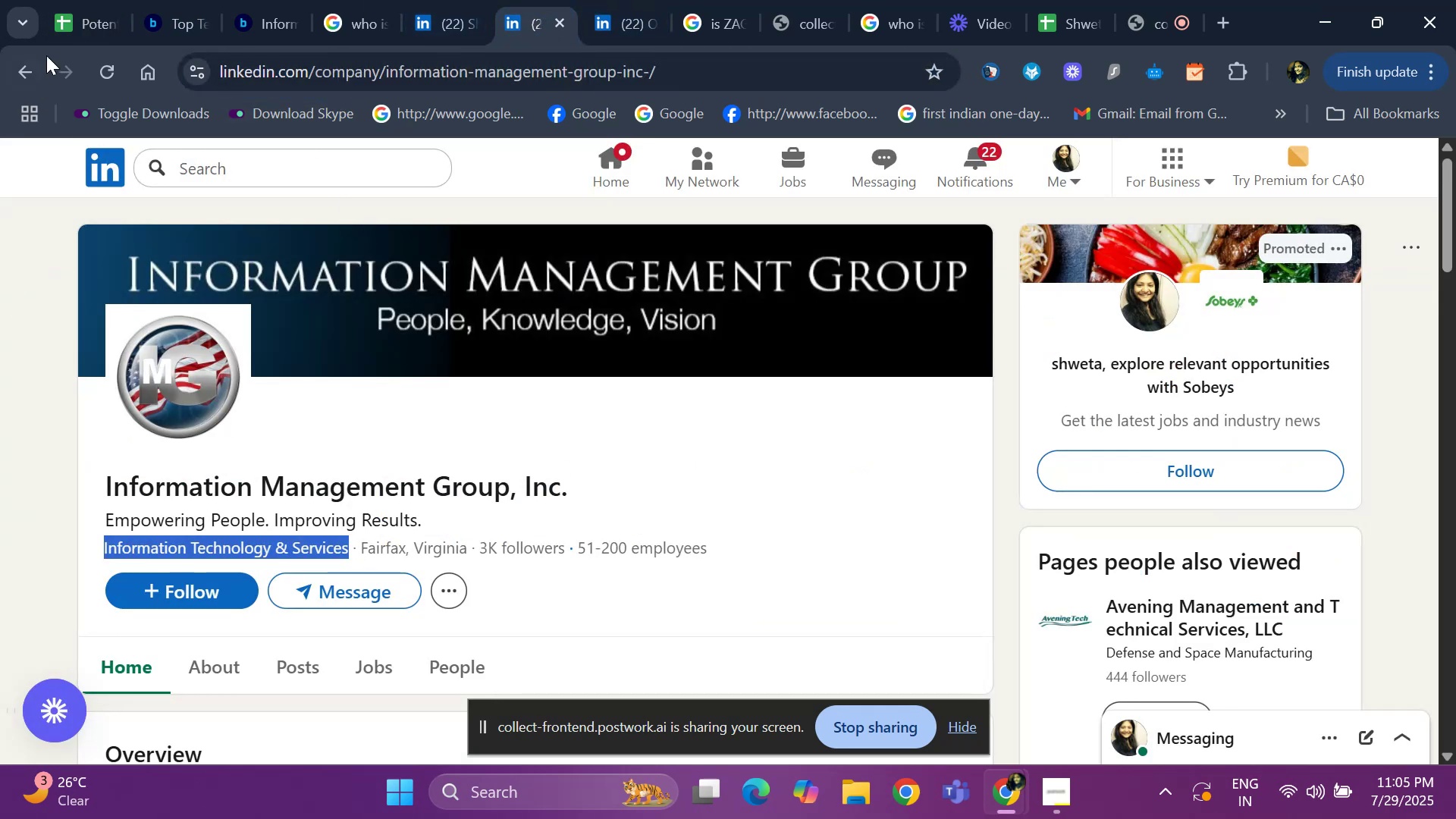 
left_click([71, 20])
 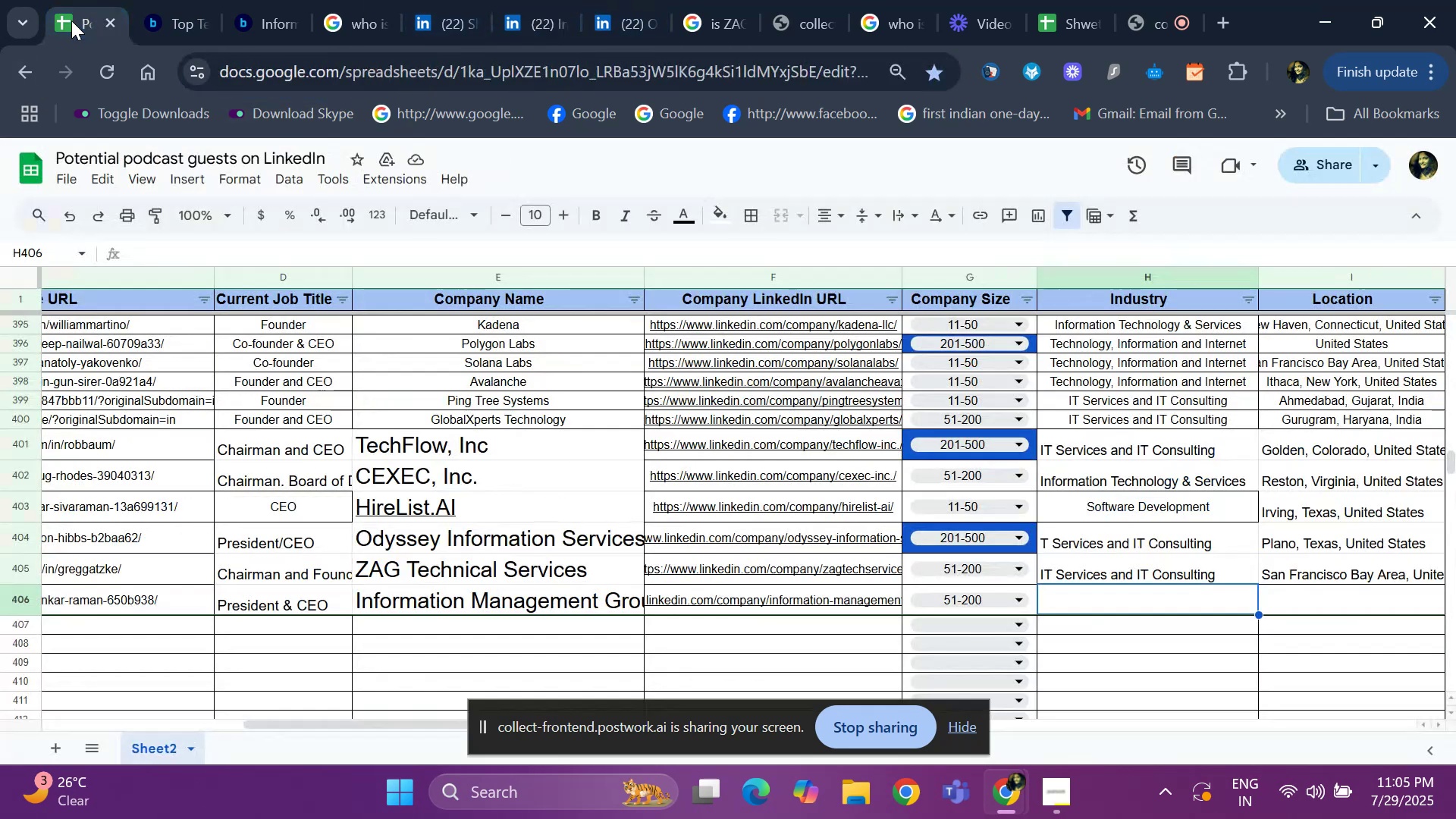 
key(Control+ControlLeft)
 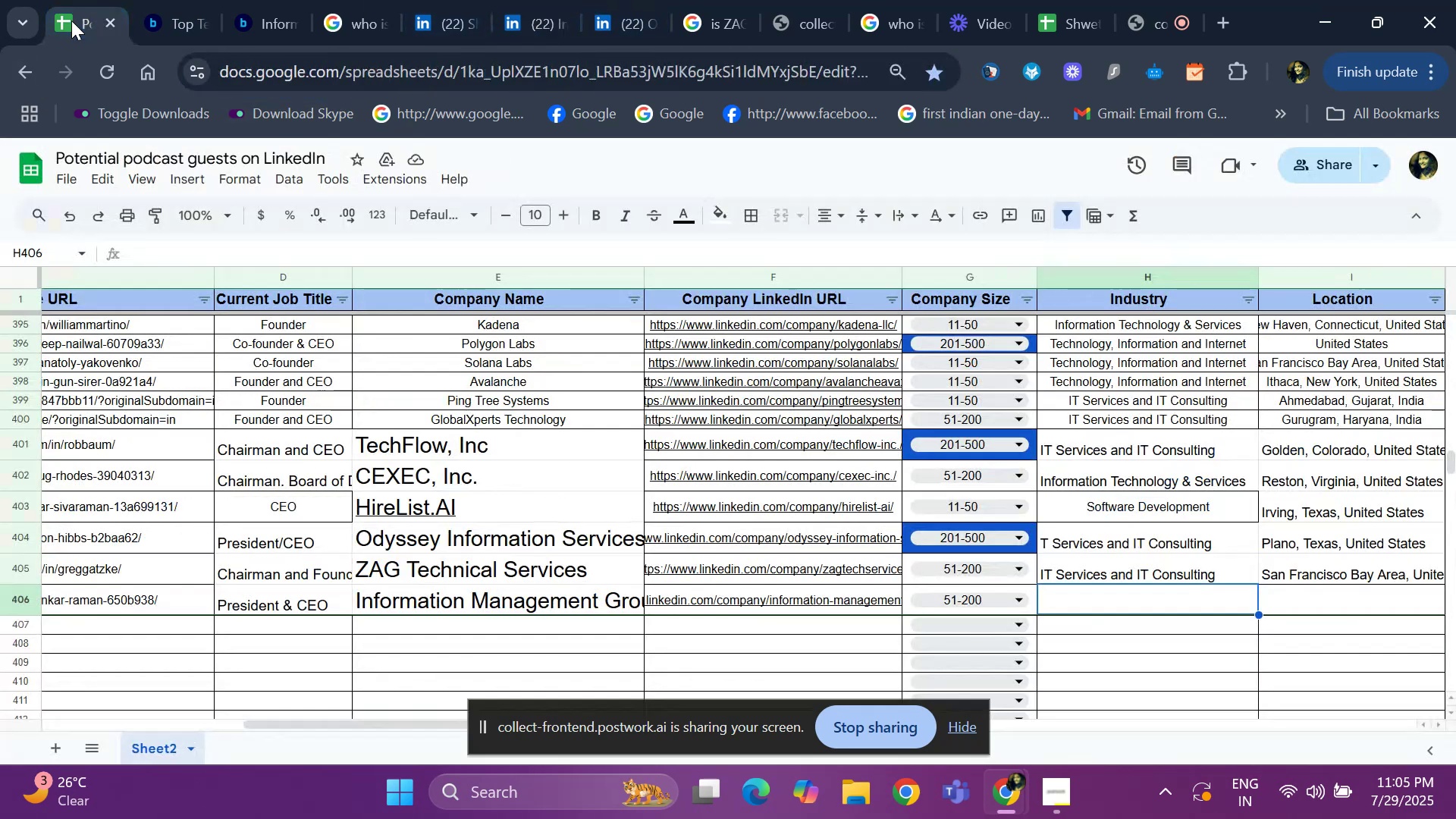 
key(Control+V)
 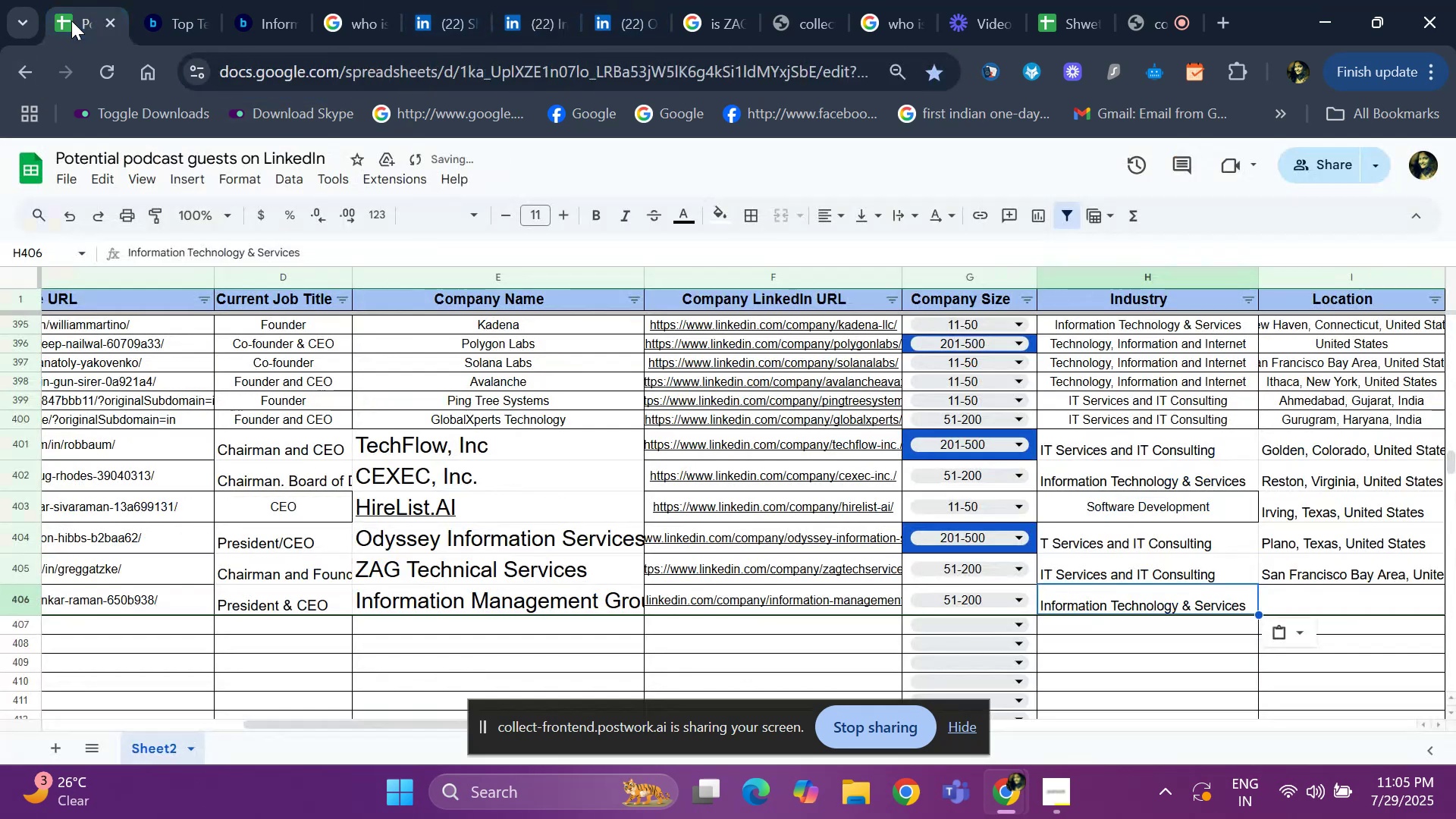 
key(ArrowRight)
 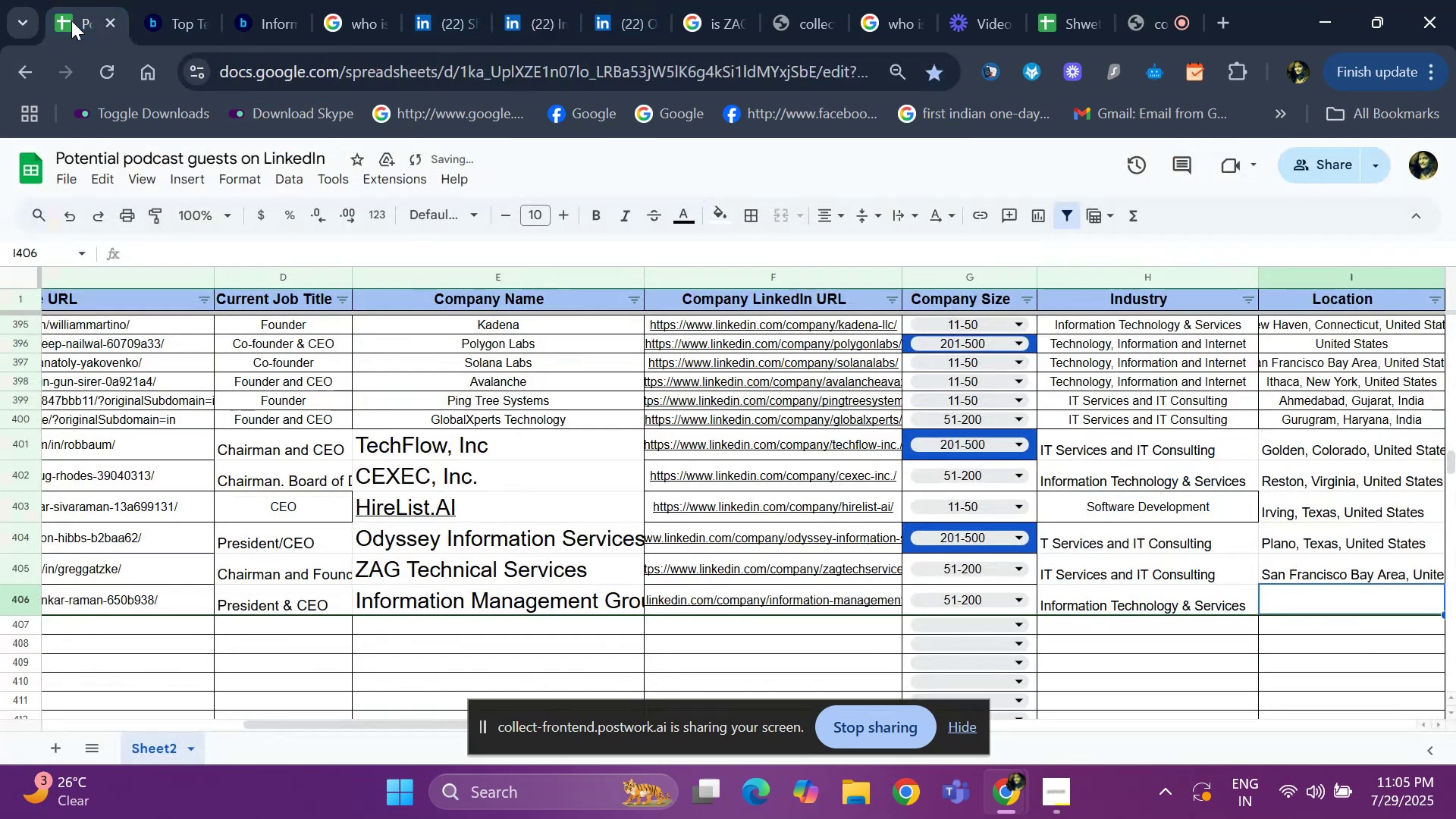 
key(ArrowRight)
 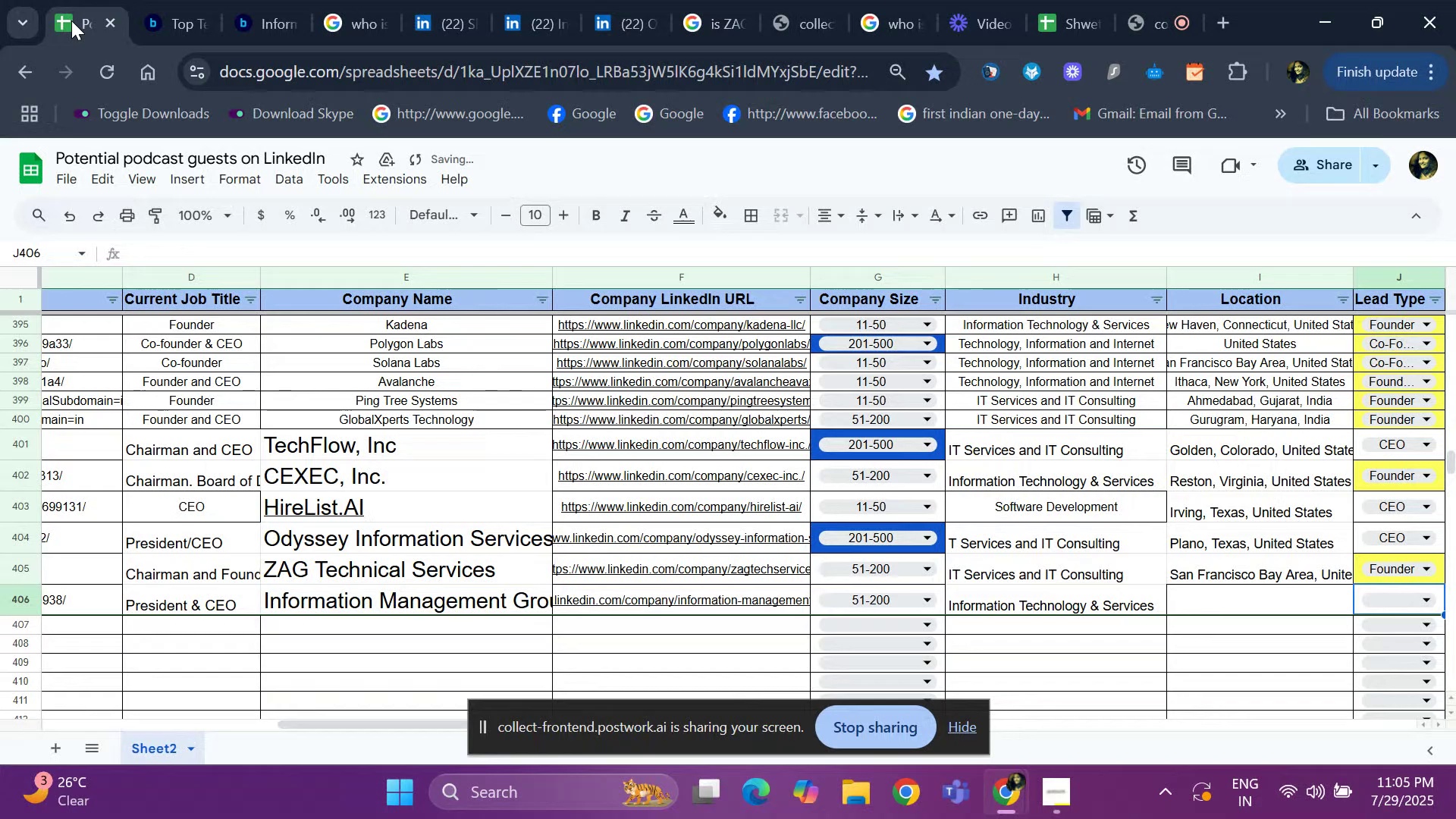 
key(ArrowLeft)
 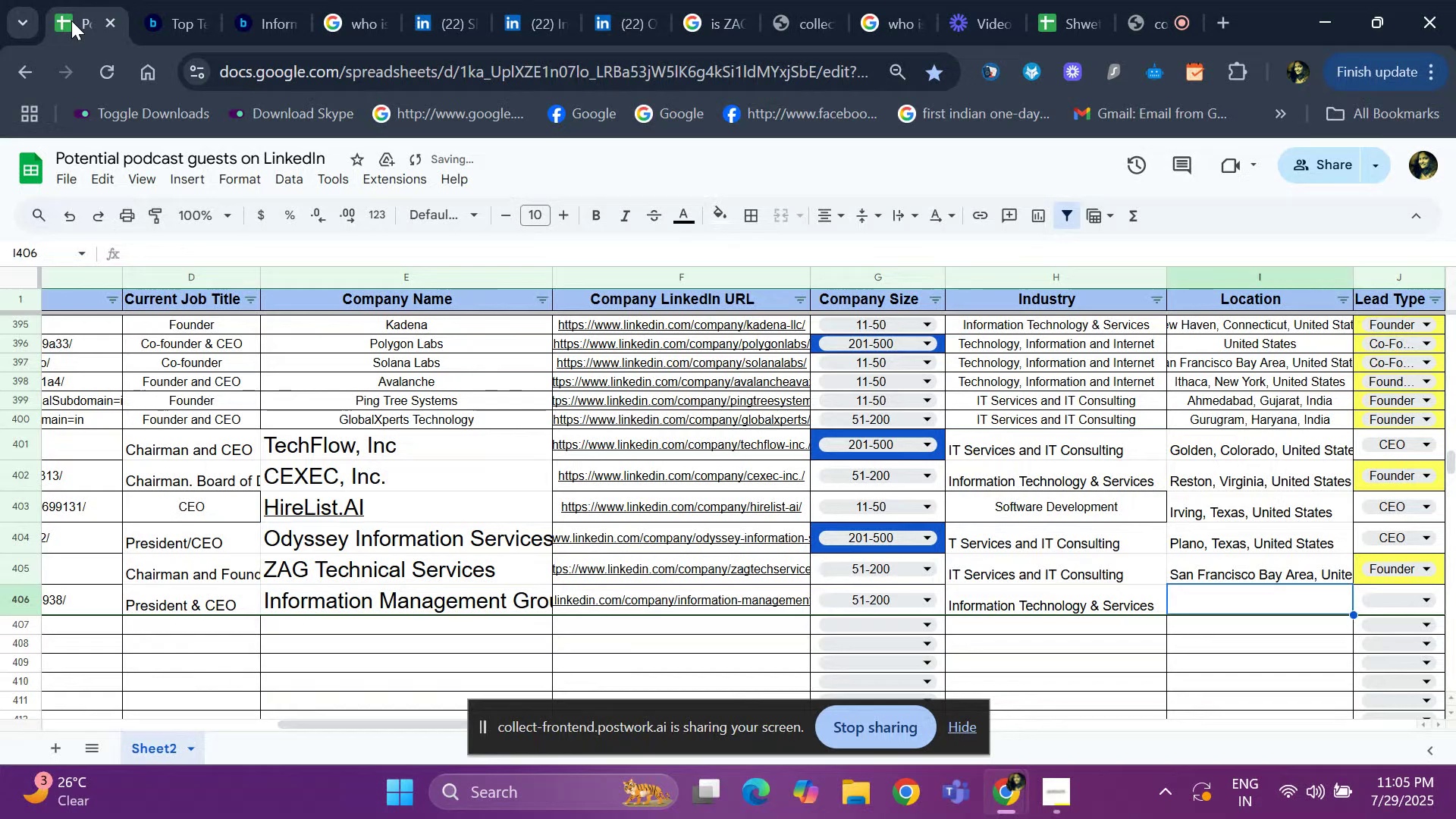 
key(ArrowLeft)
 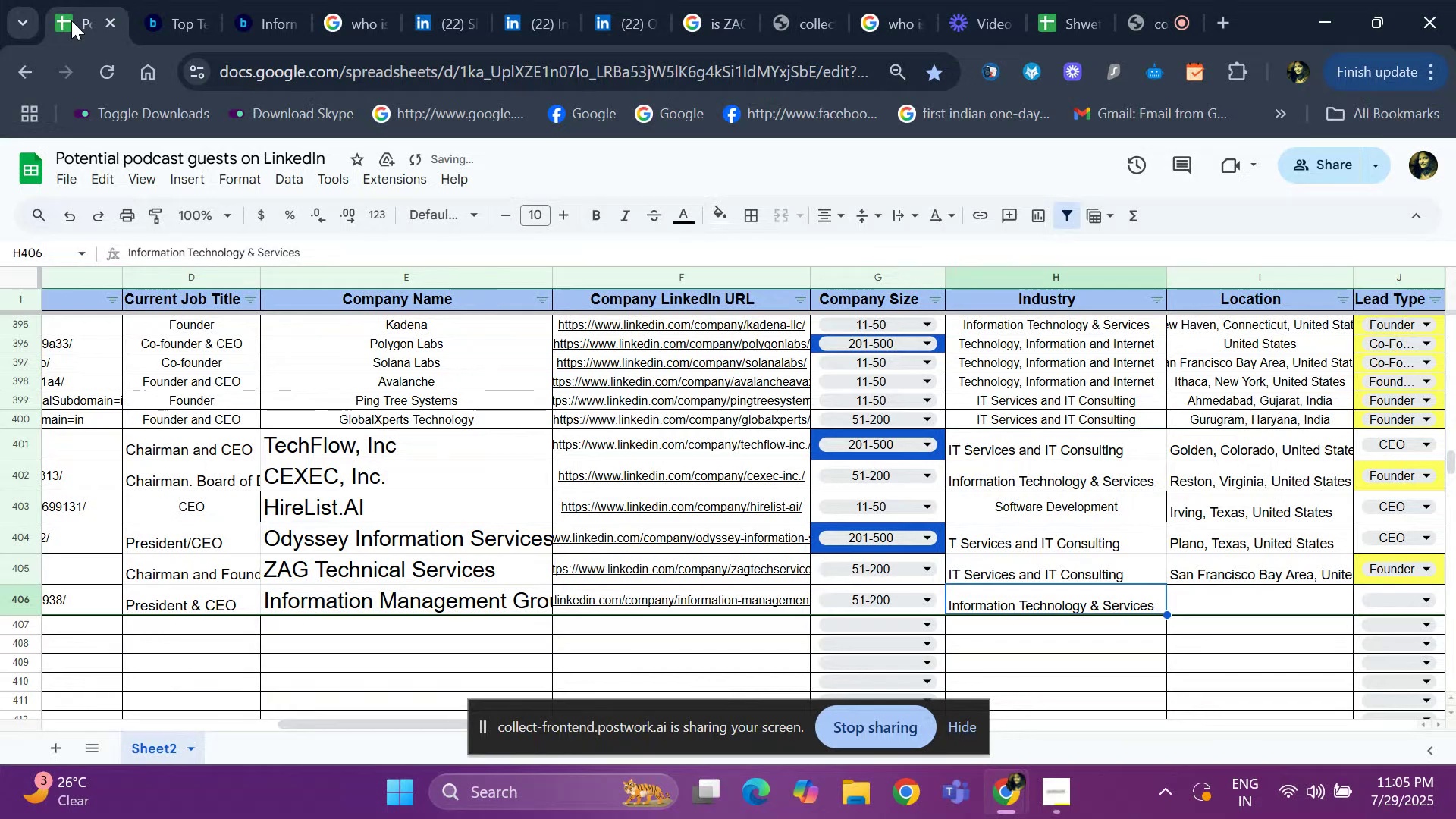 
key(ArrowRight)
 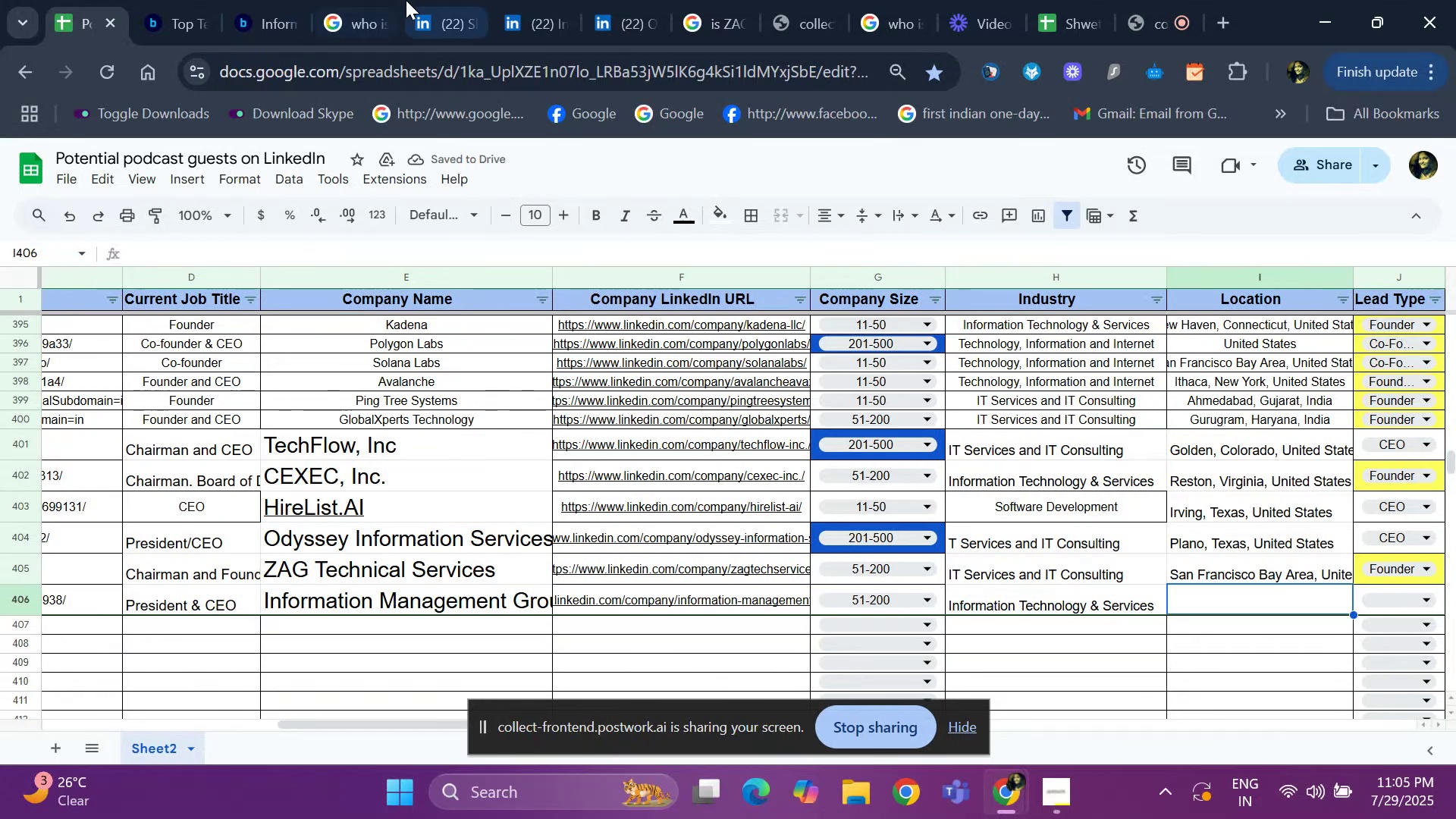 
left_click([430, 8])
 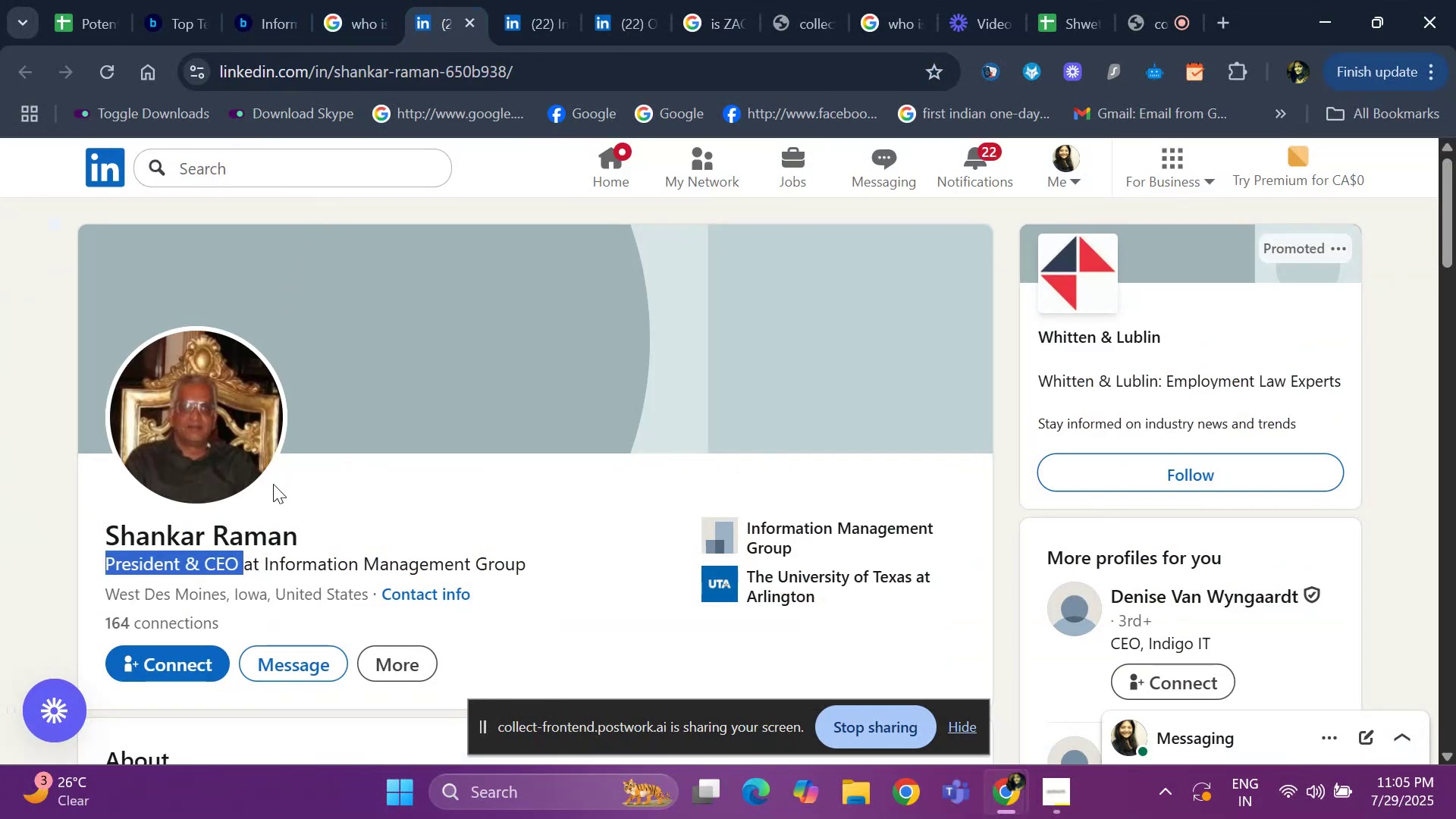 
left_click_drag(start_coordinate=[95, 593], to_coordinate=[370, 598])
 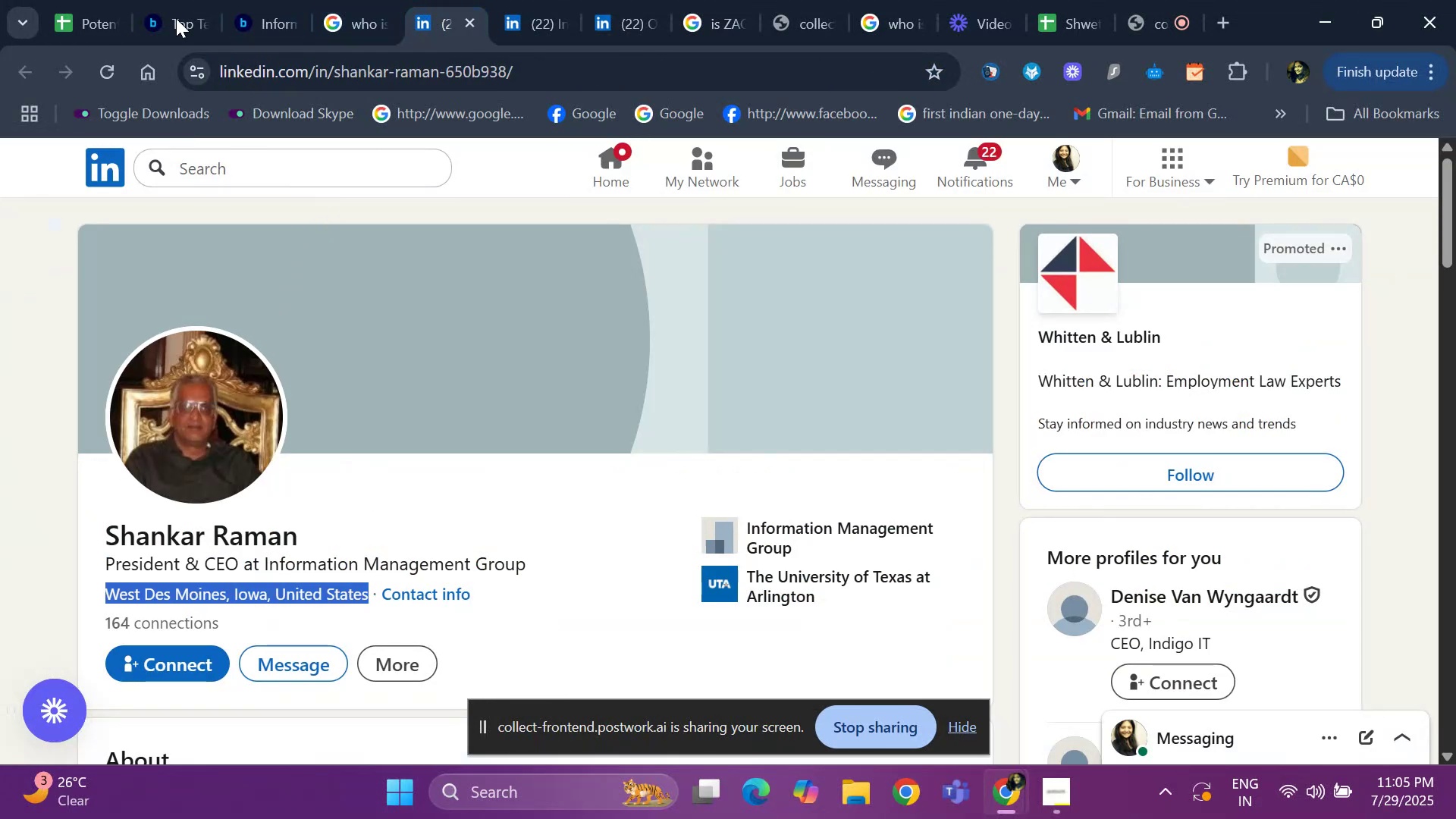 
key(Control+ControlLeft)
 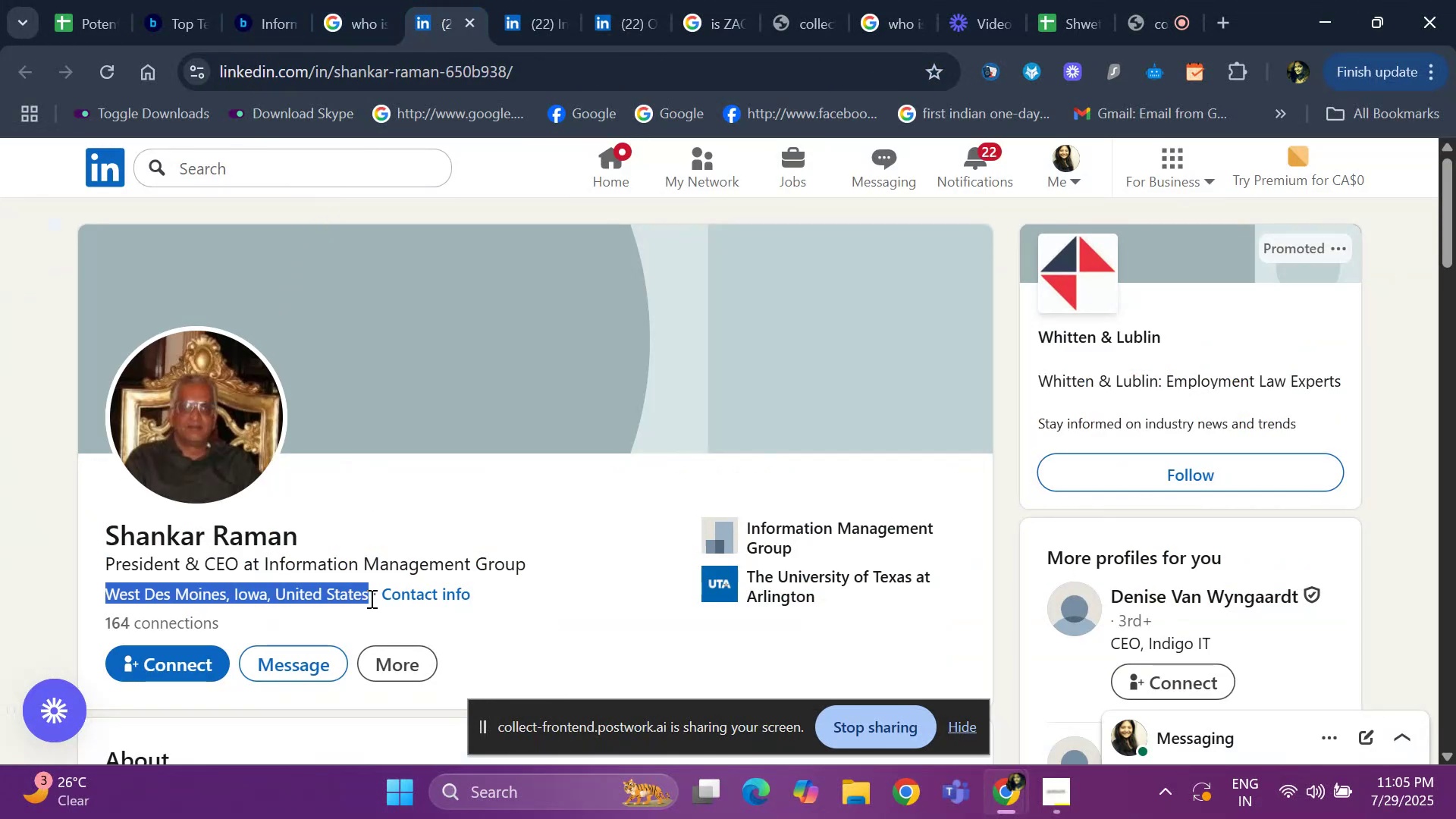 
key(Control+C)
 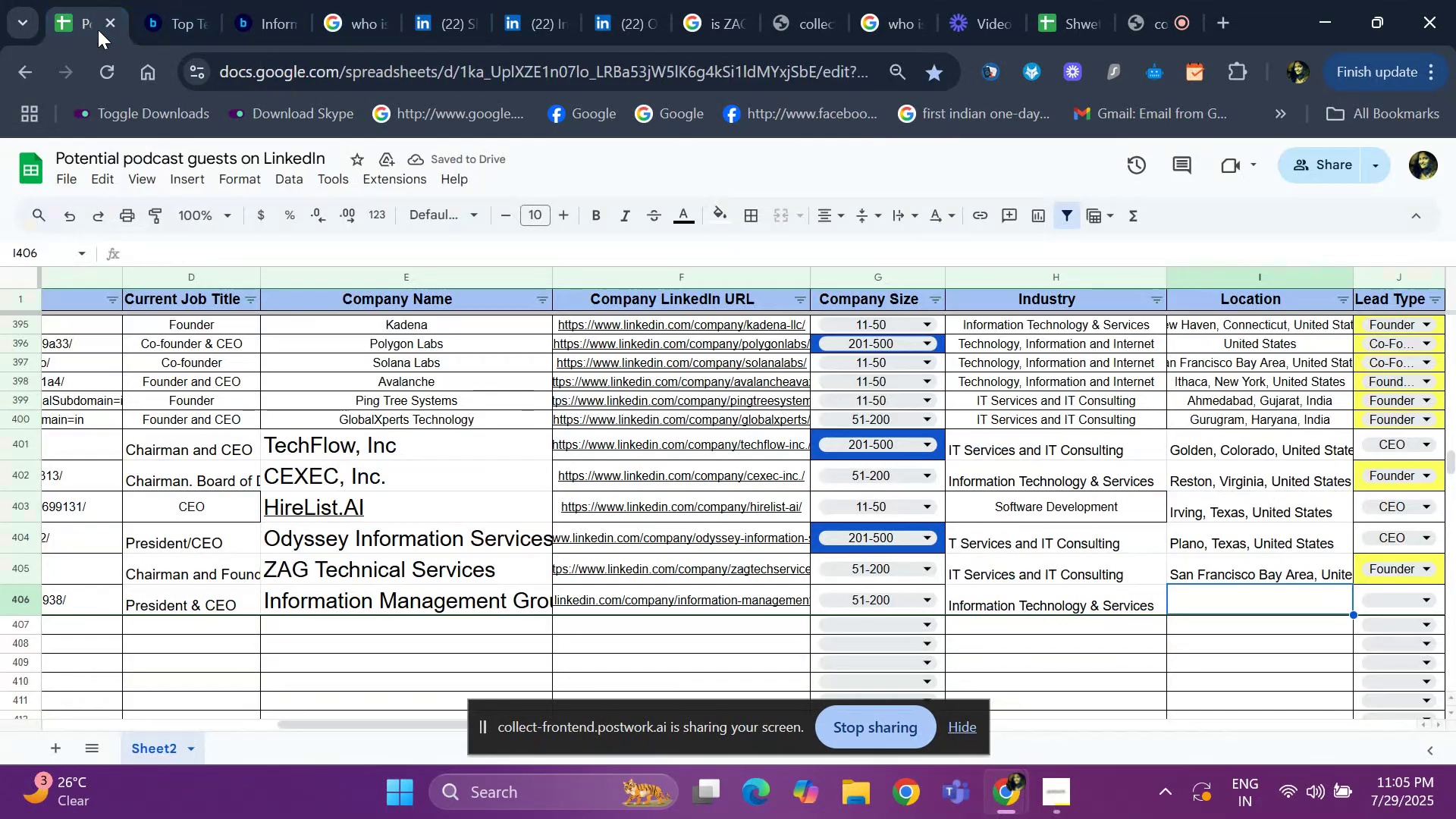 
key(Control+ControlLeft)
 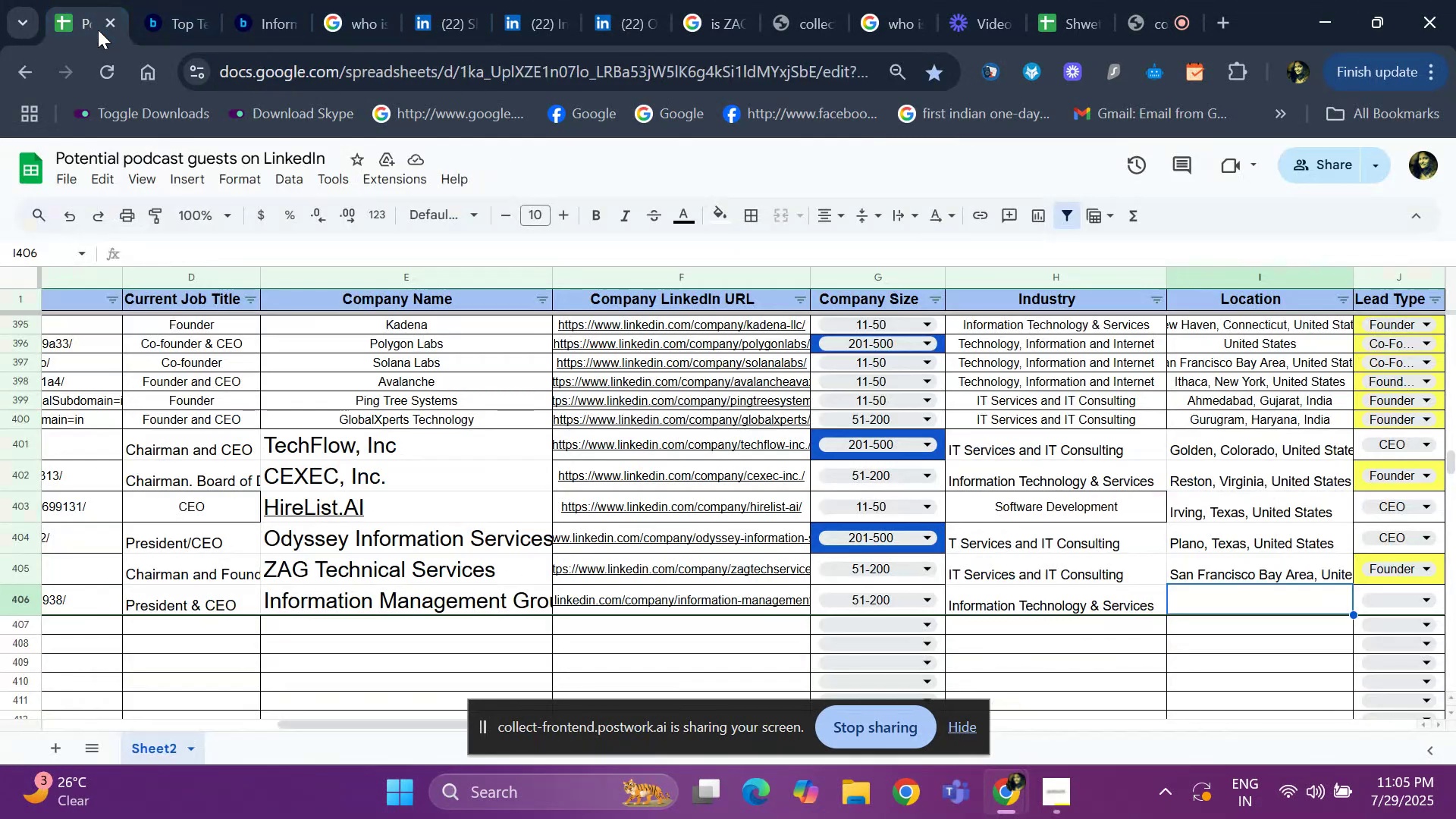 
key(Control+V)
 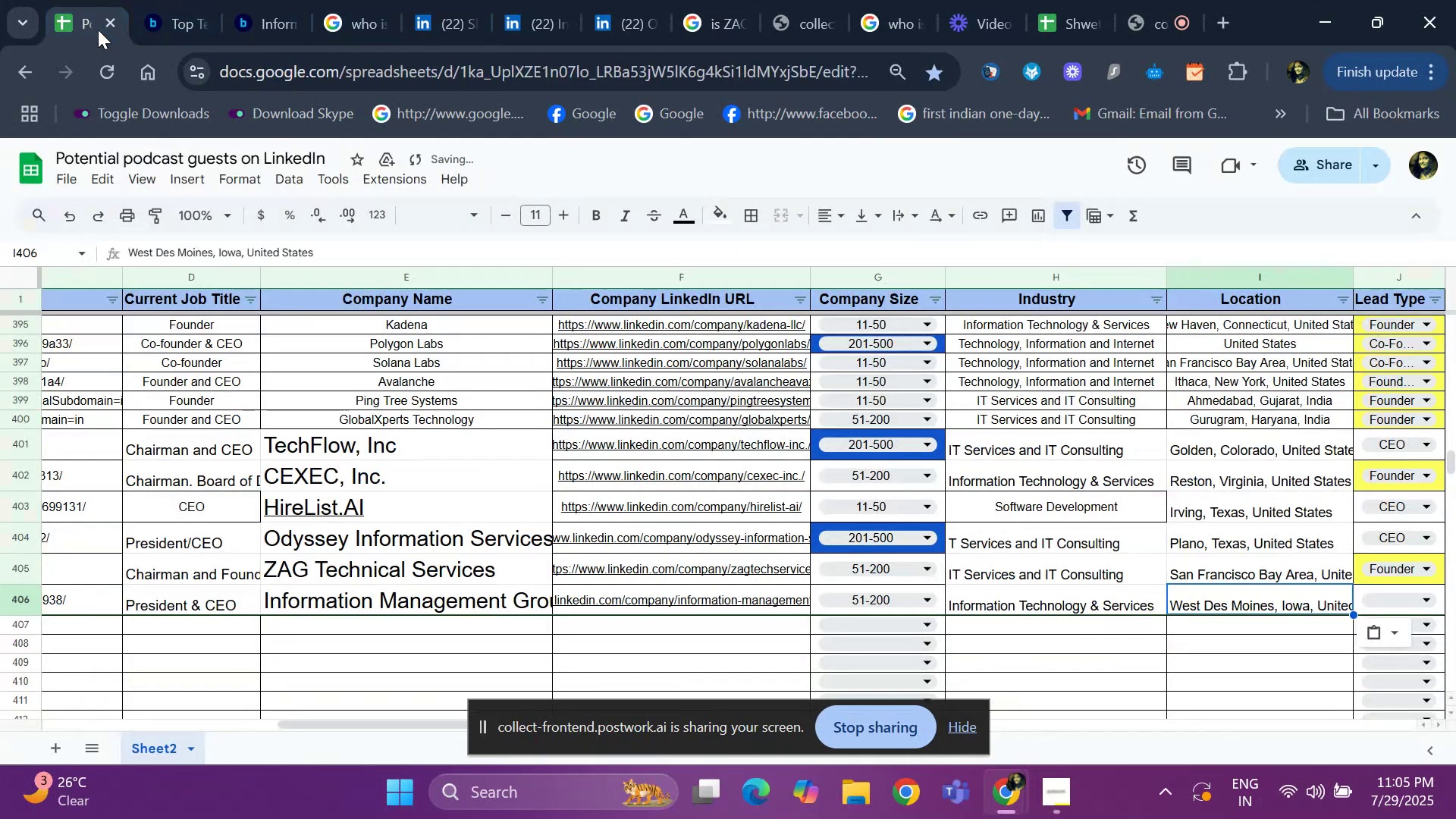 
key(ArrowRight)
 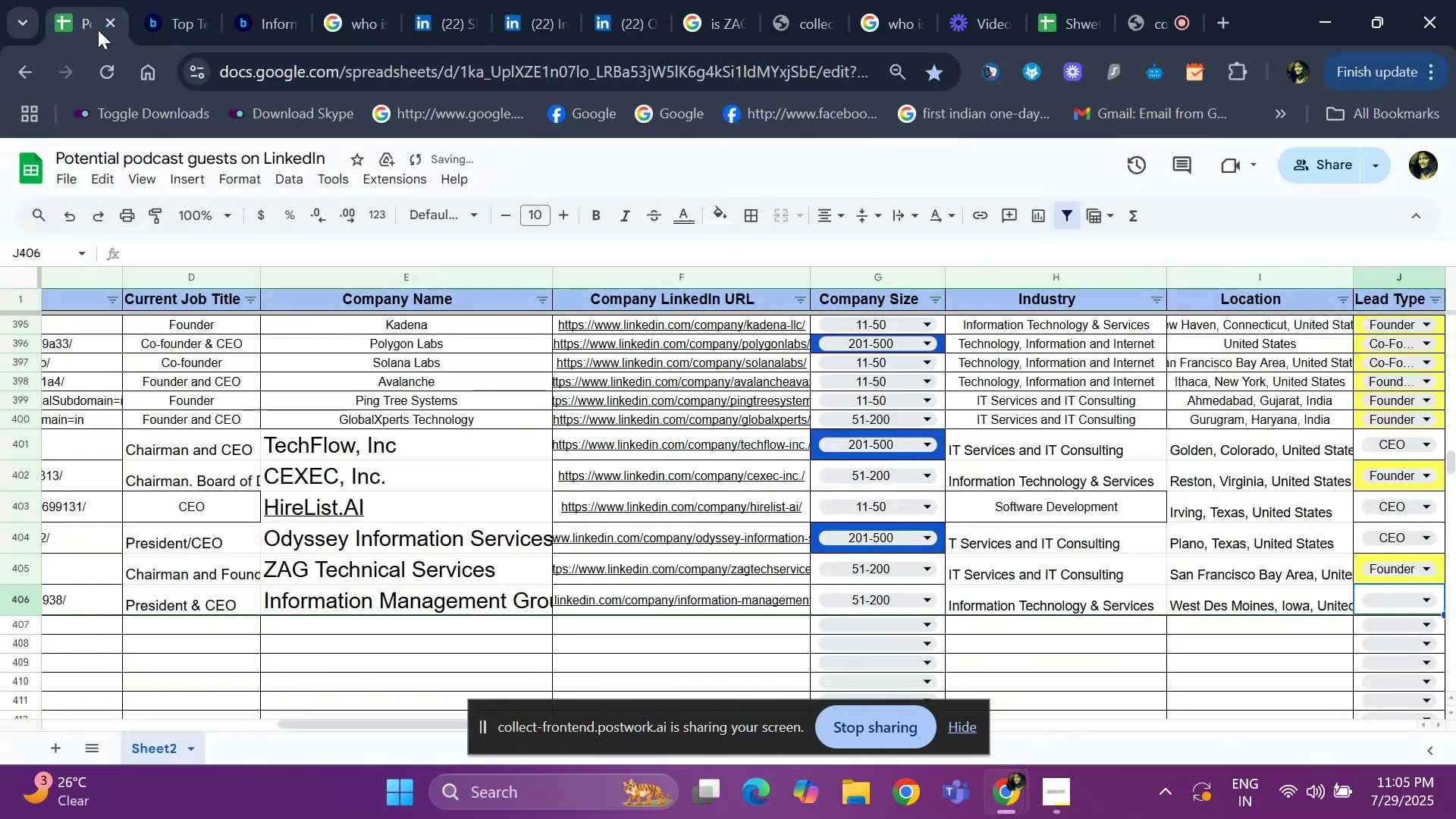 
key(ArrowLeft)
 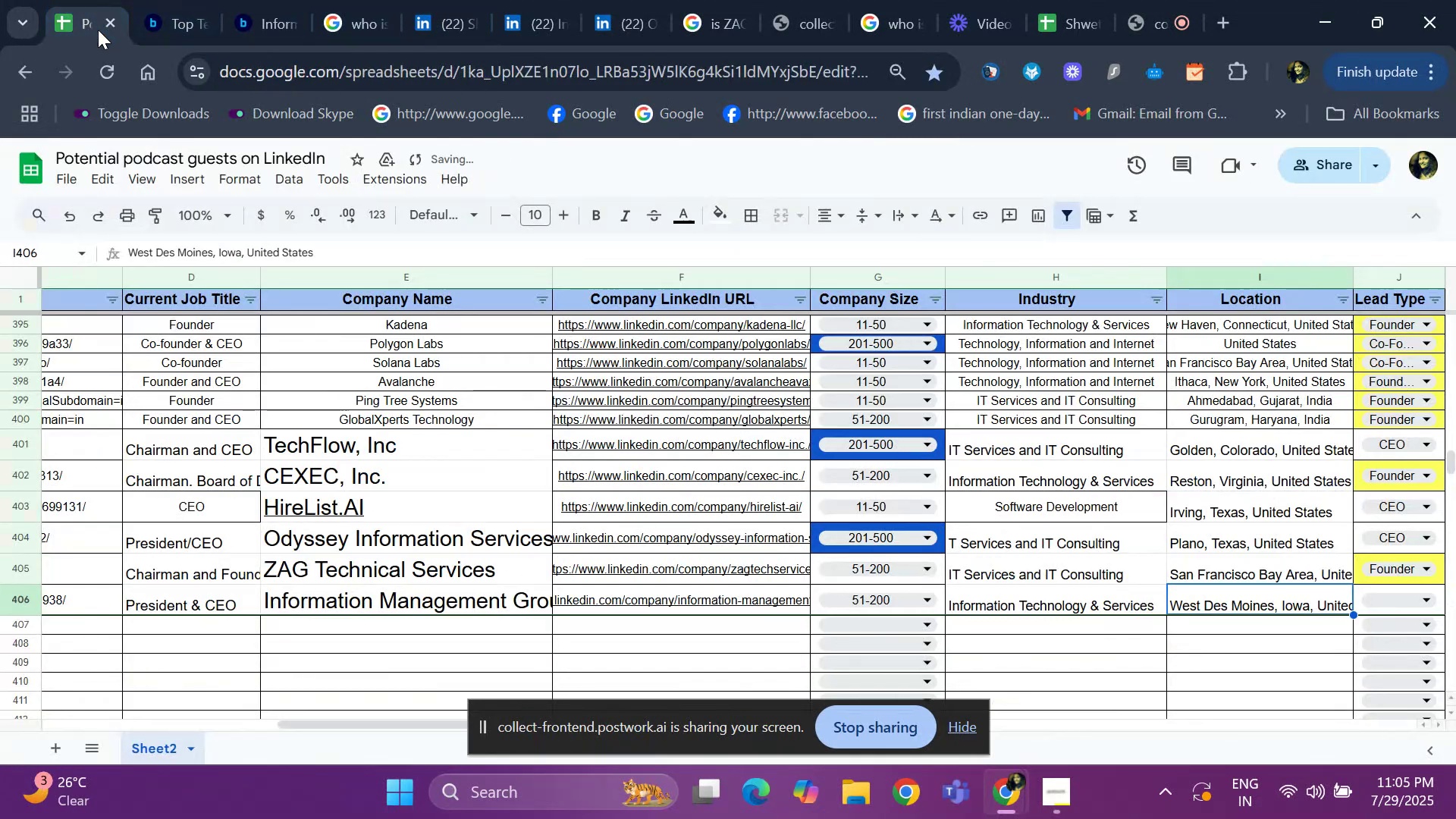 
key(ArrowLeft)
 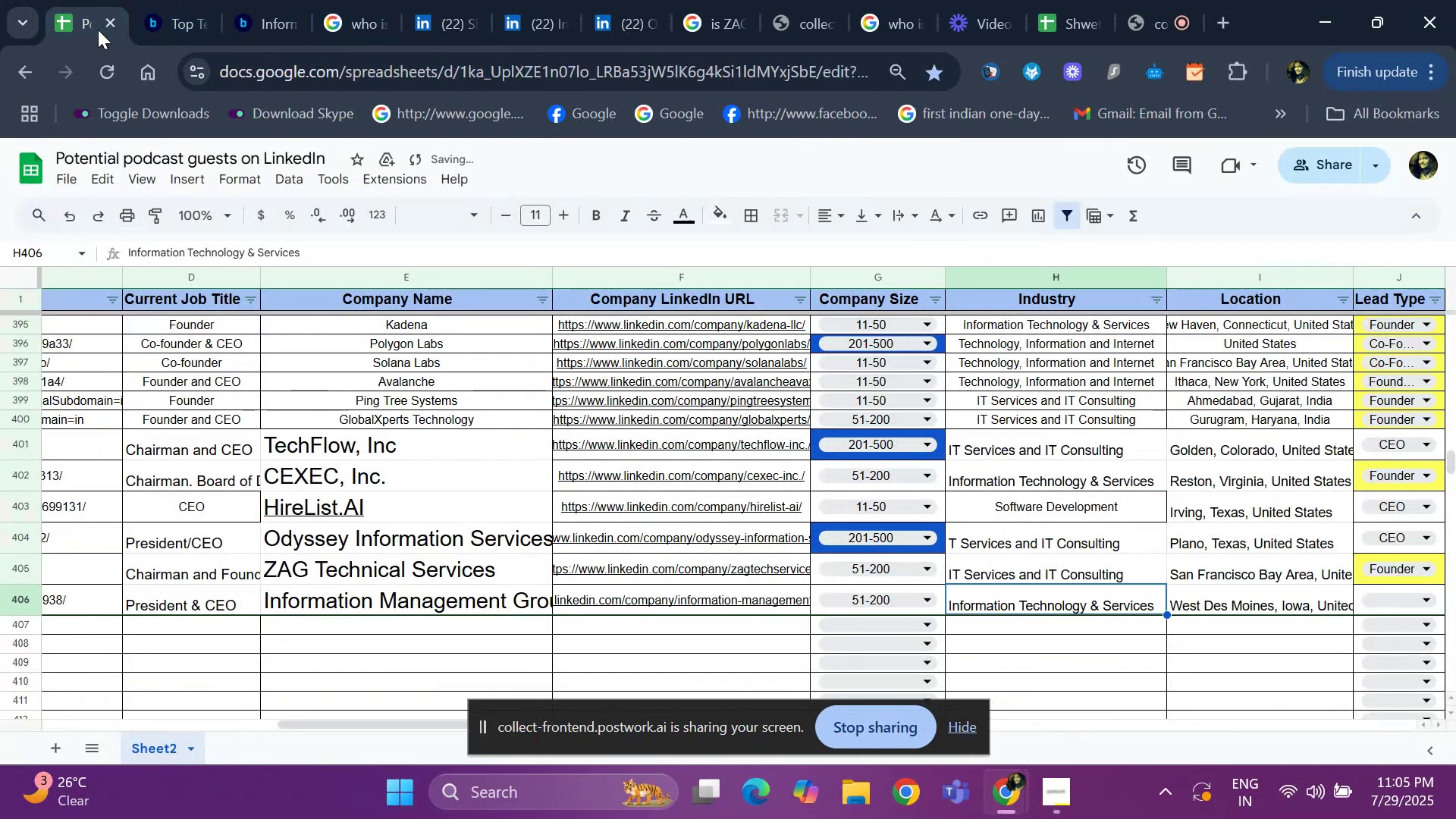 
key(ArrowLeft)
 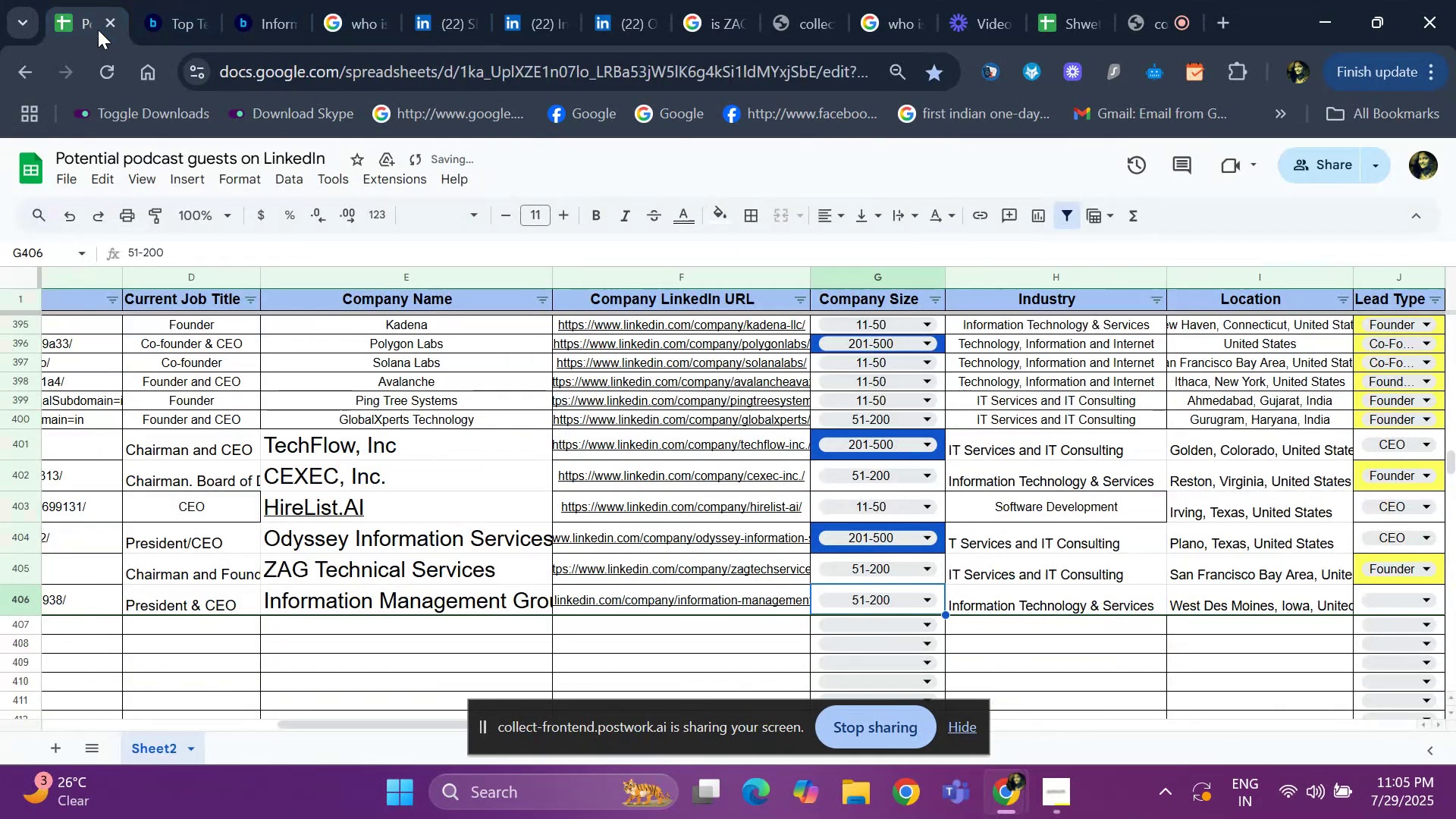 
key(ArrowLeft)
 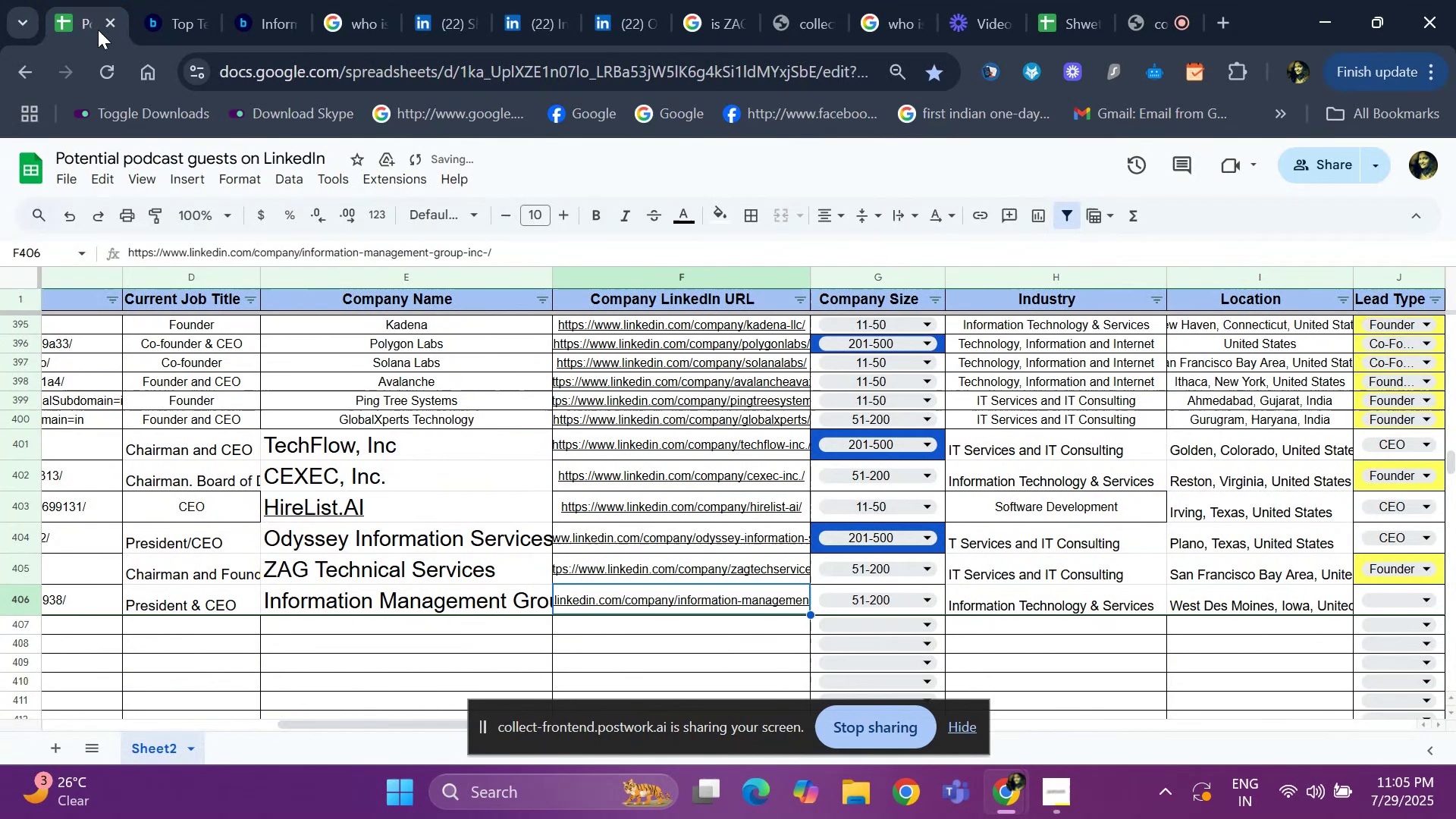 
hold_key(key=ArrowLeft, duration=0.53)
 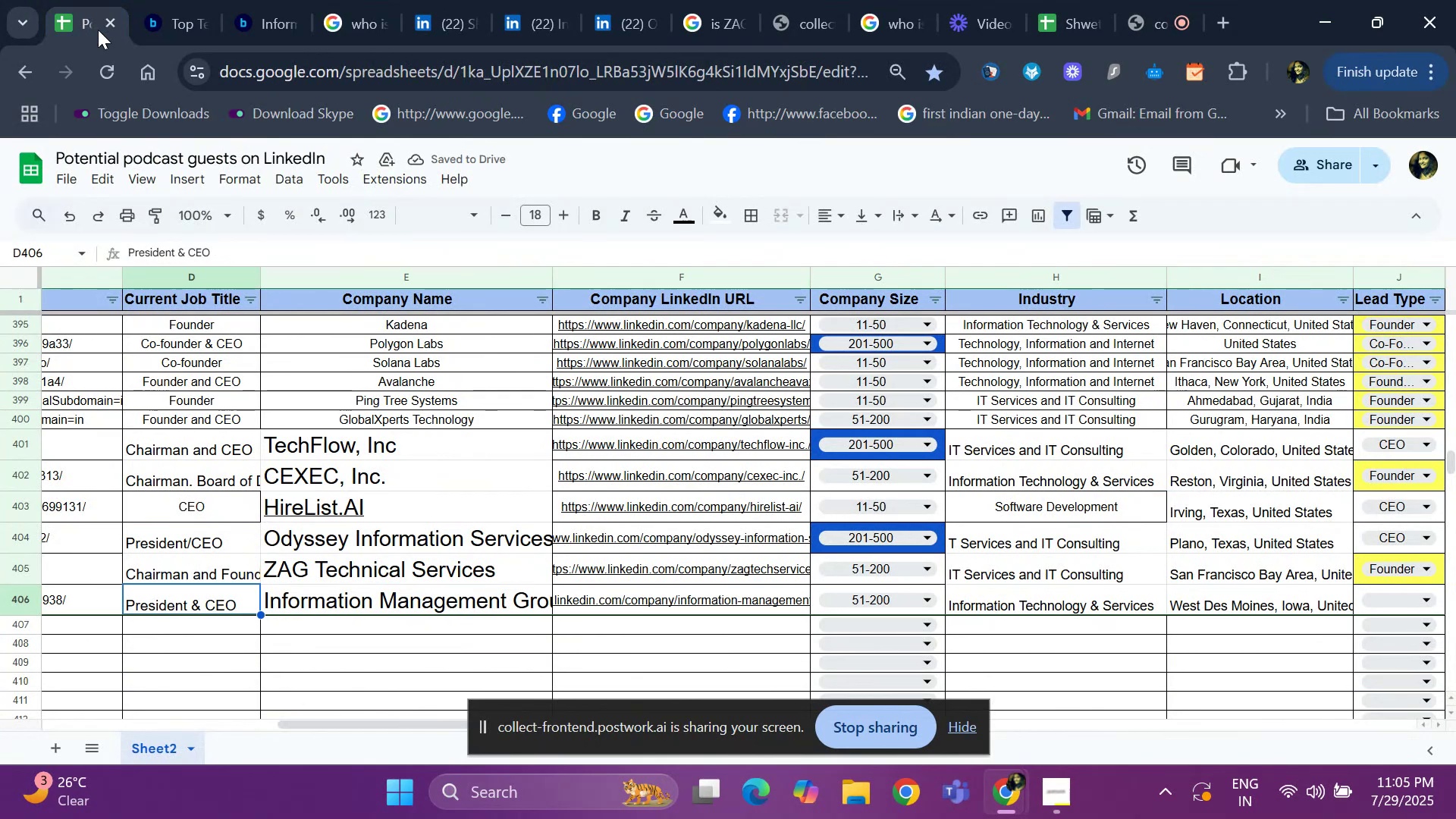 
key(ArrowLeft)
 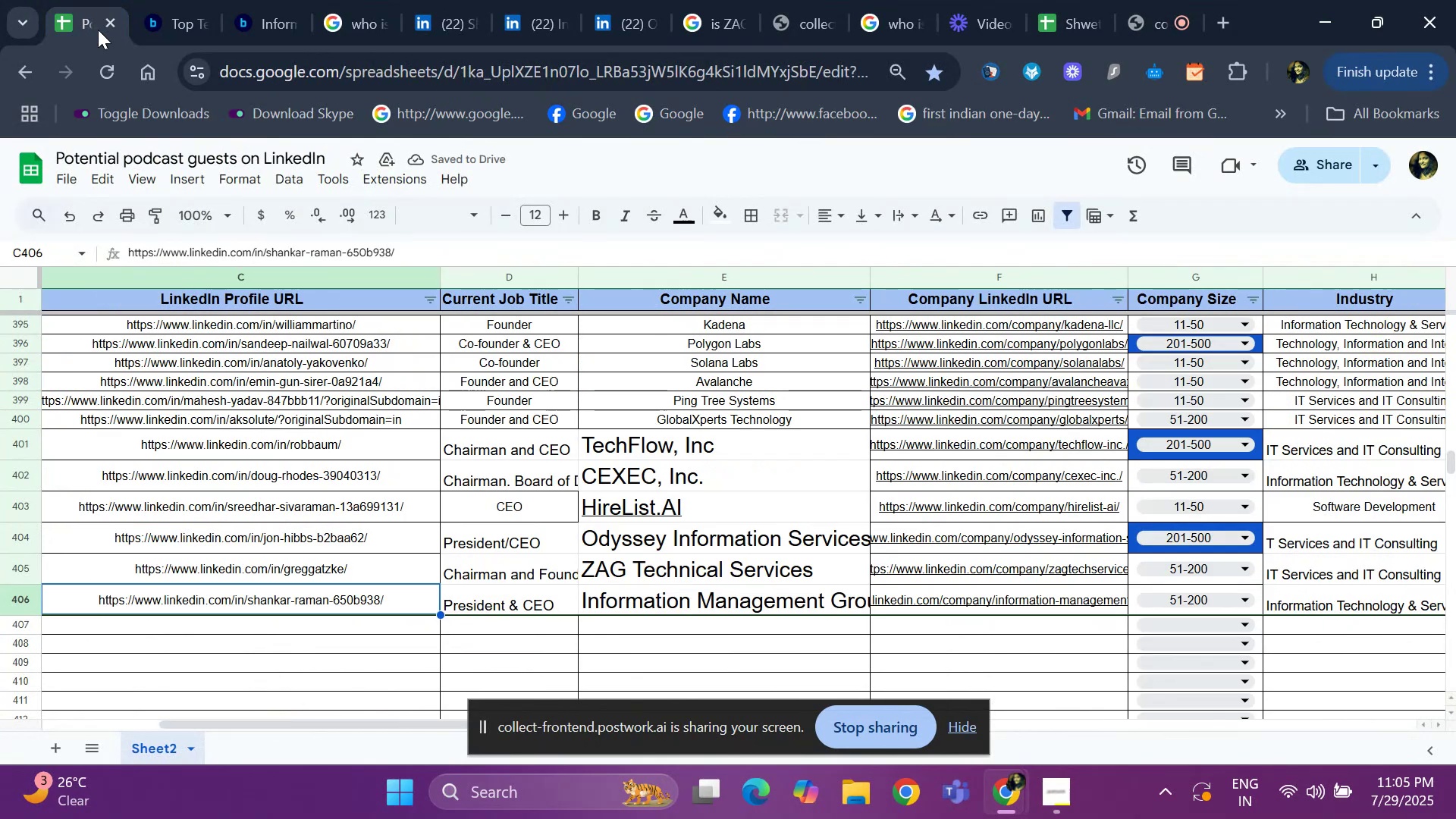 
key(ArrowRight)
 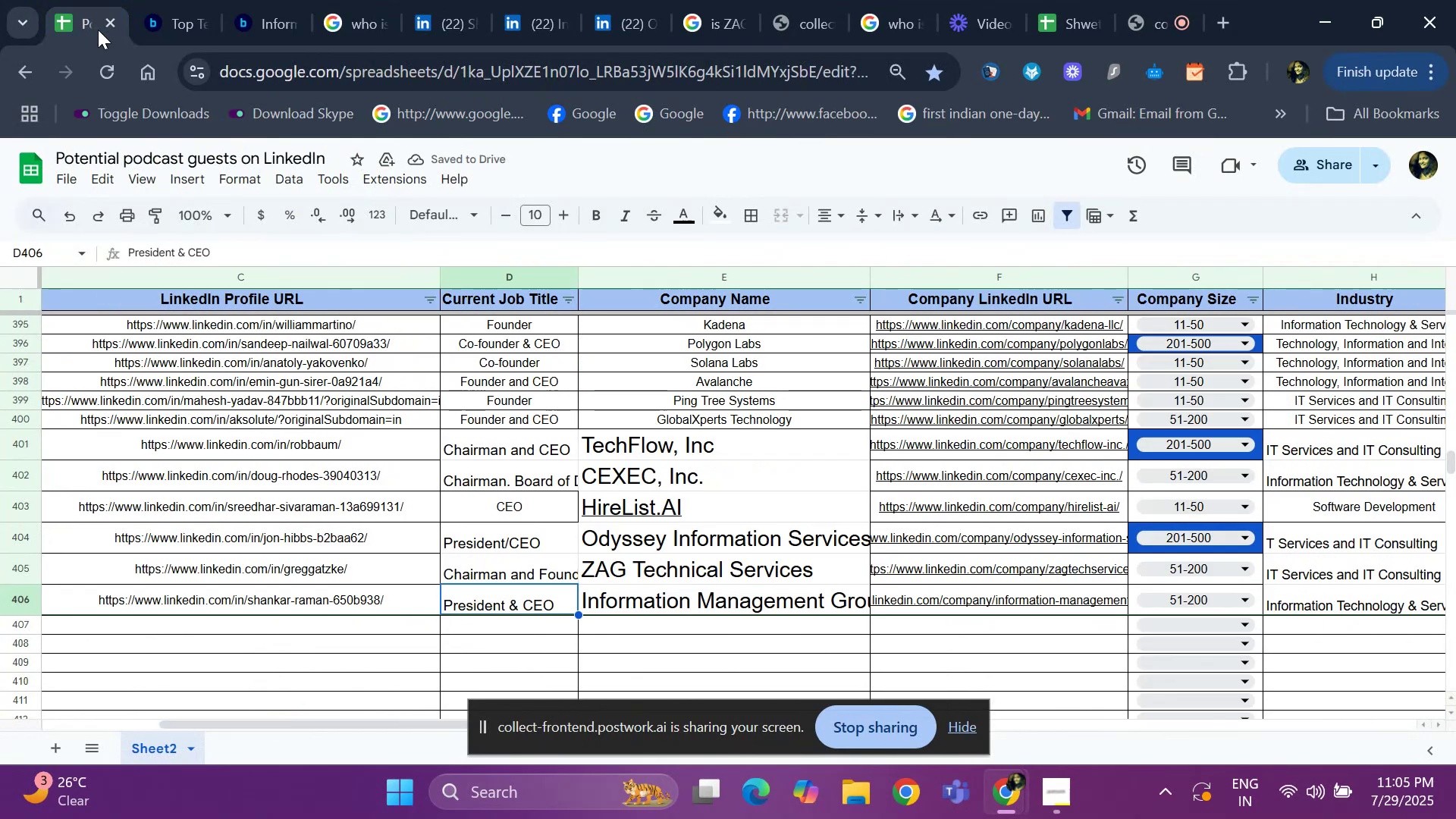 
key(ArrowRight)
 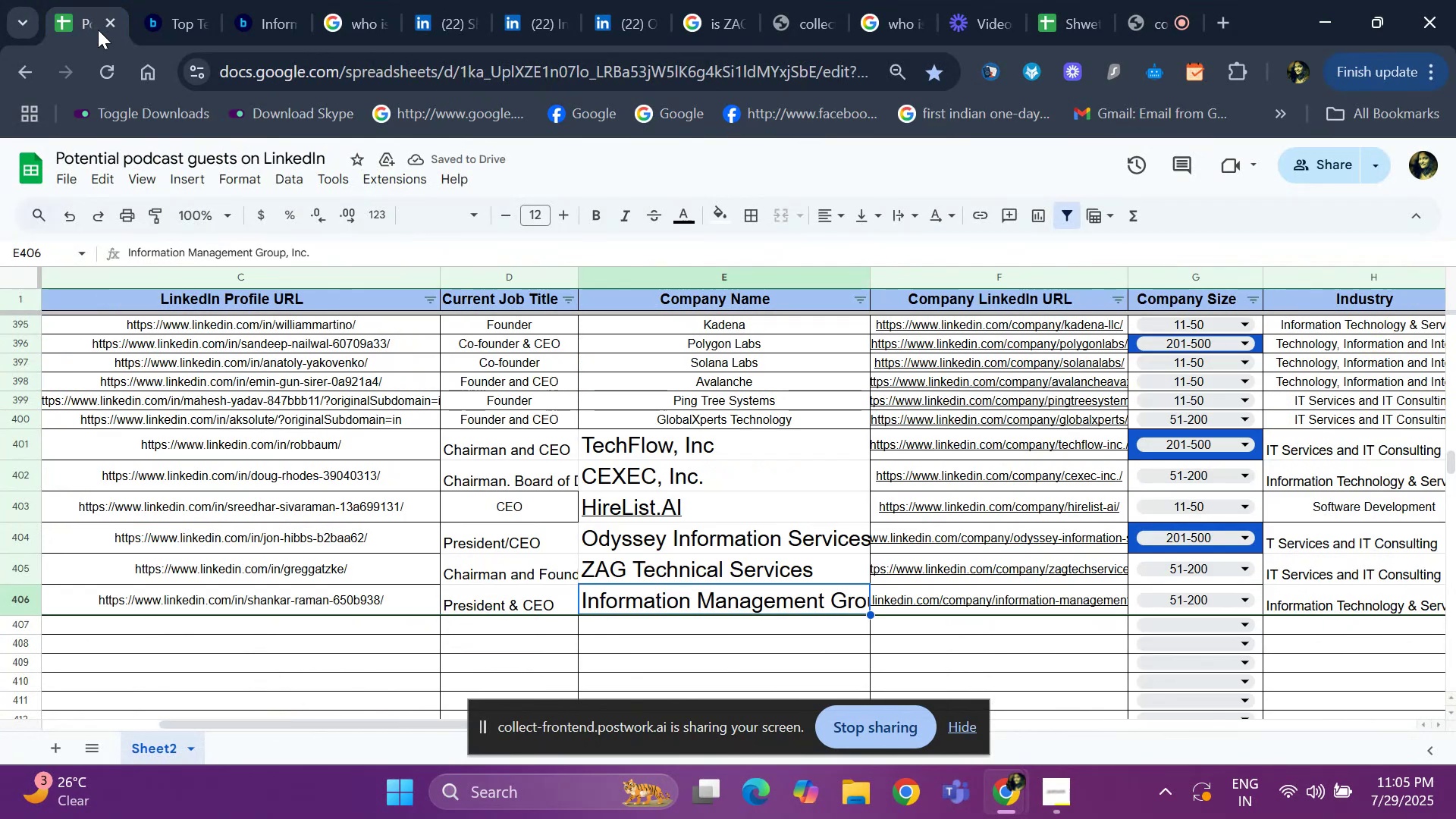 
key(ArrowRight)
 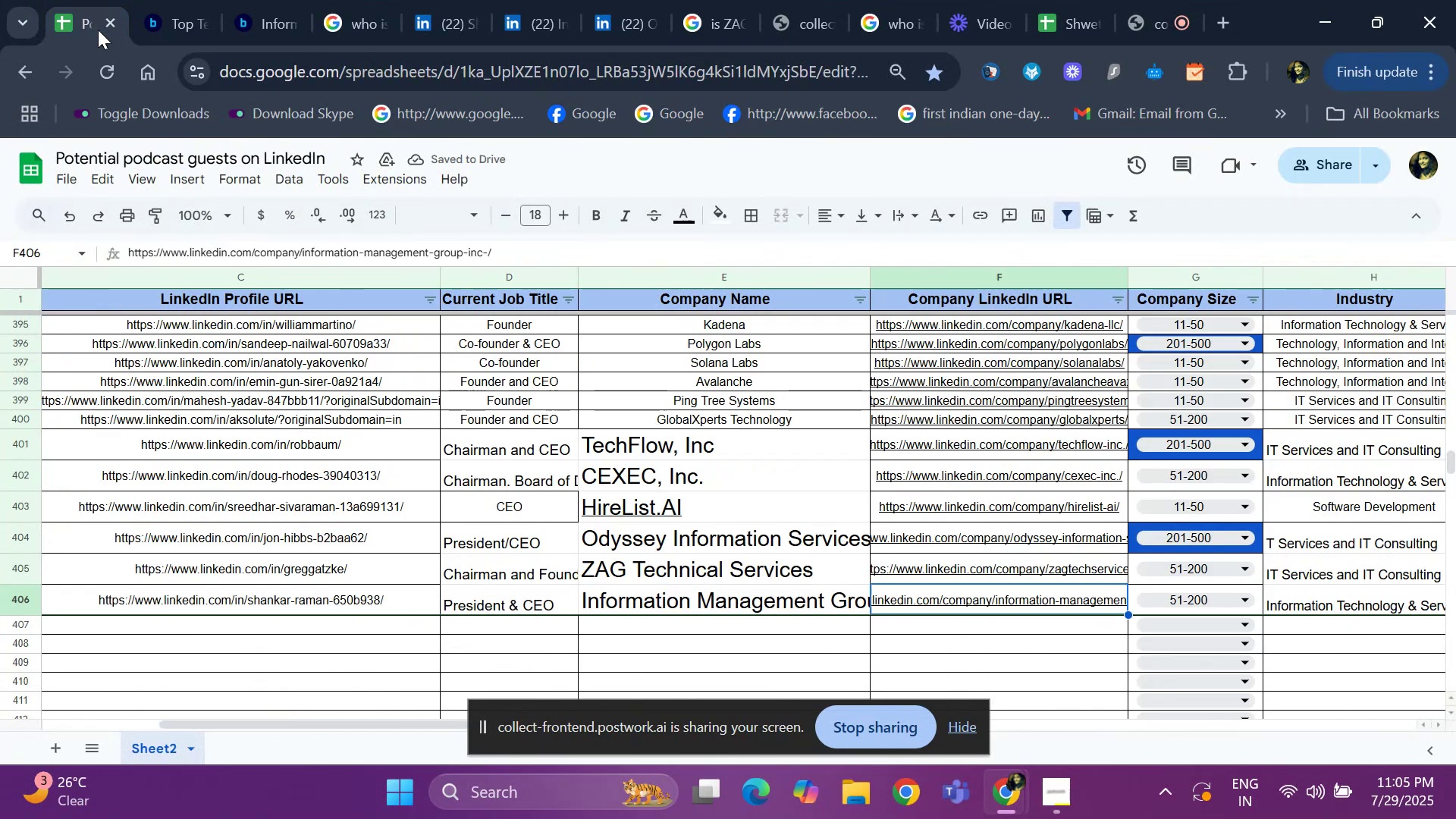 
key(ArrowRight)
 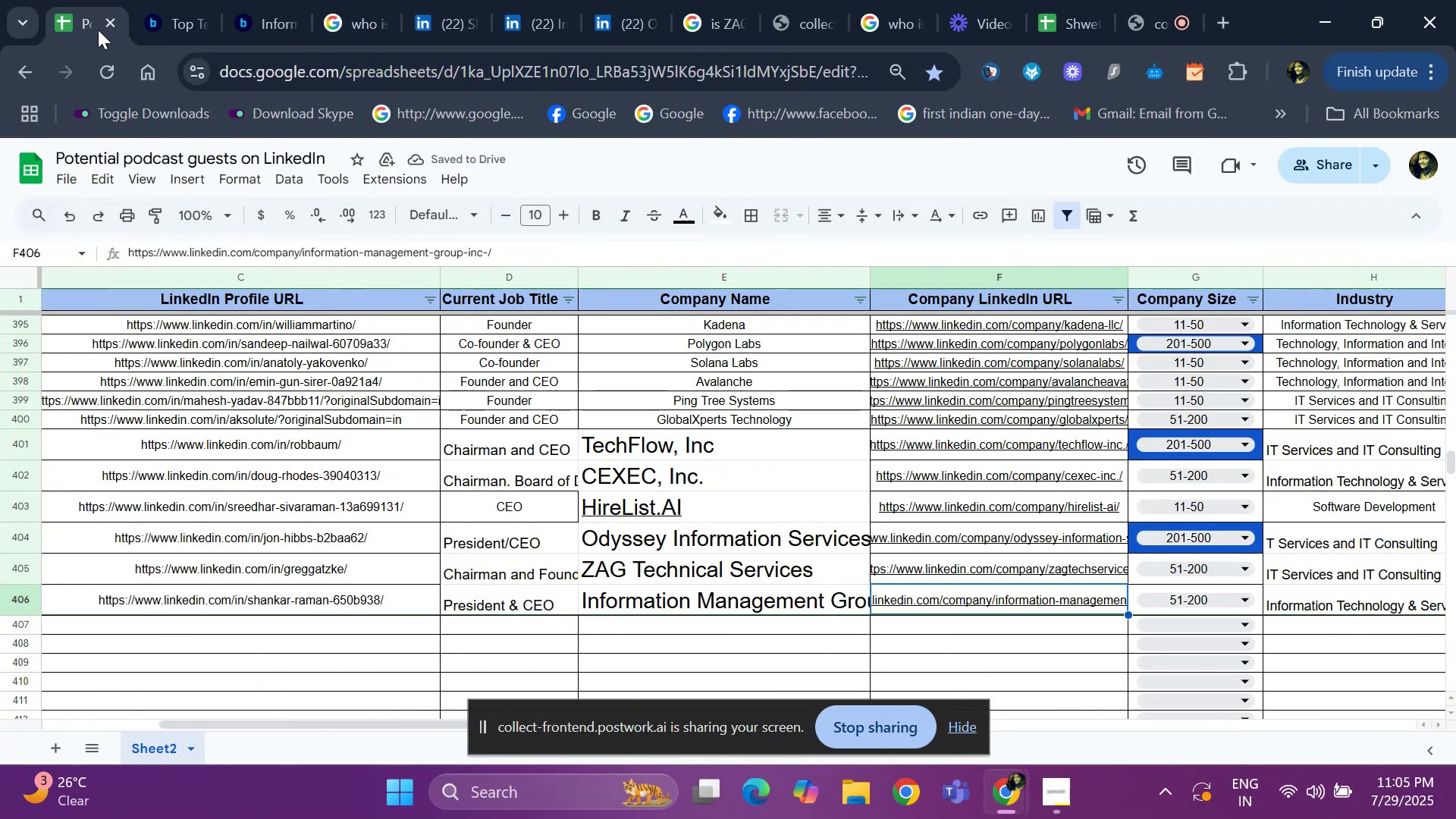 
key(ArrowRight)
 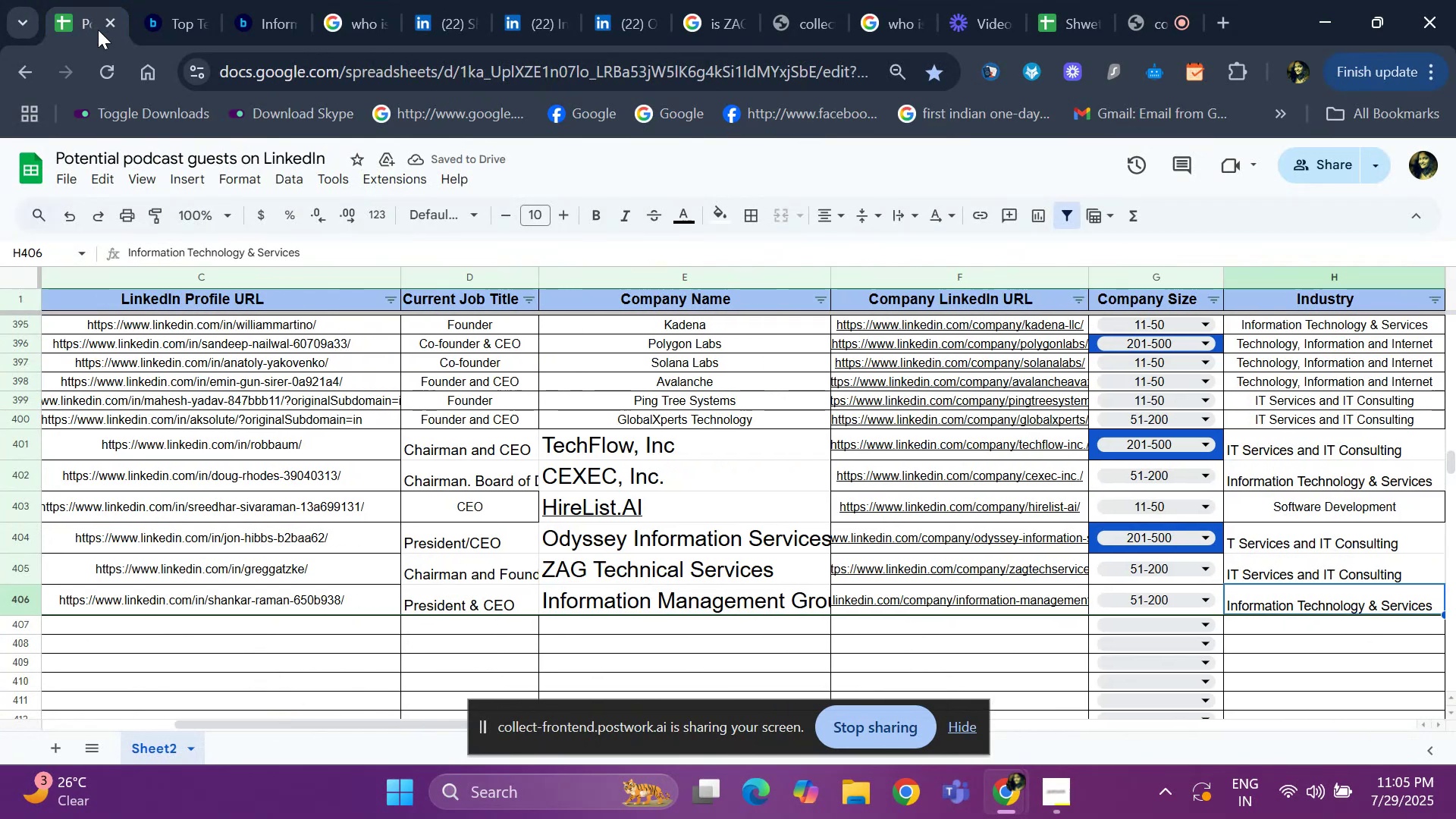 
key(ArrowRight)
 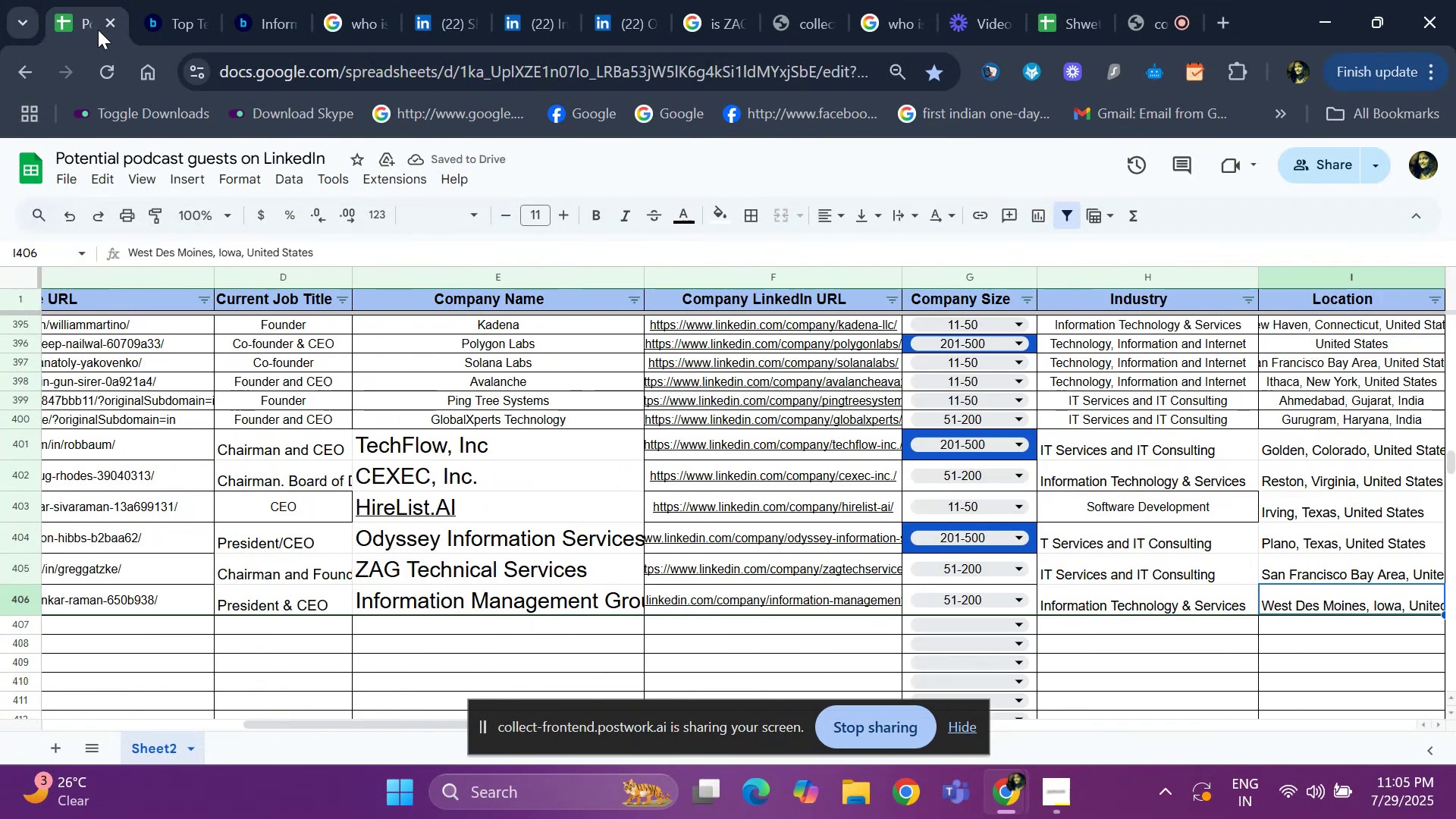 
key(ArrowRight)
 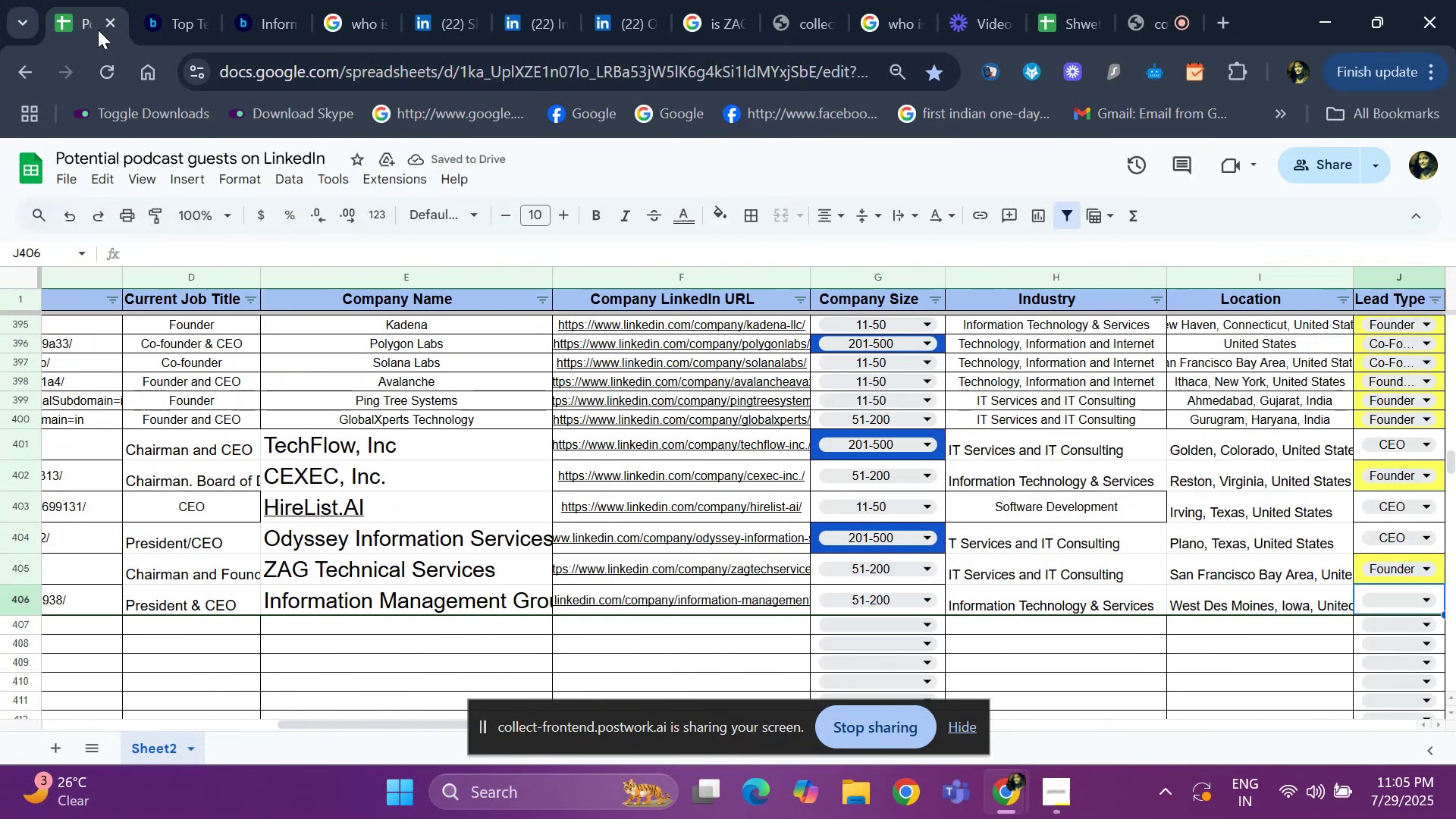 
key(ArrowRight)
 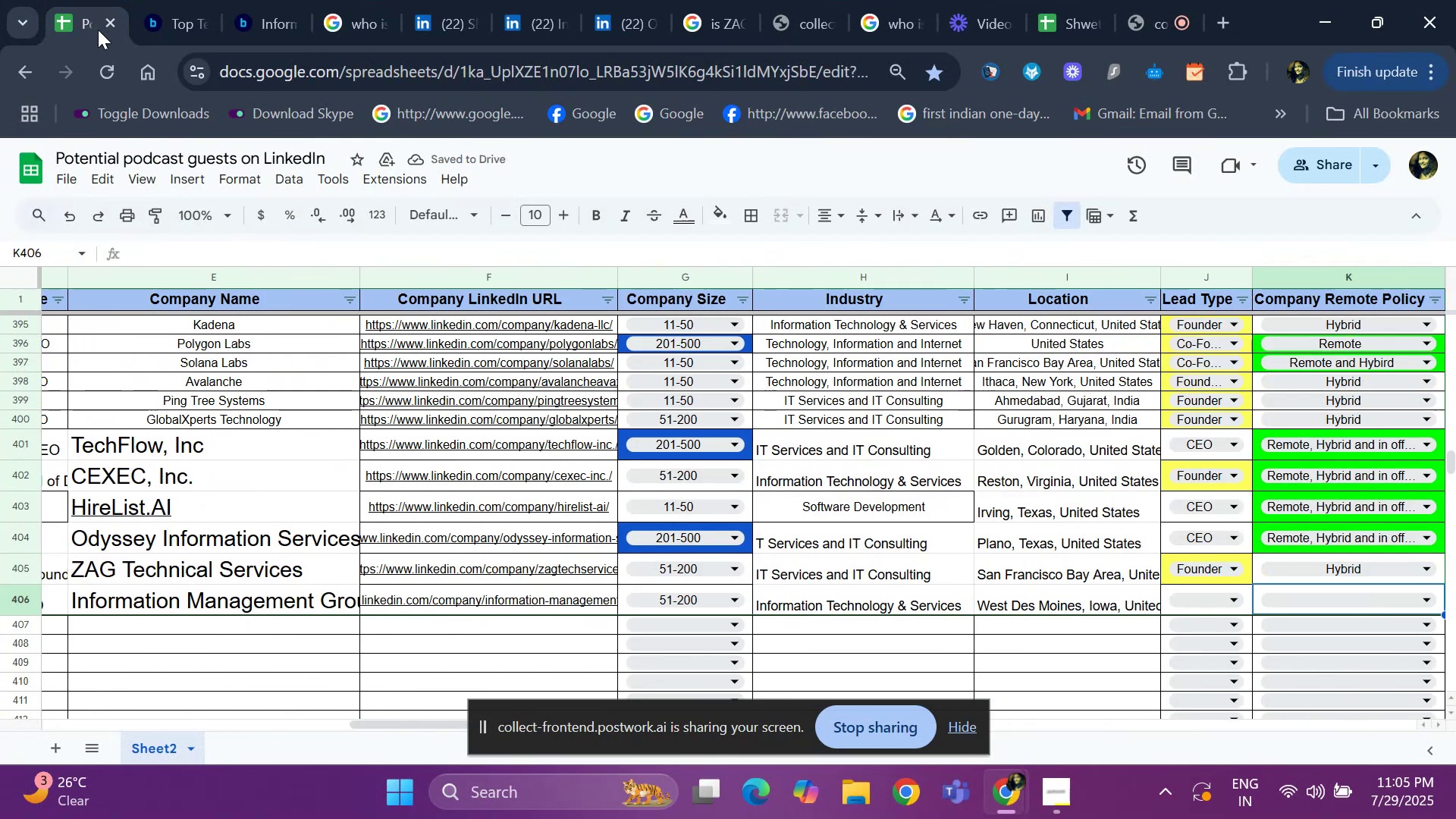 
key(ArrowLeft)
 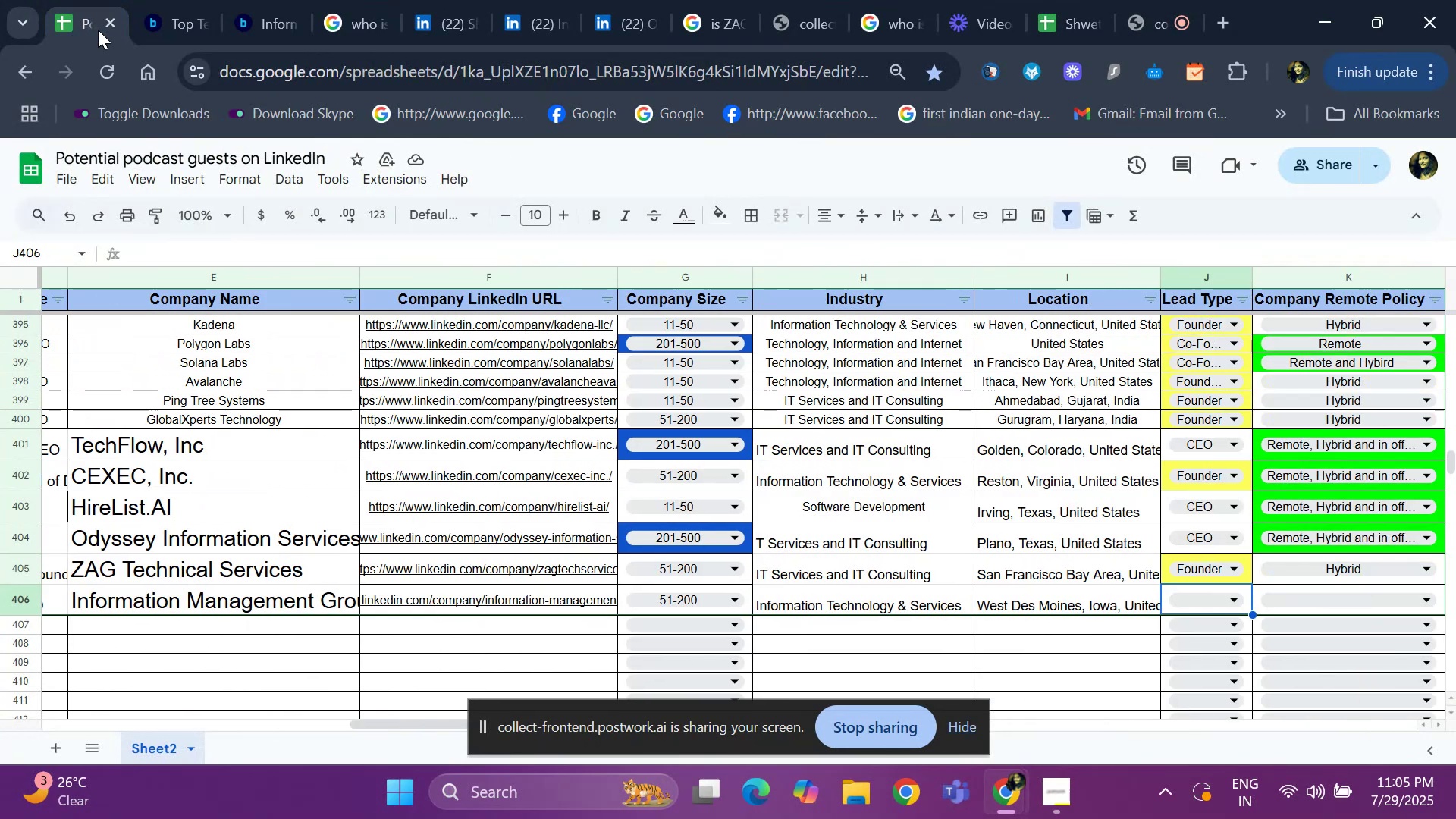 
key(ArrowLeft)
 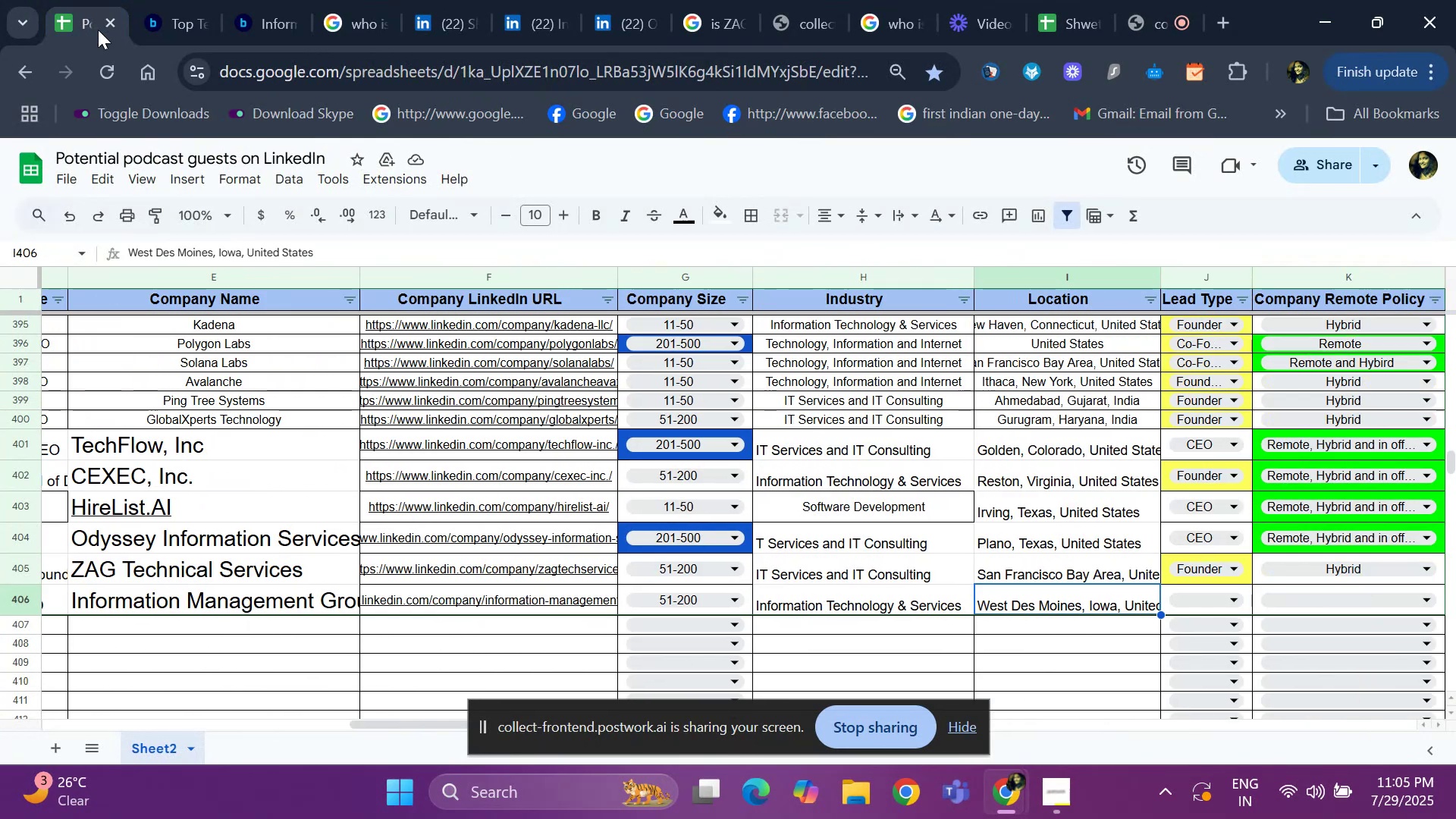 
key(ArrowLeft)
 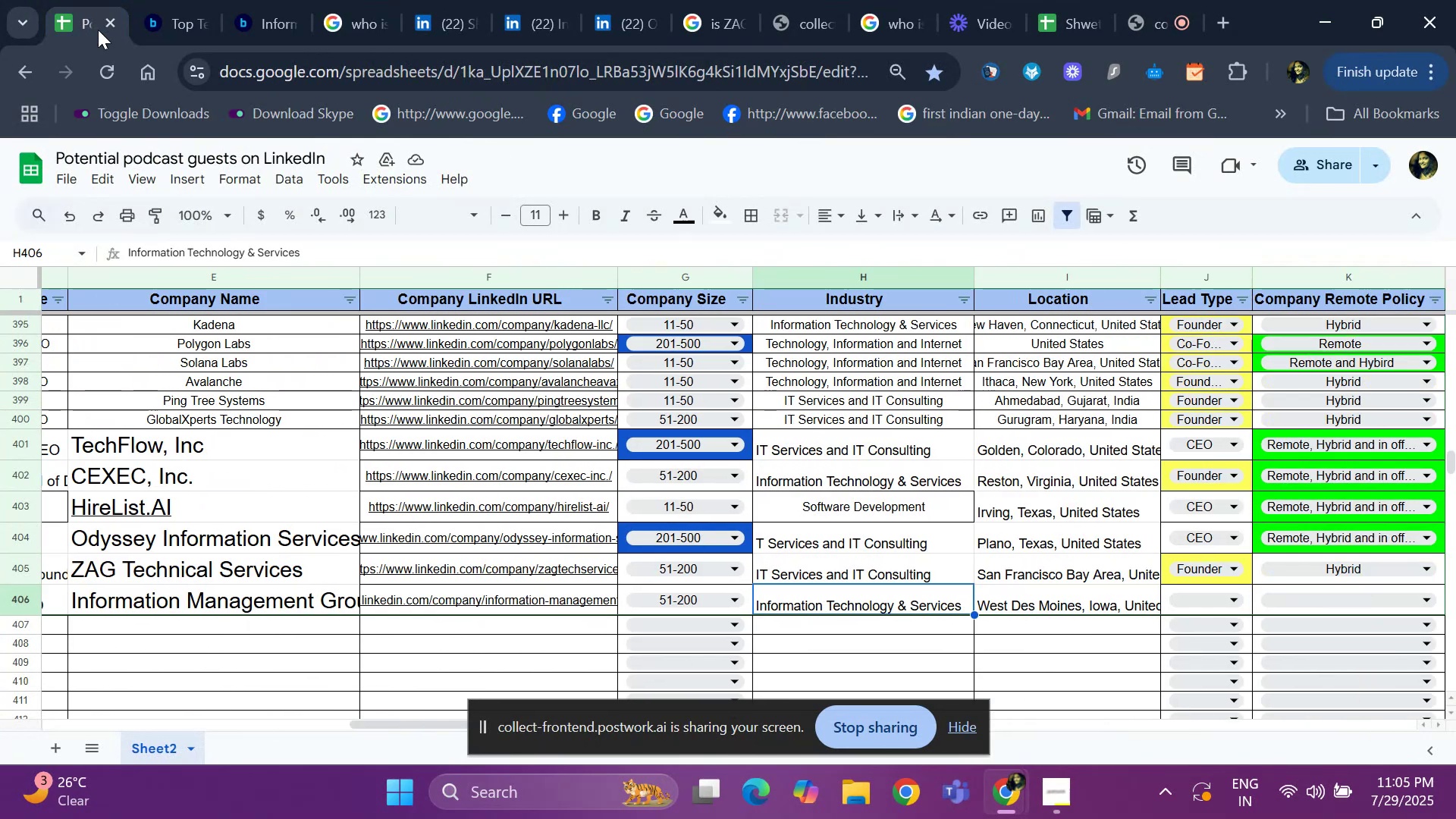 
key(ArrowLeft)
 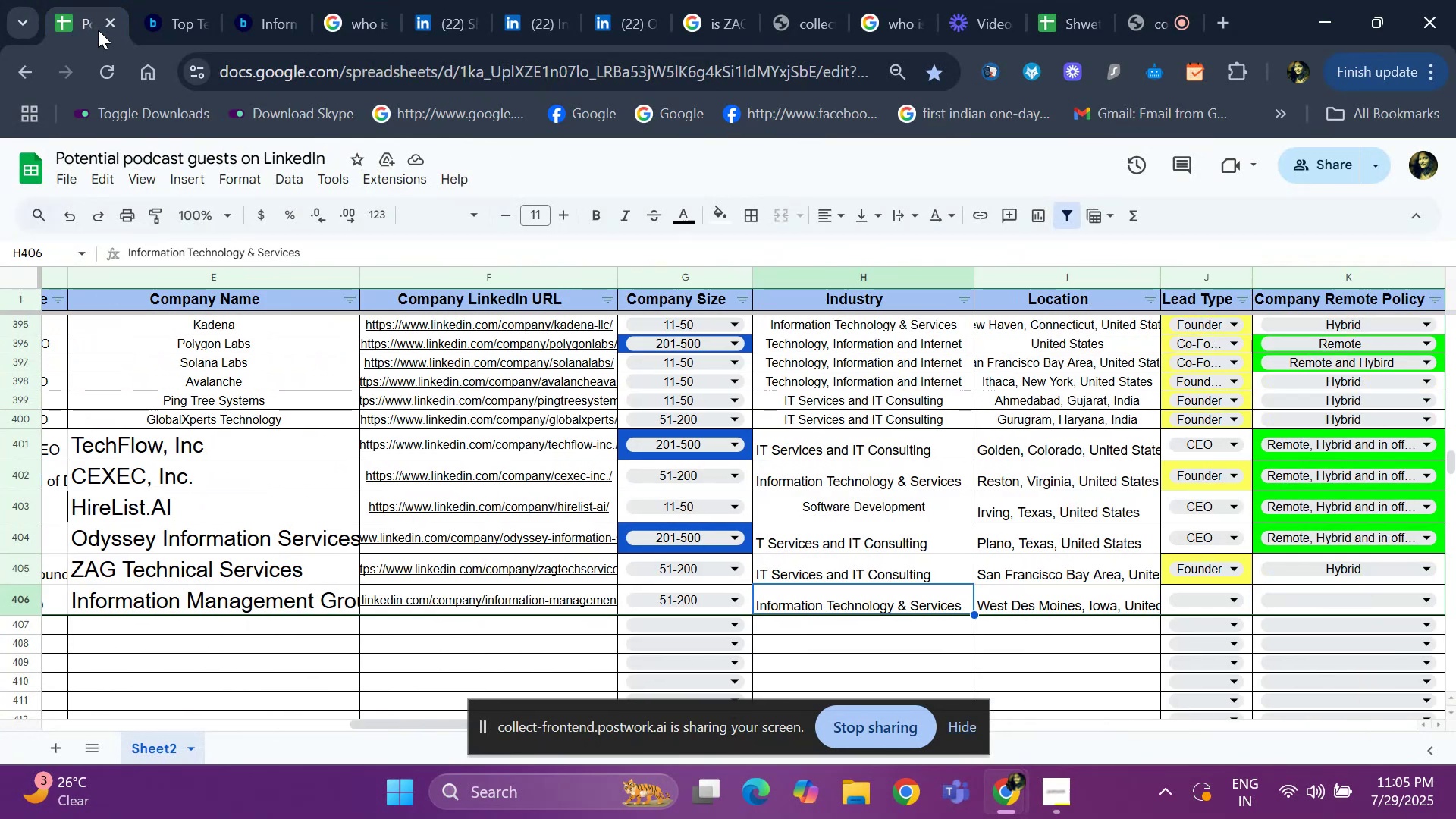 
key(ArrowLeft)
 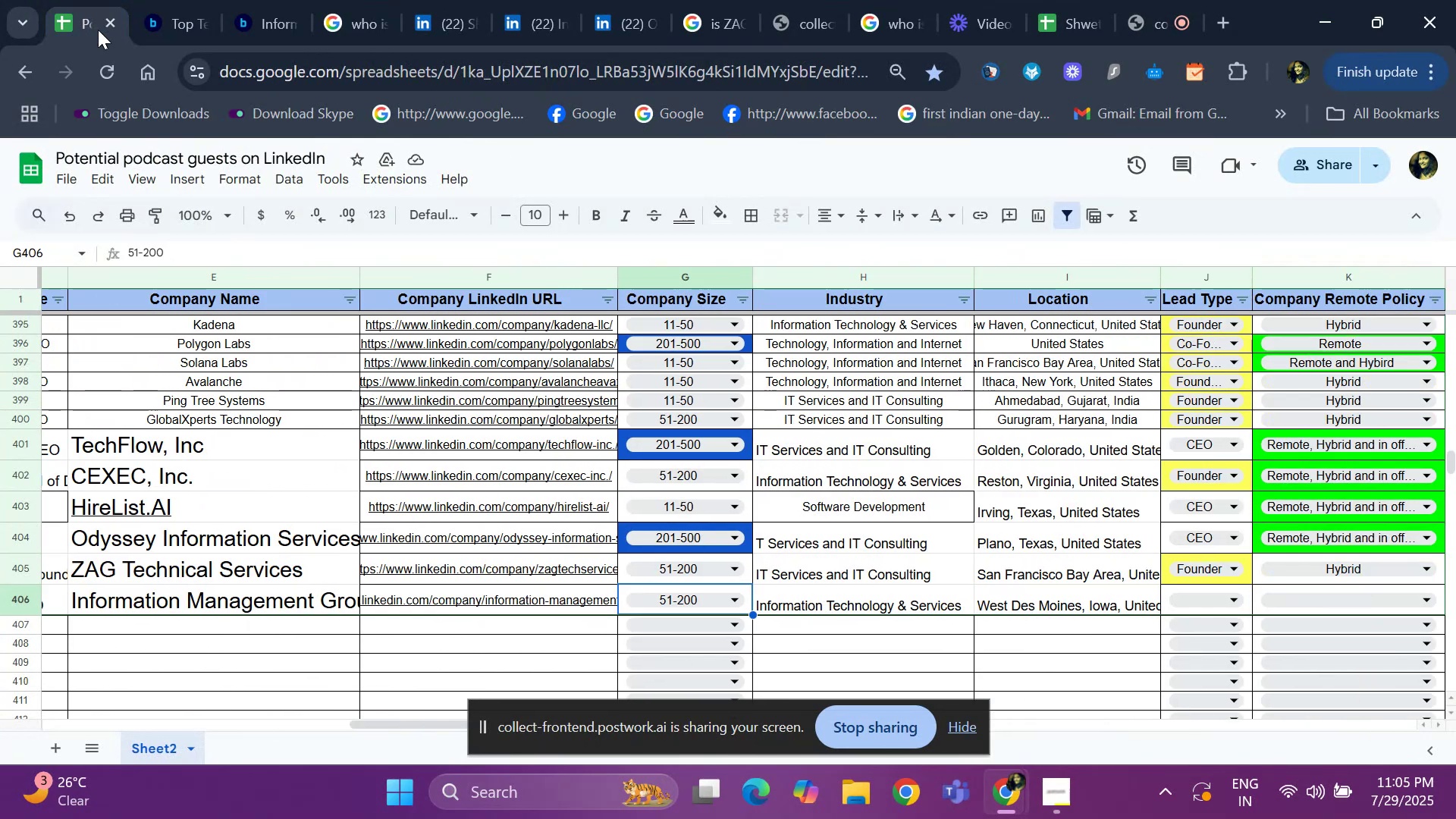 
key(ArrowLeft)
 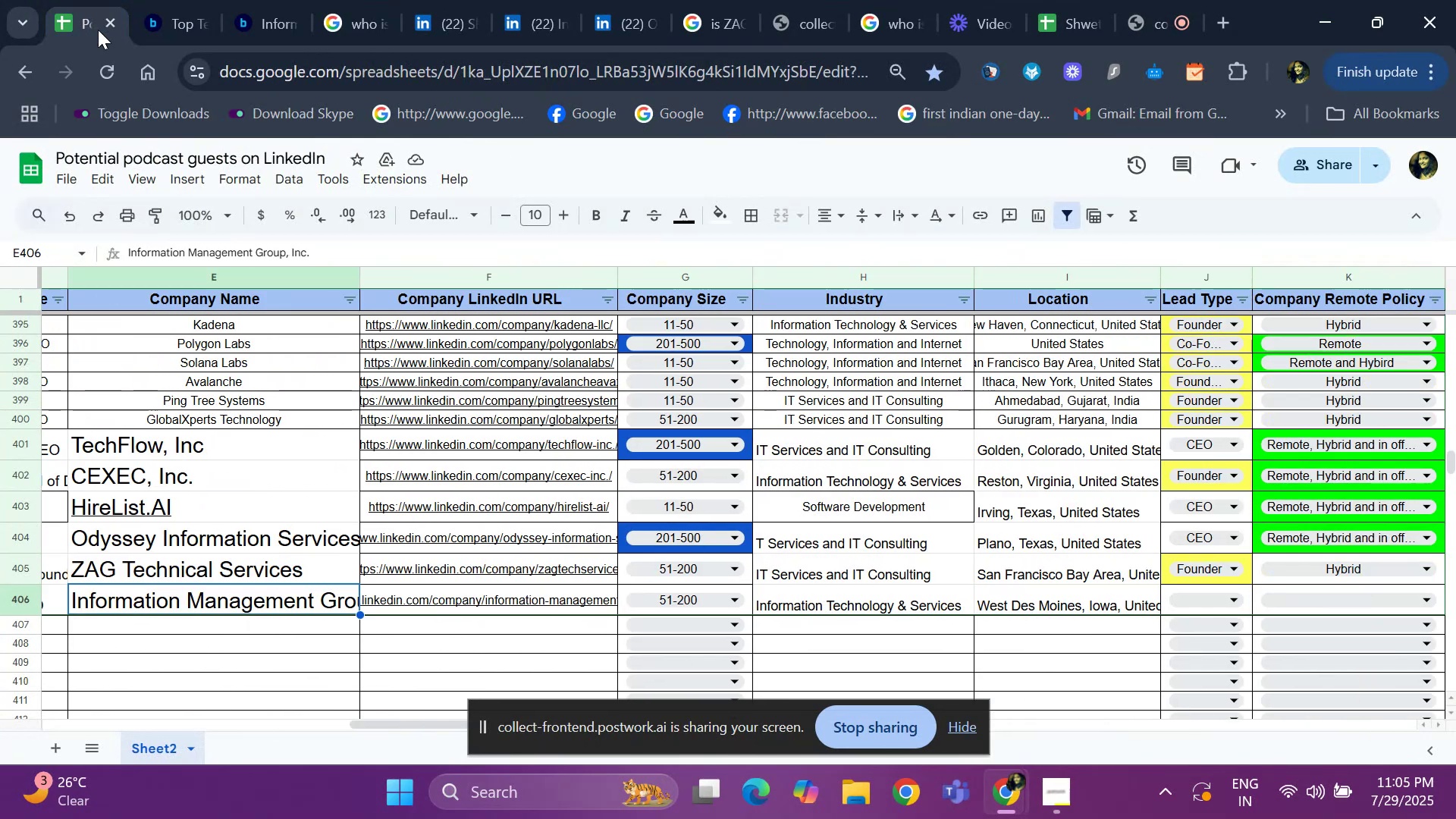 
key(ArrowLeft)
 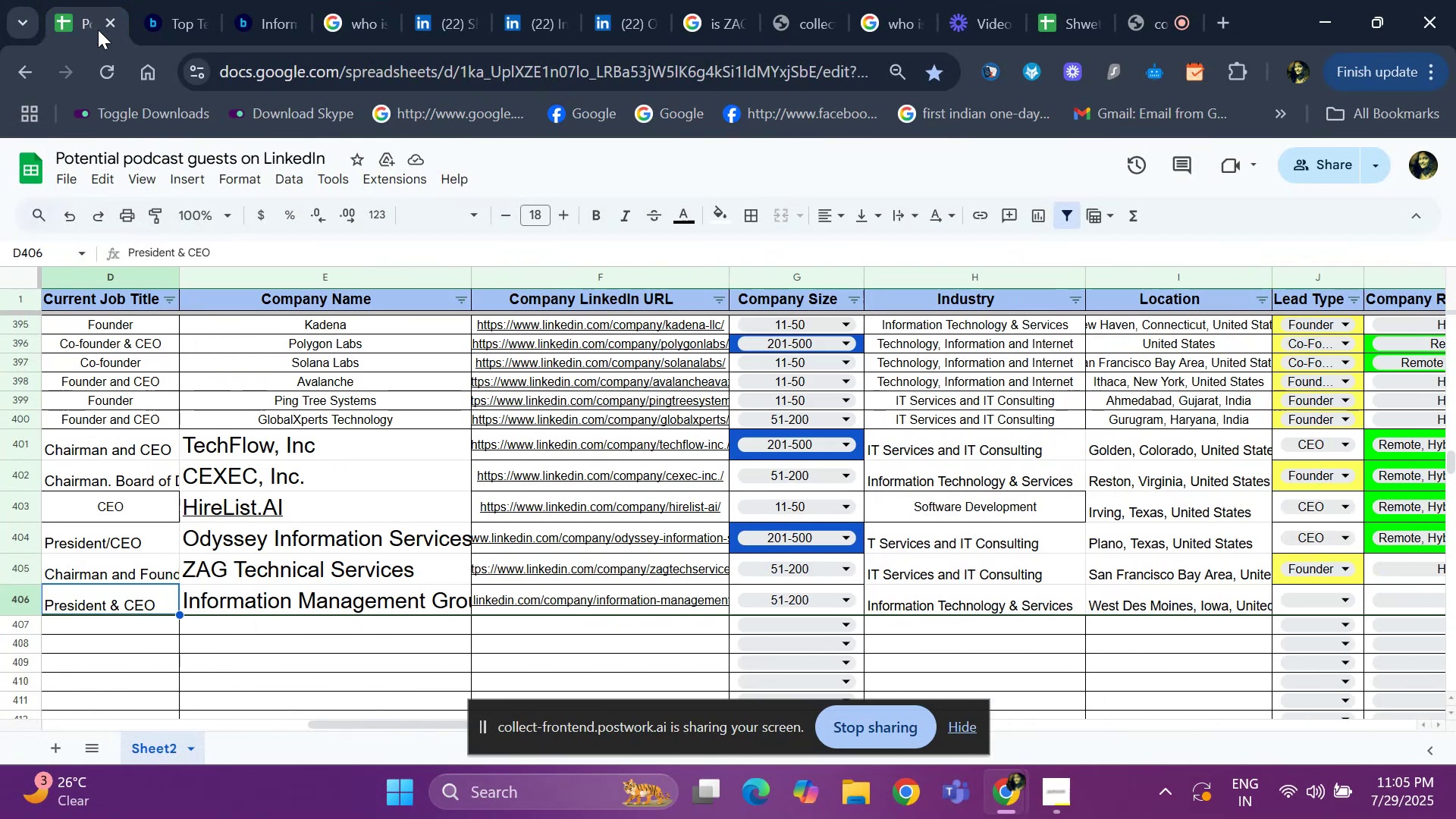 
key(ArrowLeft)
 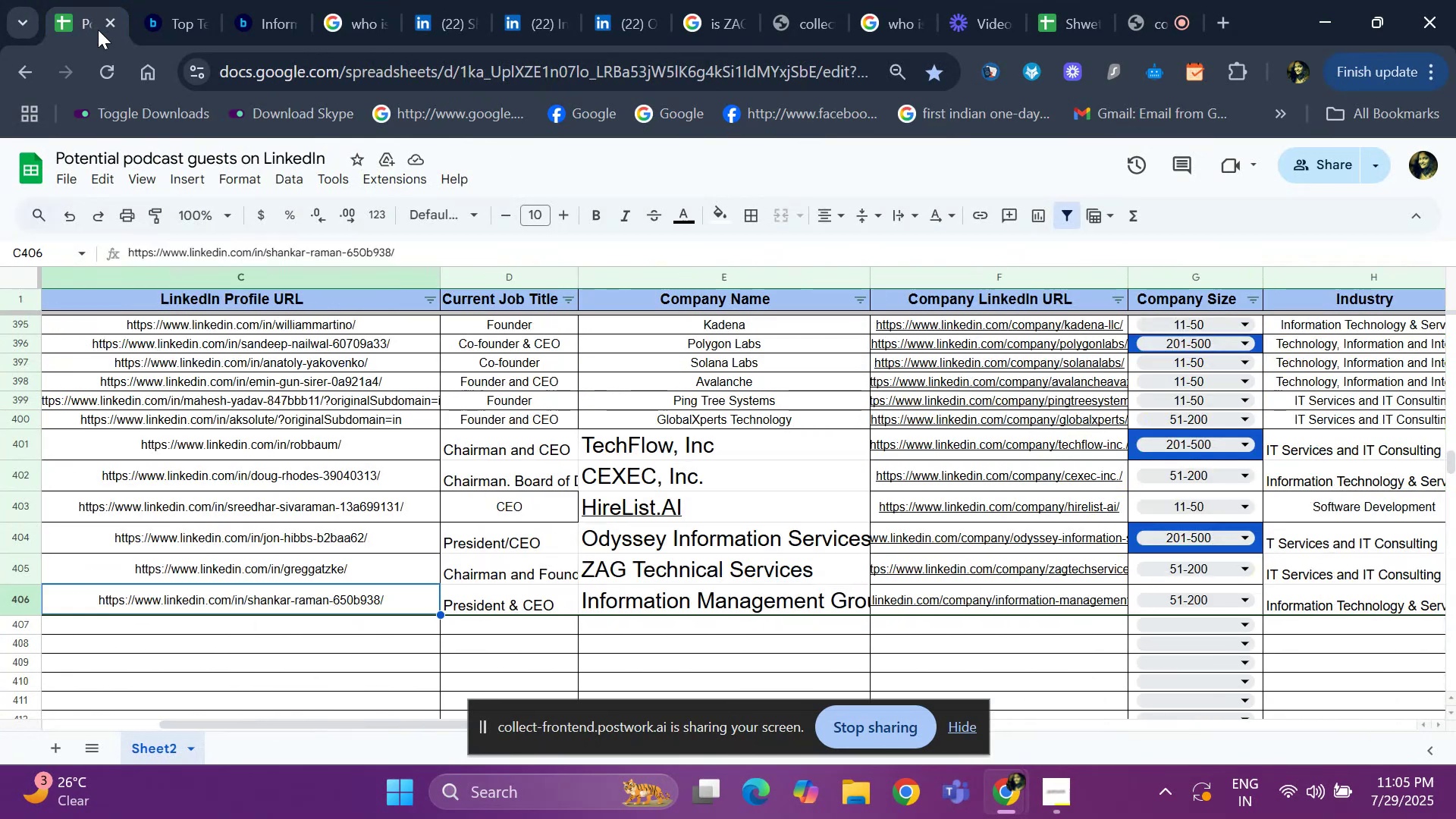 
key(ArrowRight)
 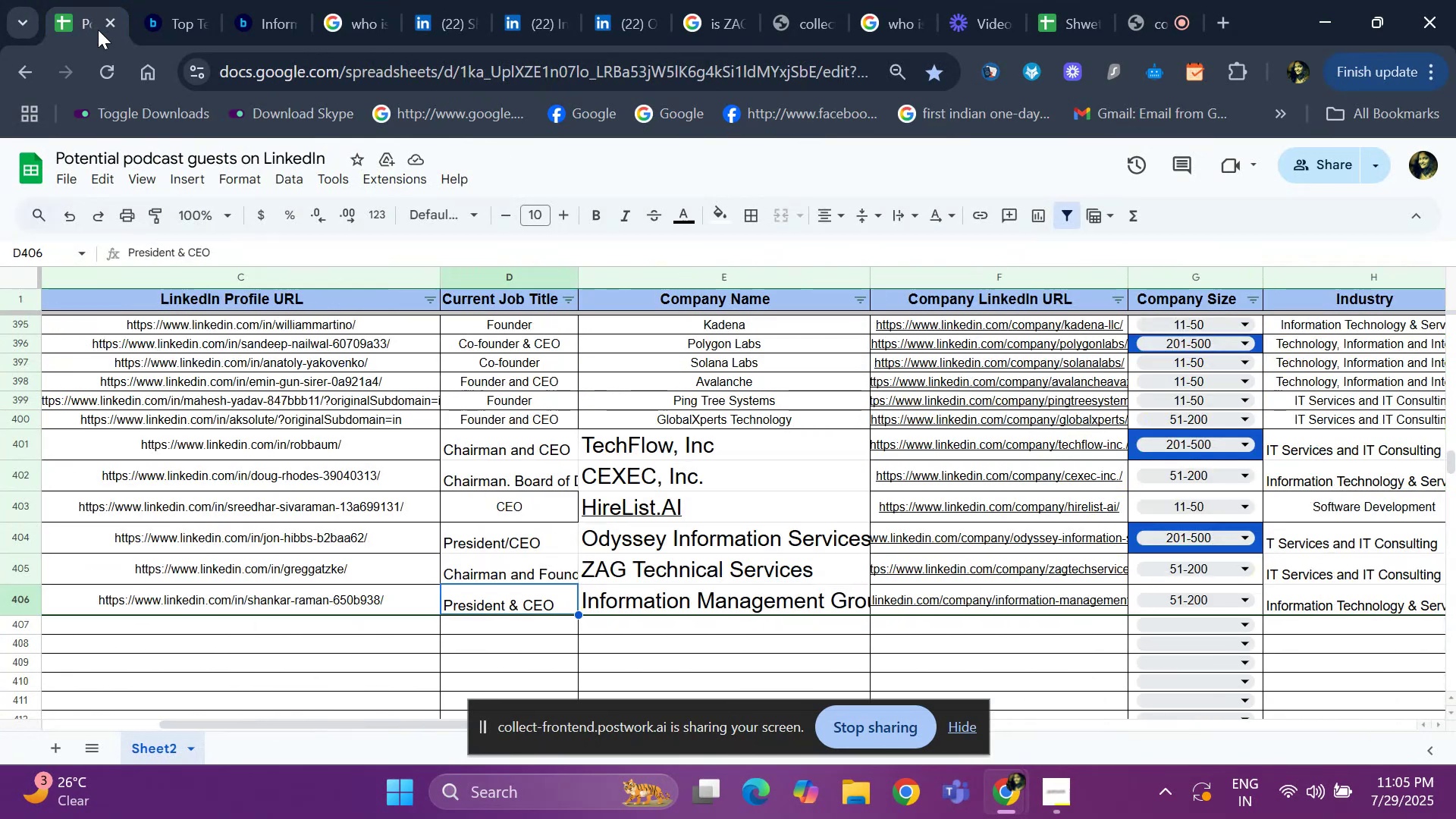 
key(ArrowRight)
 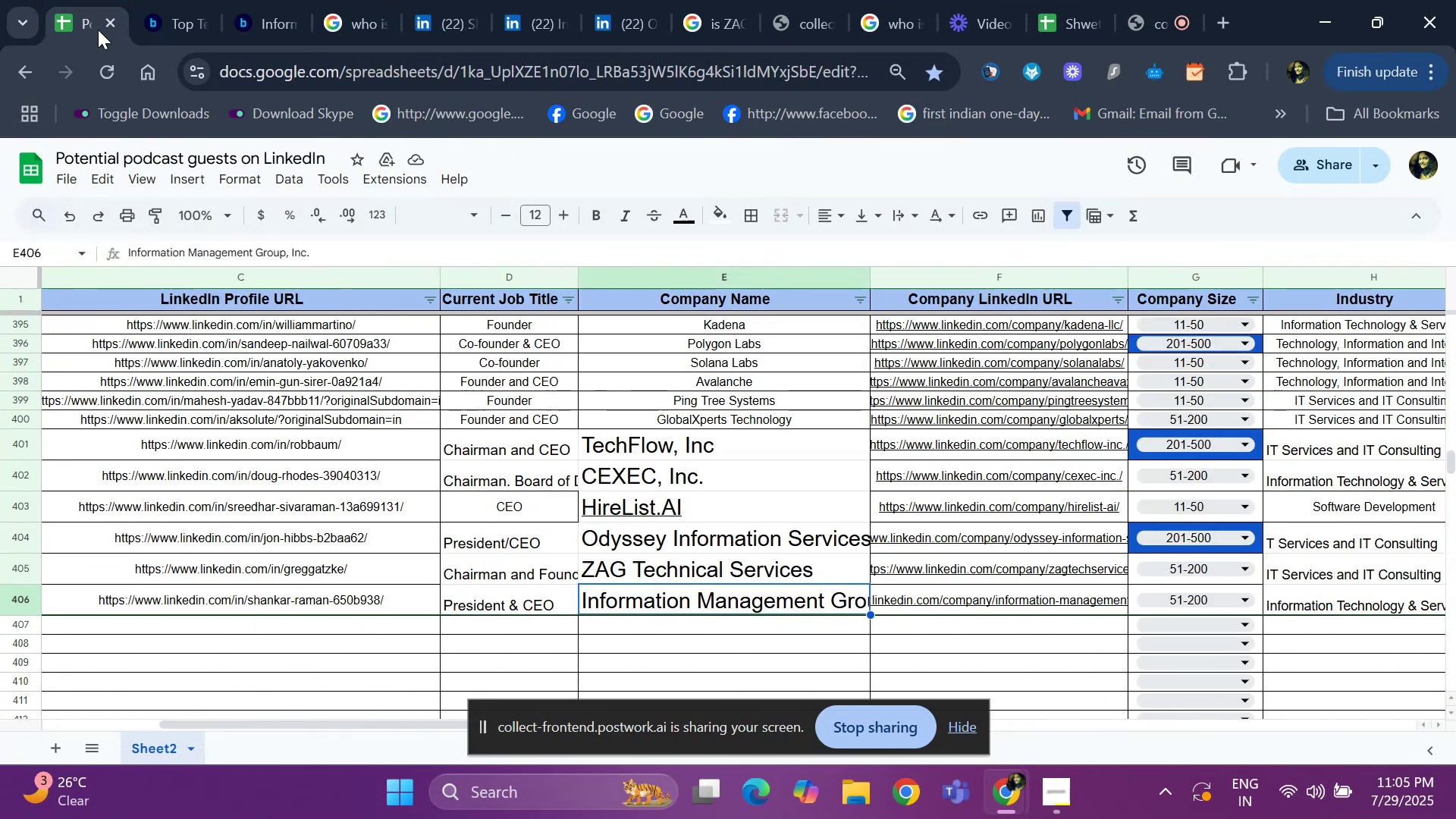 
key(ArrowRight)
 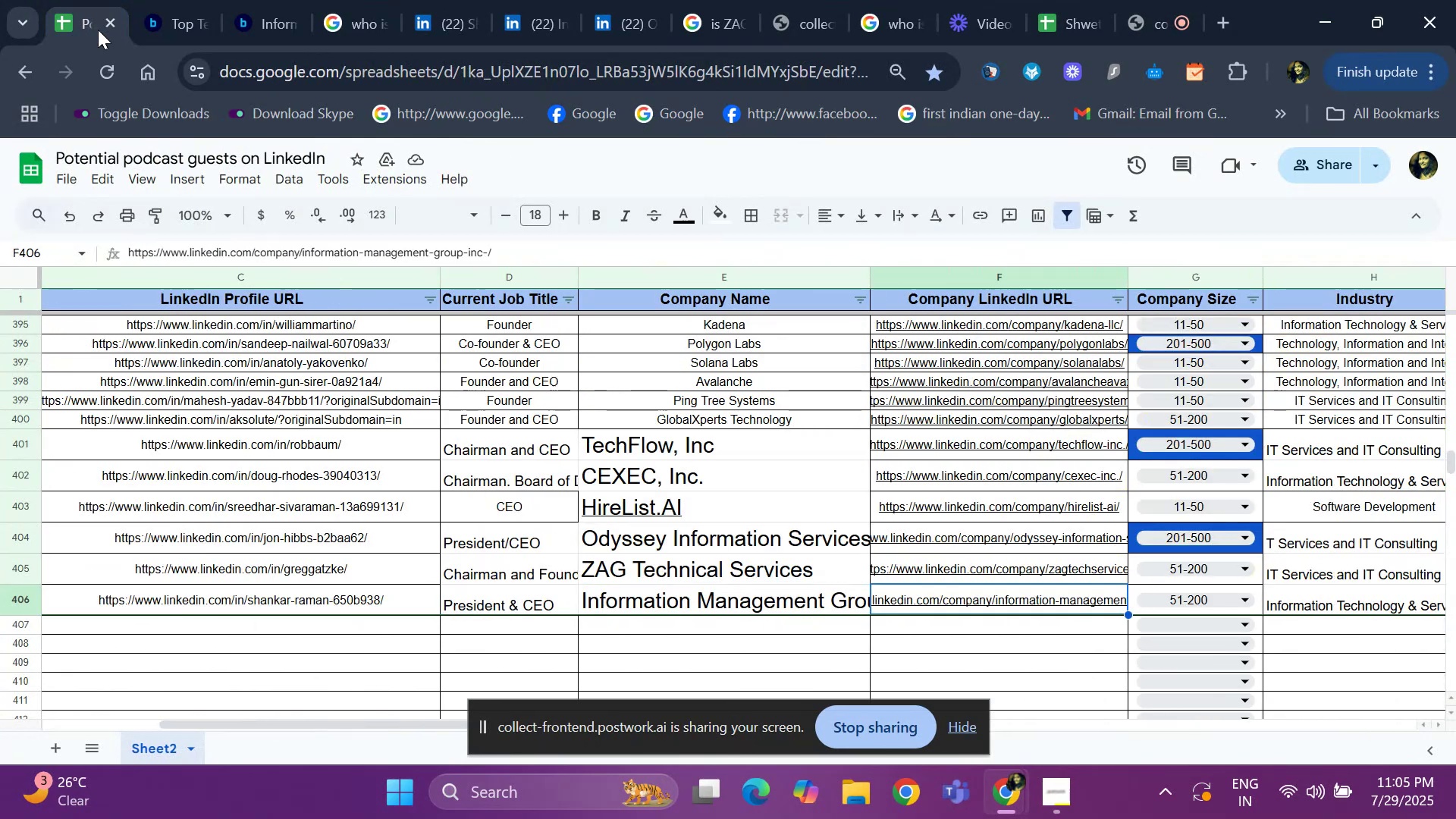 
key(ArrowRight)
 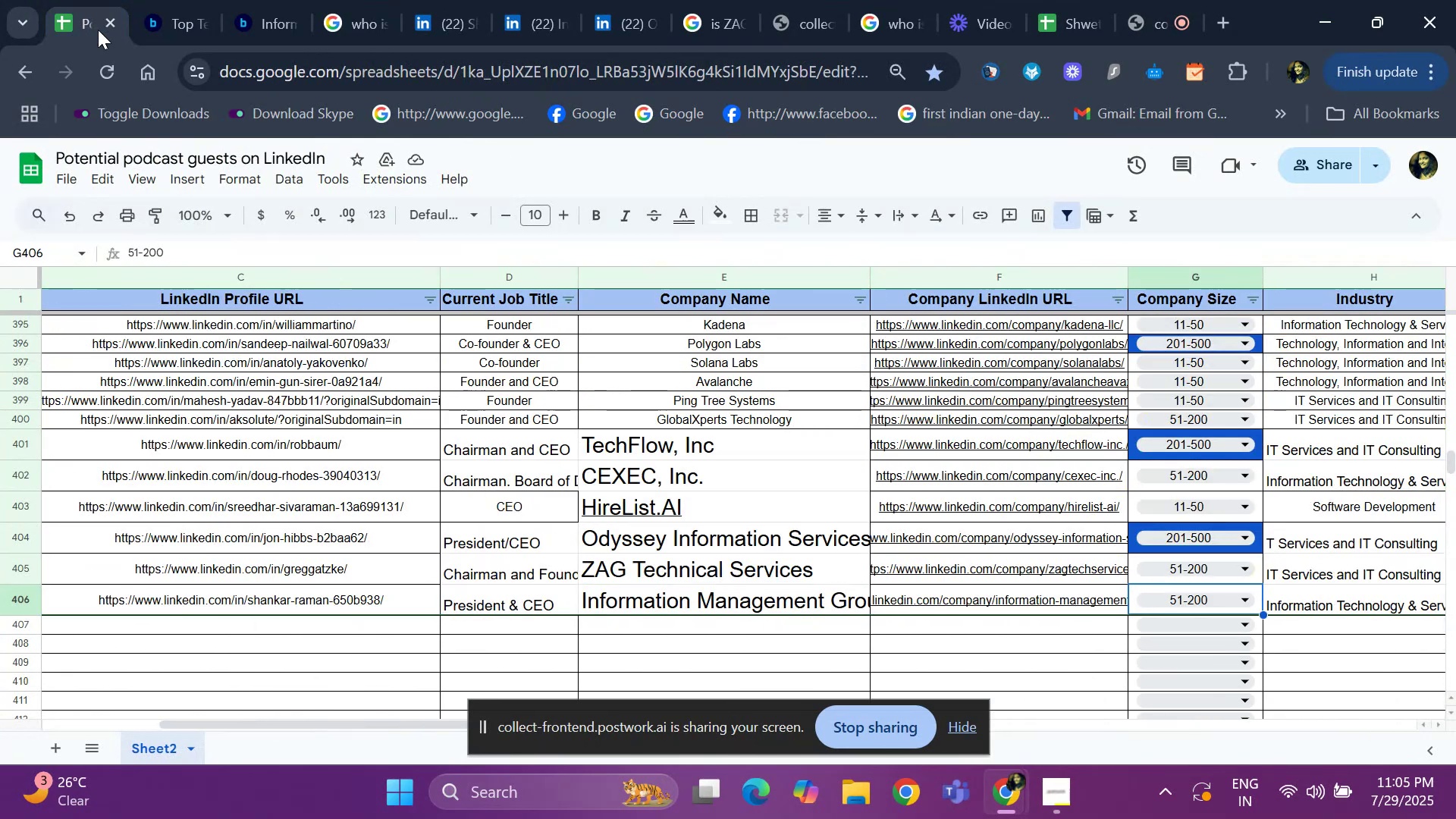 
key(ArrowRight)
 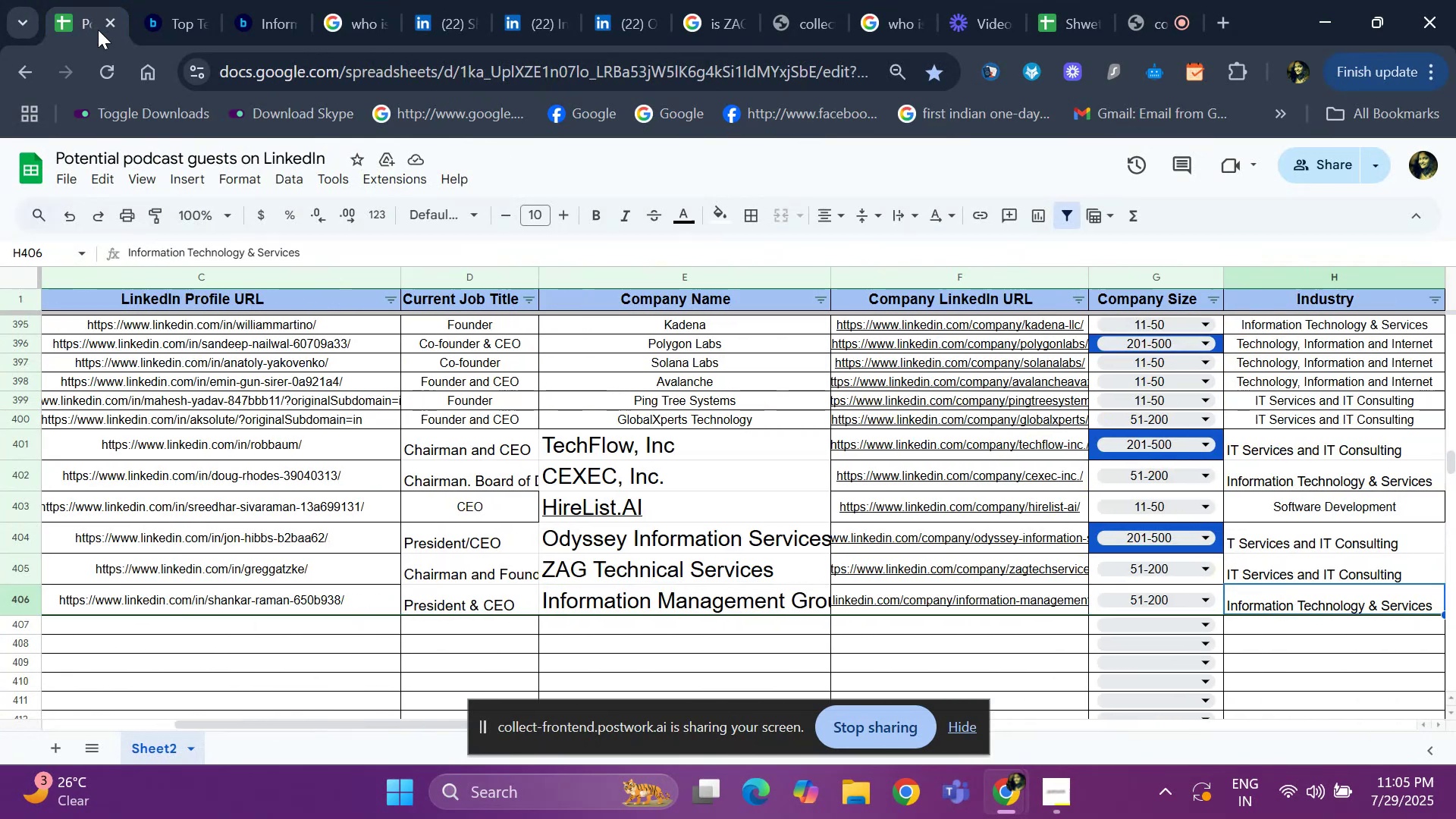 
key(ArrowRight)
 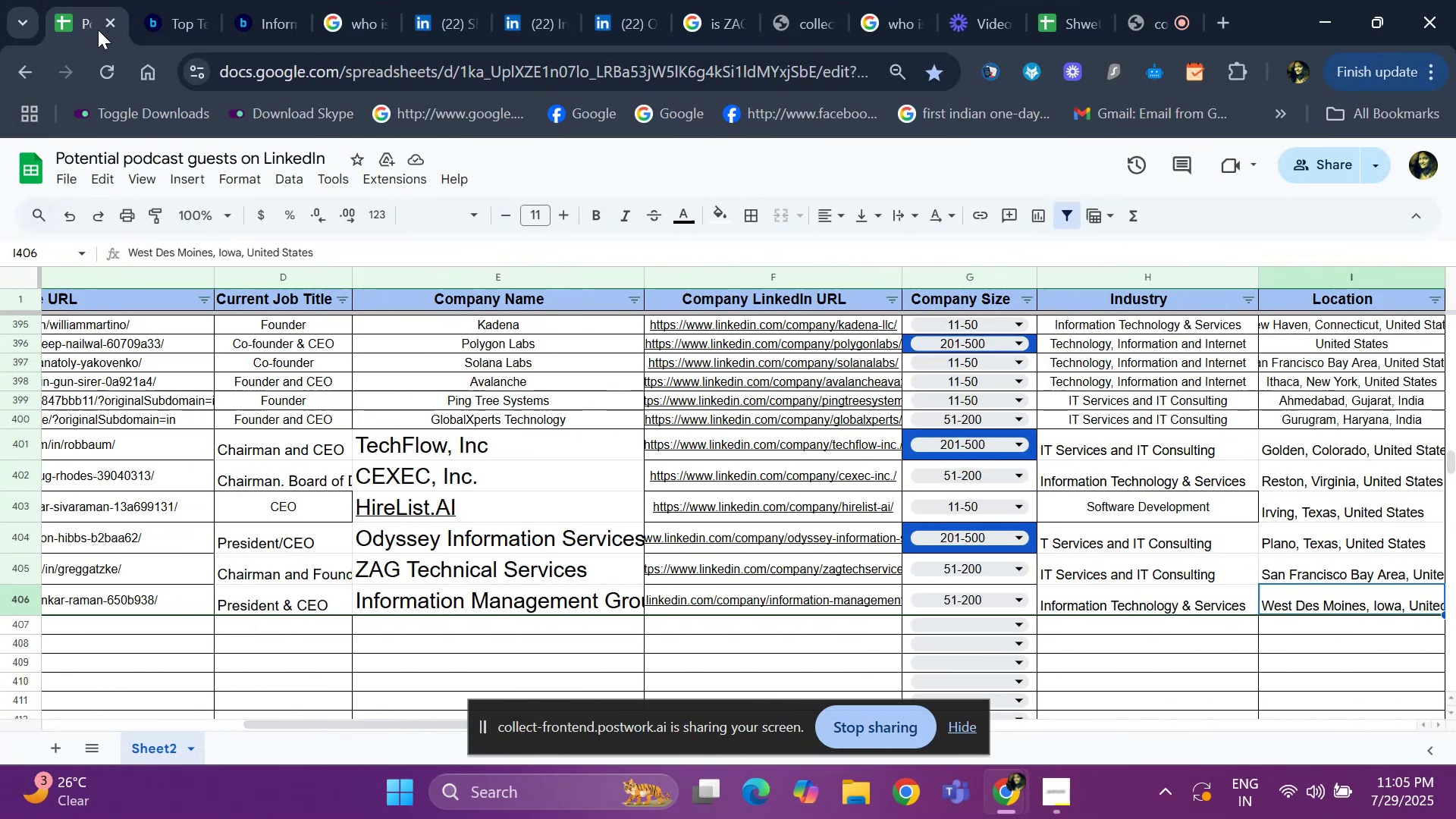 
key(ArrowRight)
 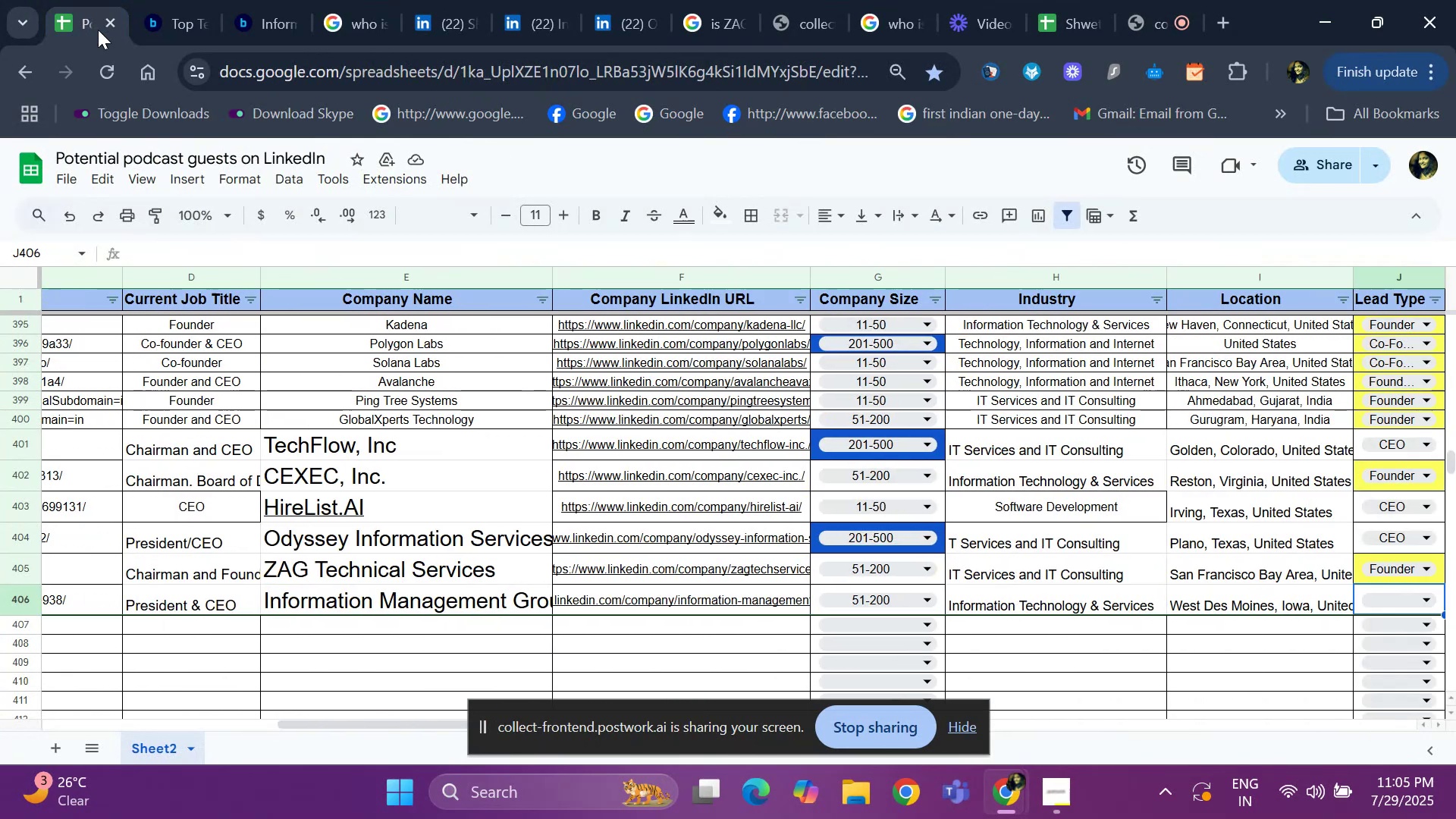 
key(ArrowRight)
 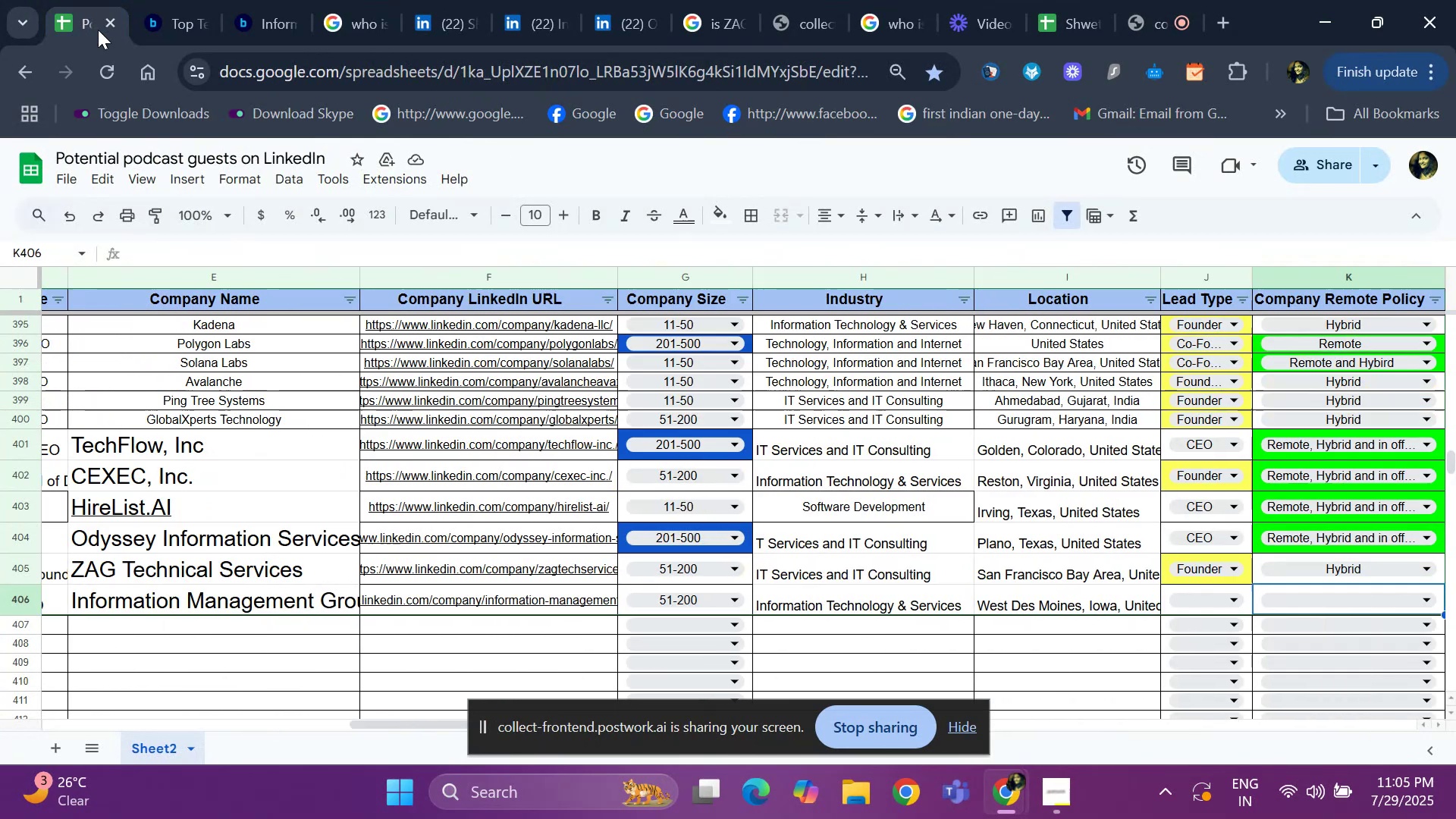 
key(ArrowRight)
 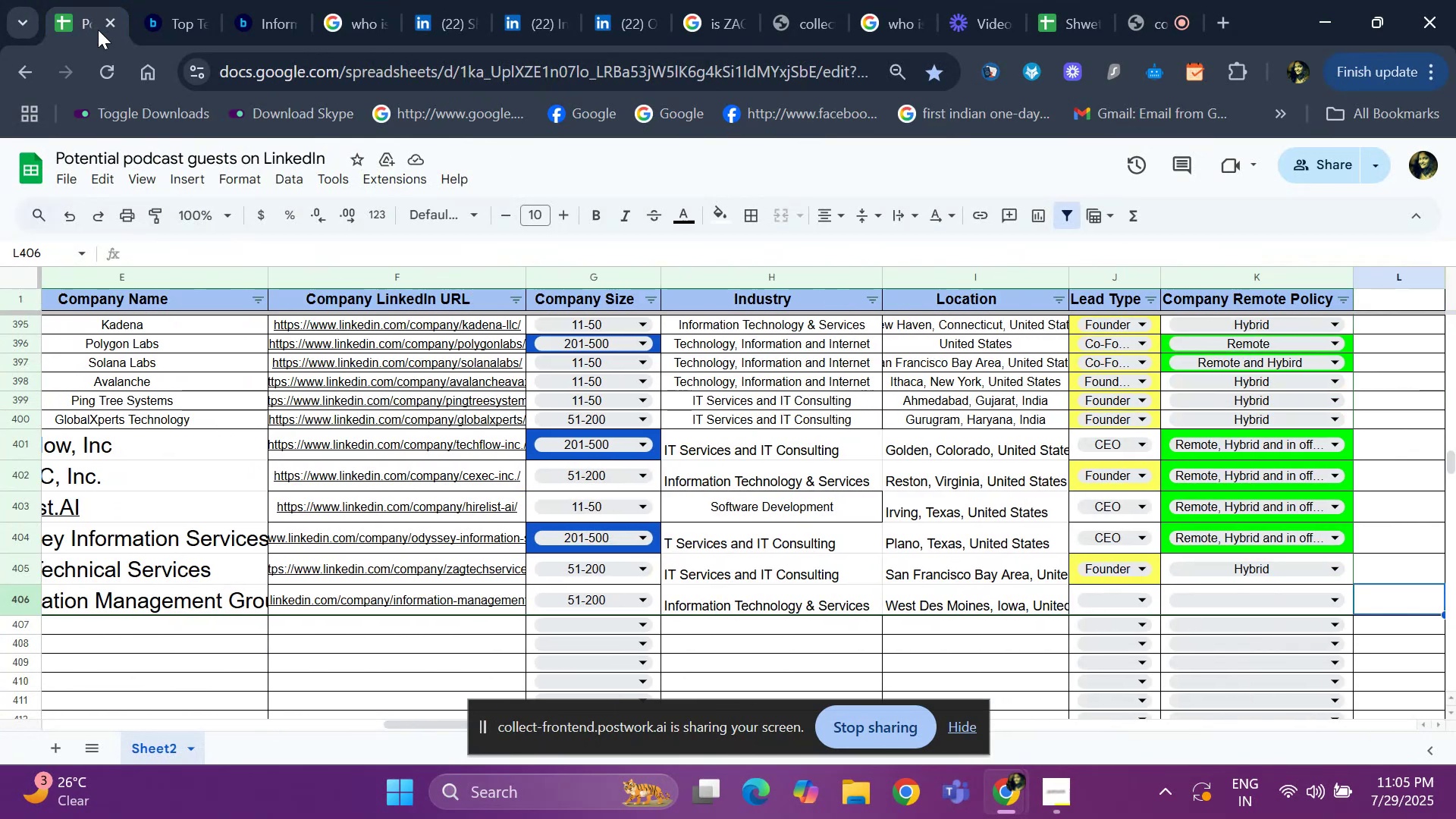 
key(ArrowLeft)
 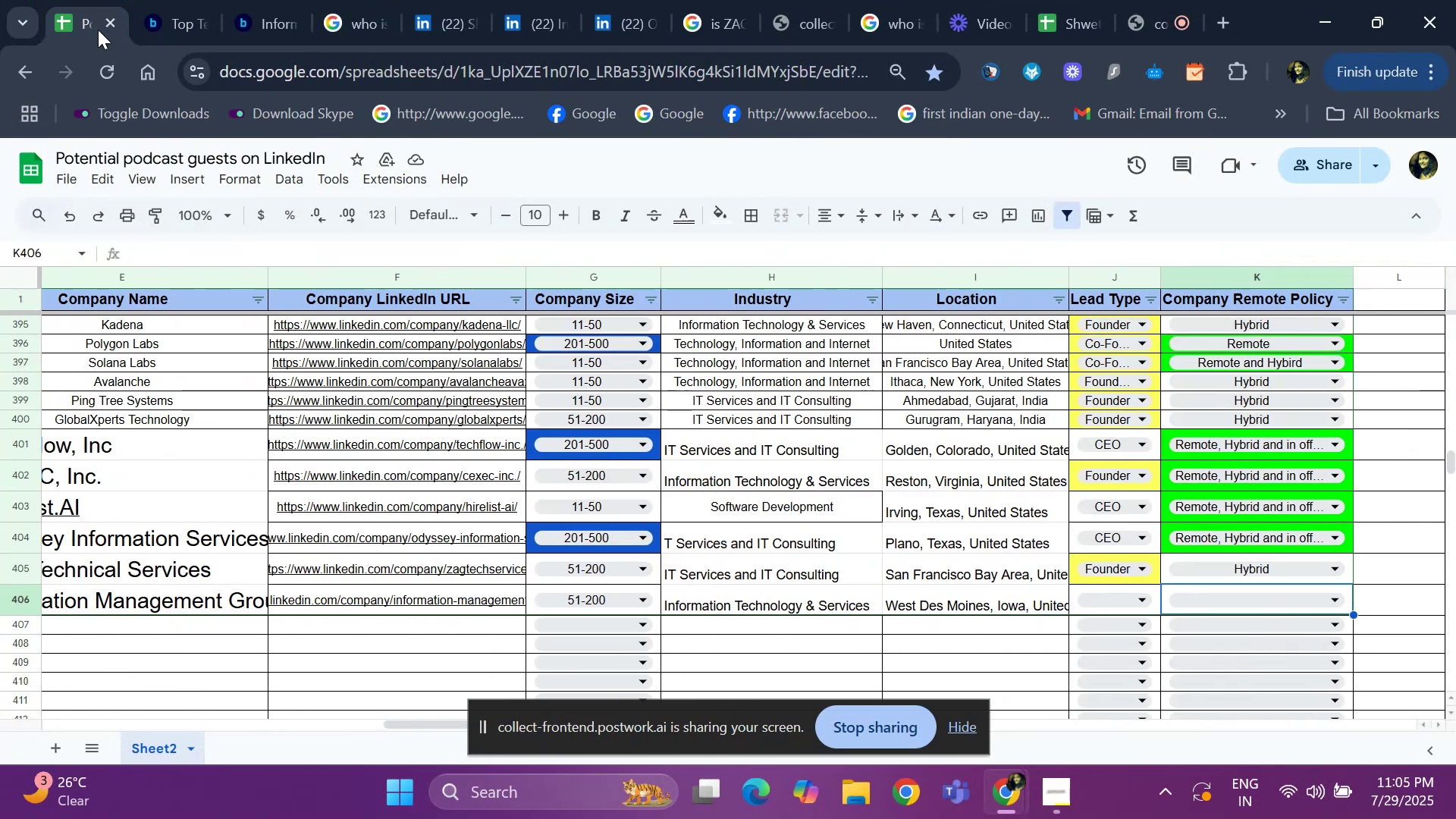 
key(ArrowLeft)
 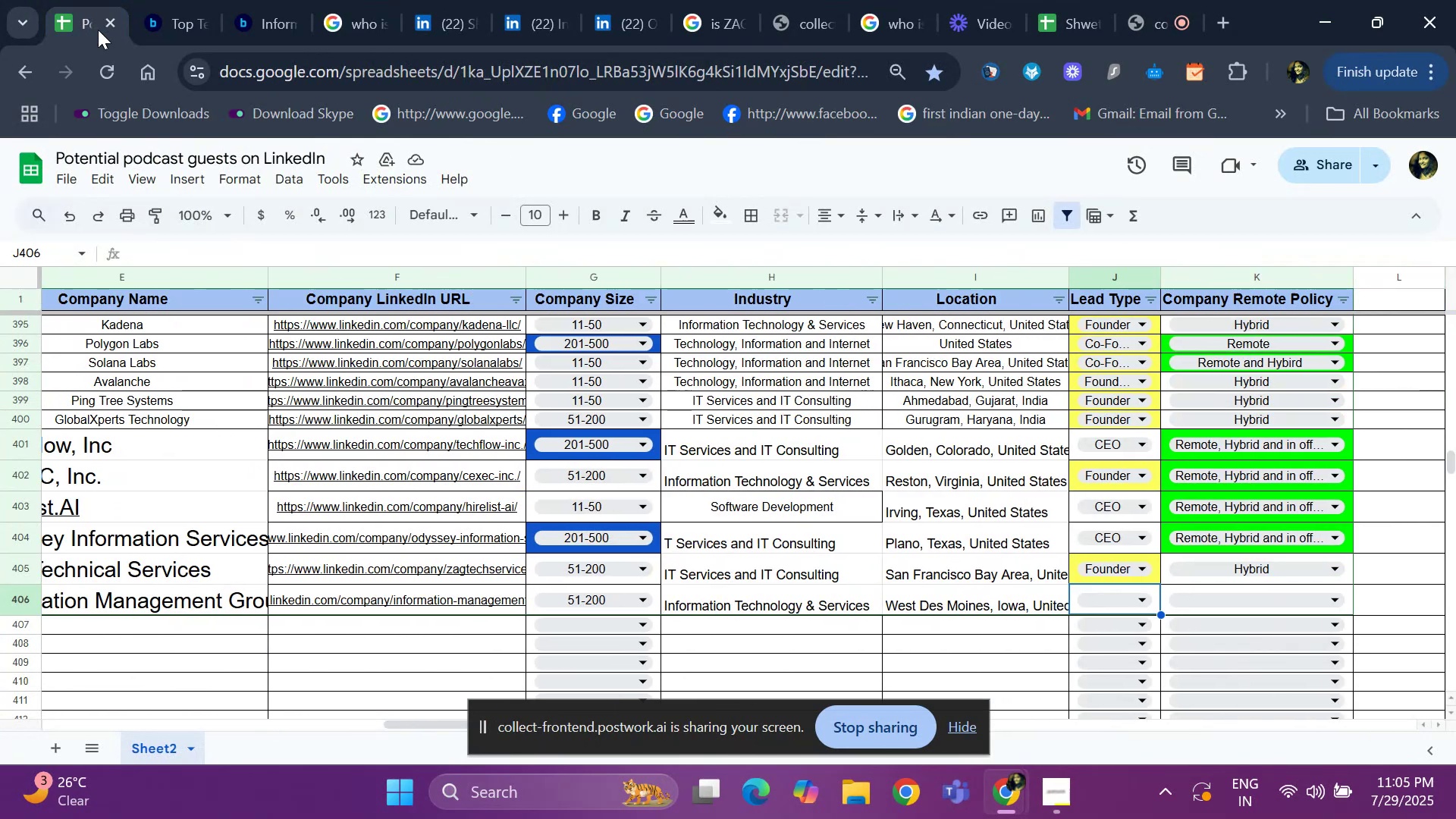 
key(Enter)
 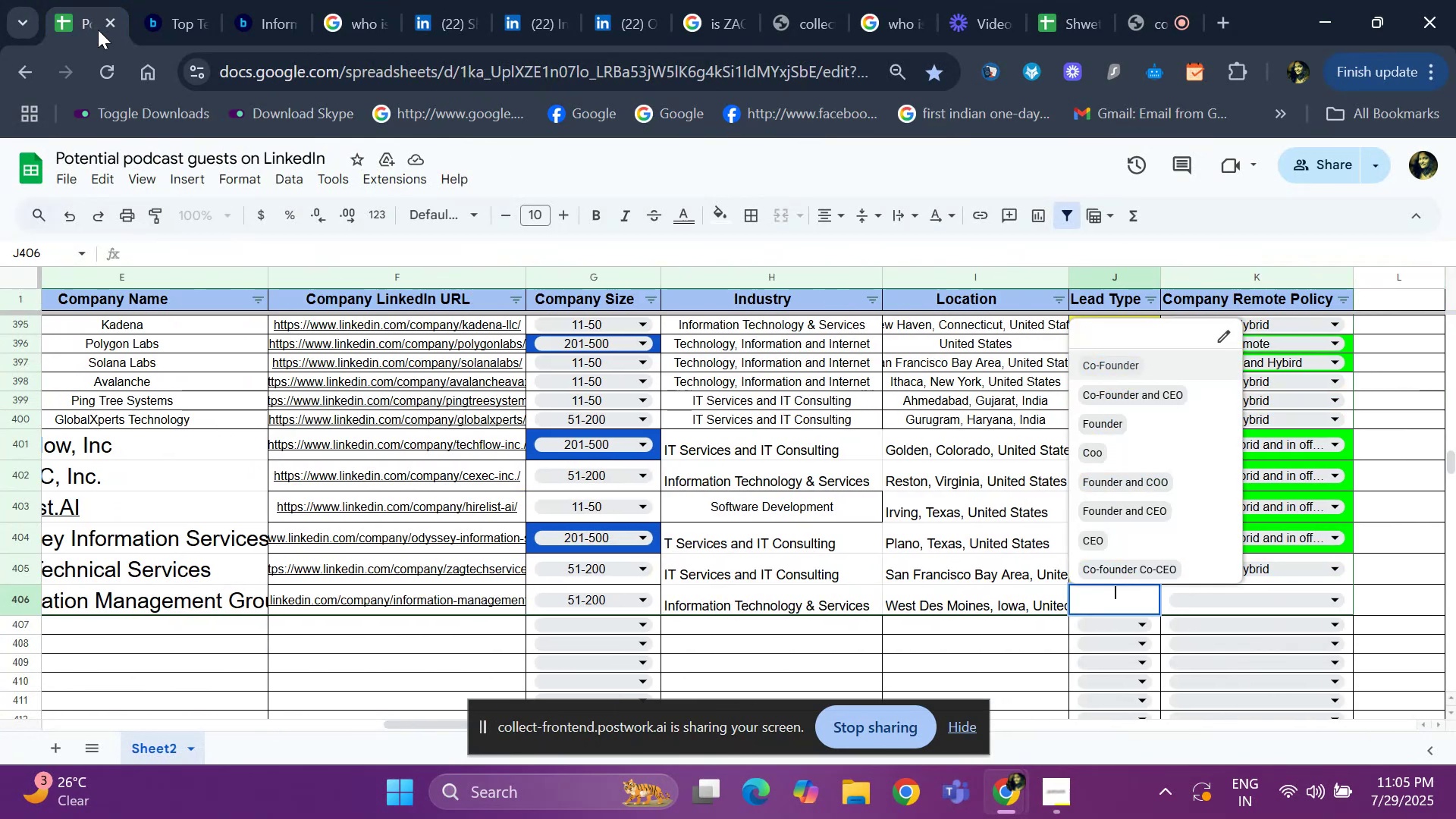 
key(ArrowDown)
 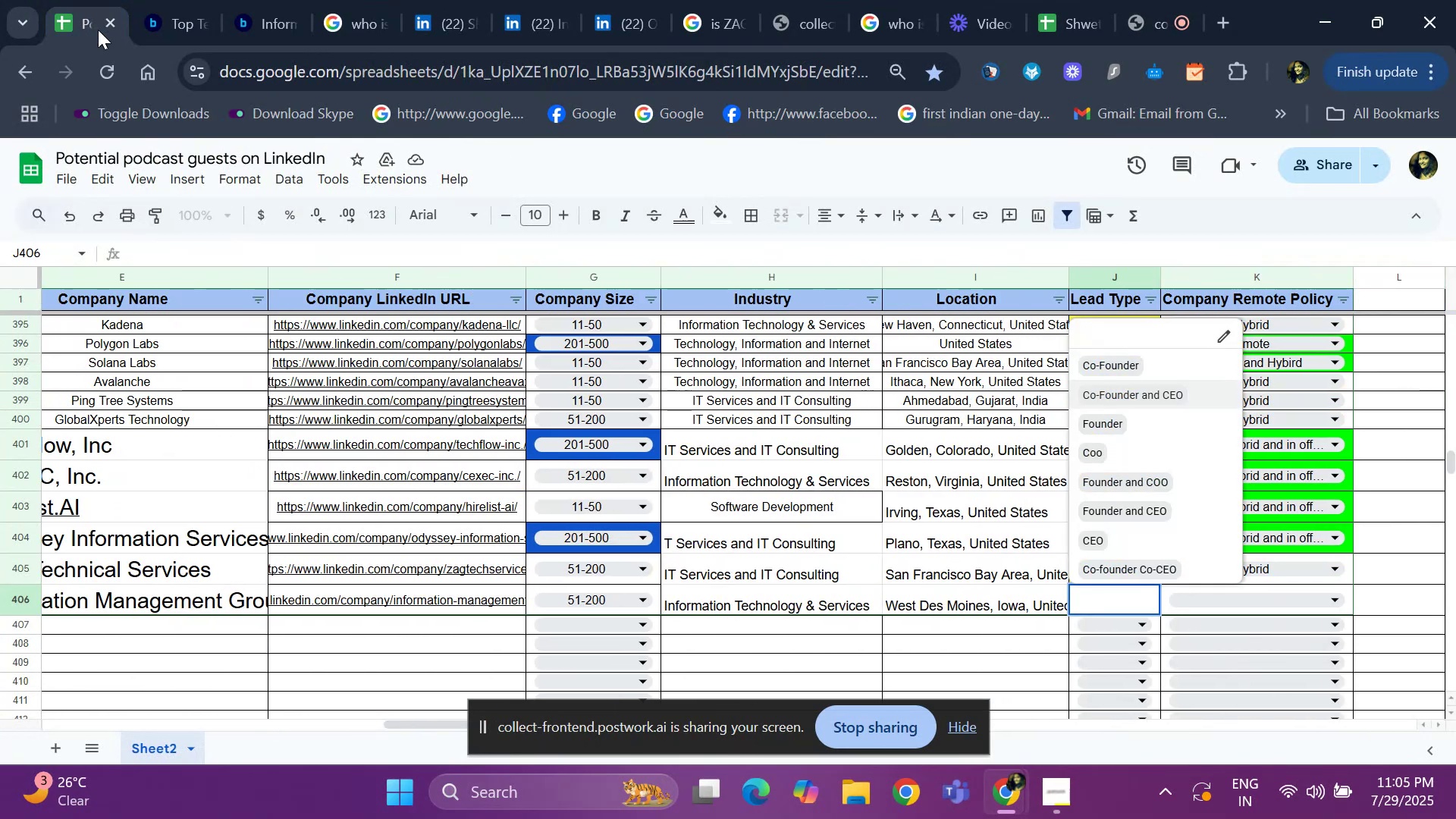 
key(ArrowDown)
 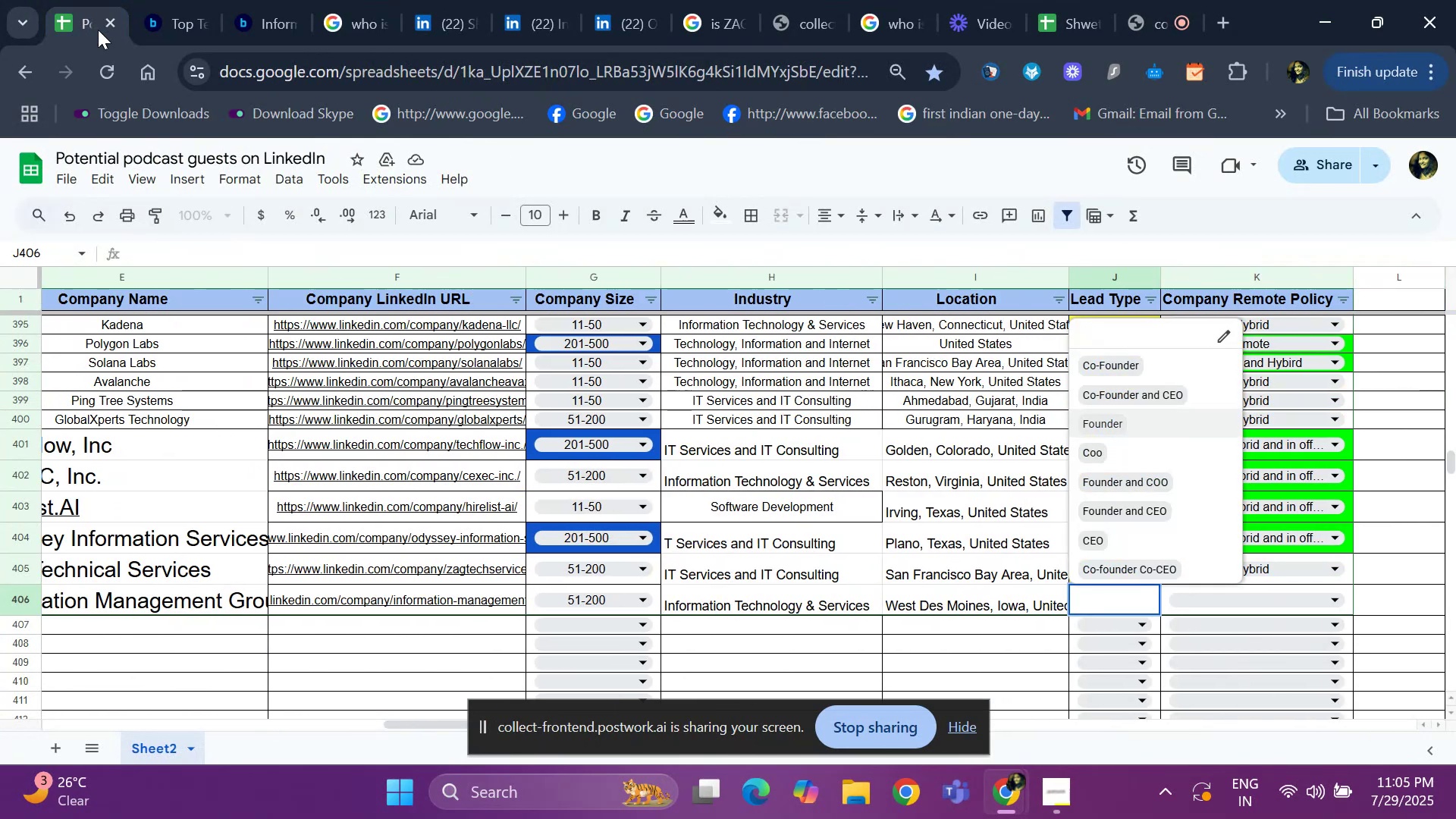 
key(ArrowDown)
 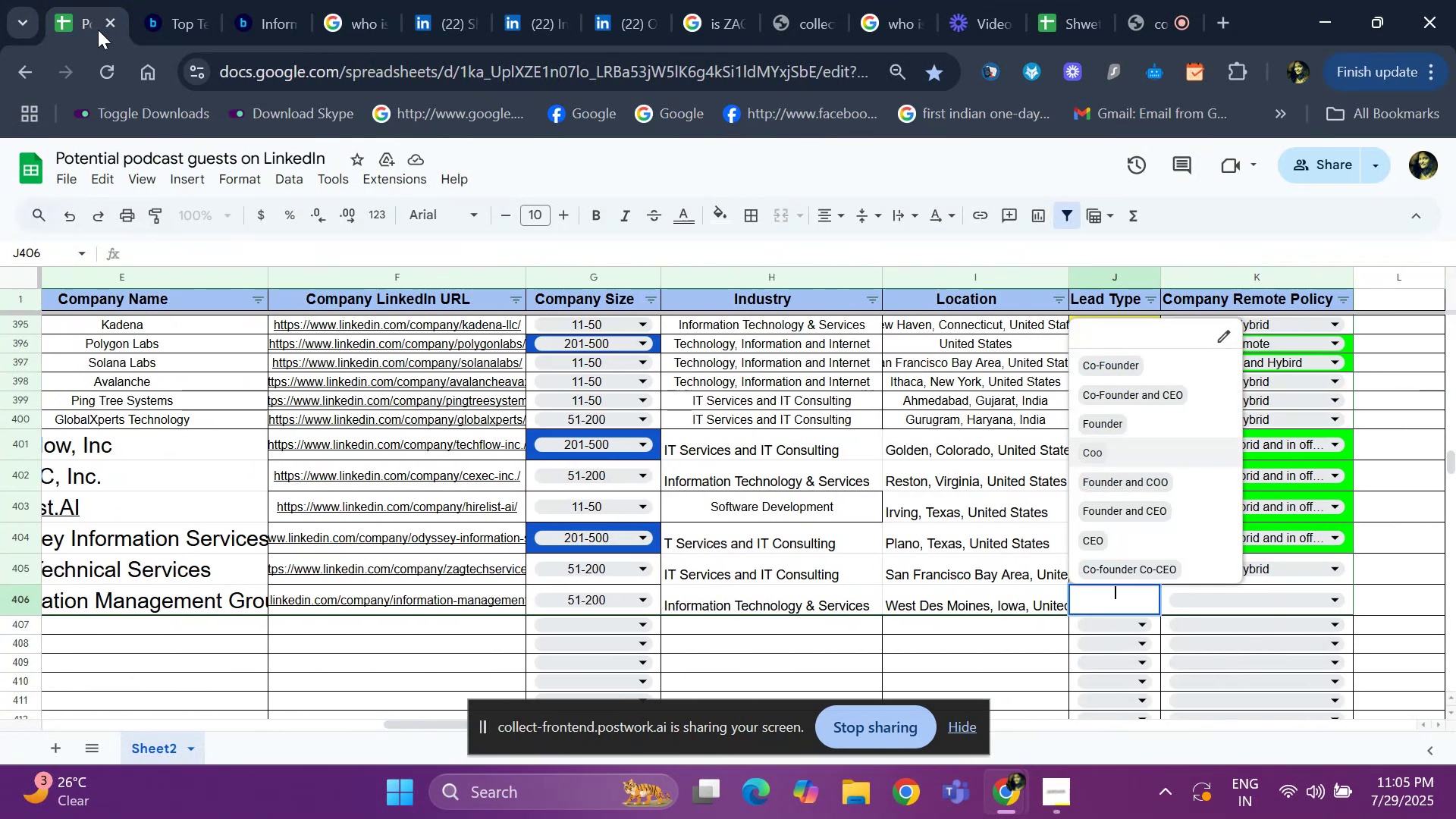 
key(ArrowDown)
 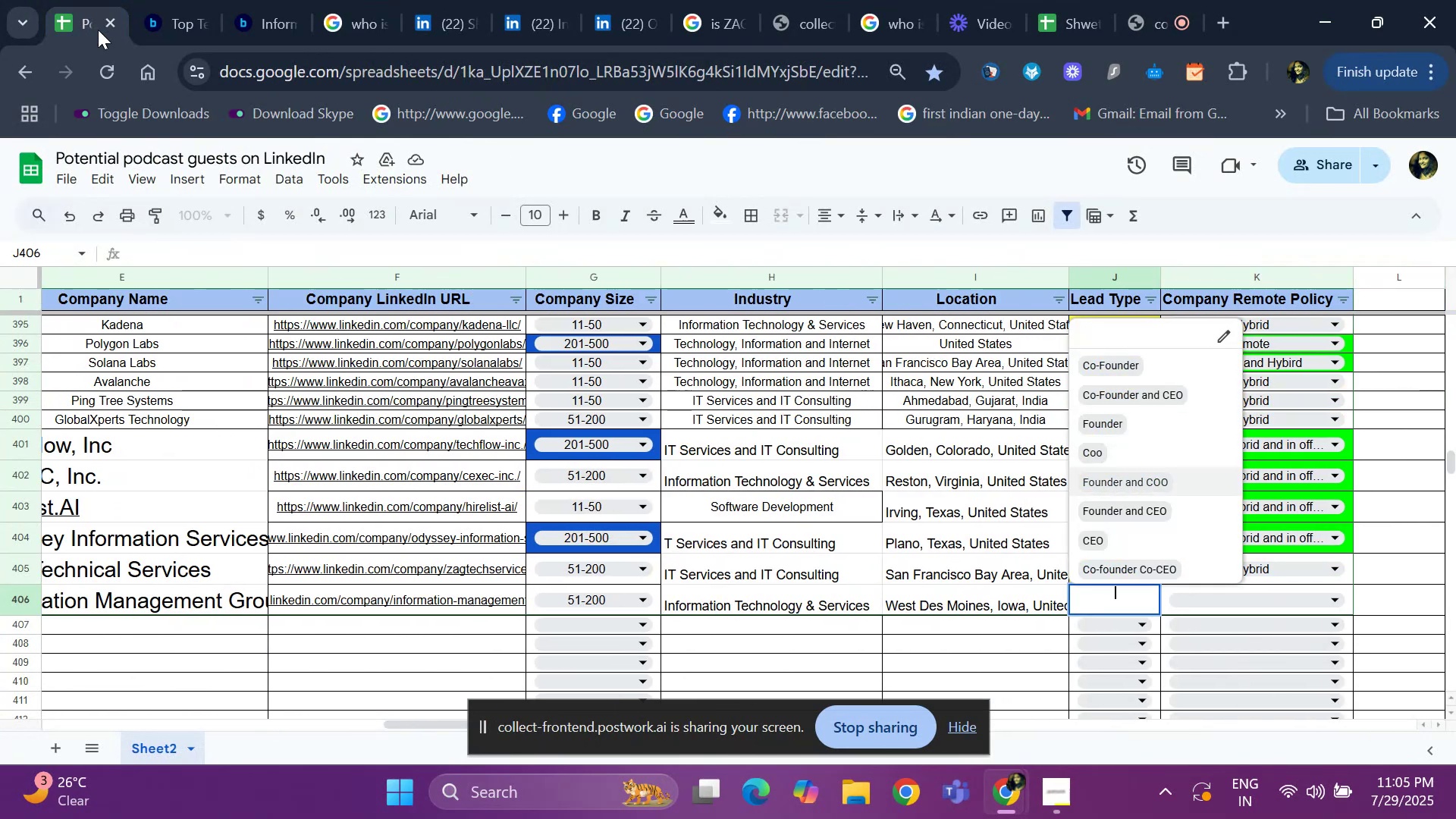 
key(ArrowDown)
 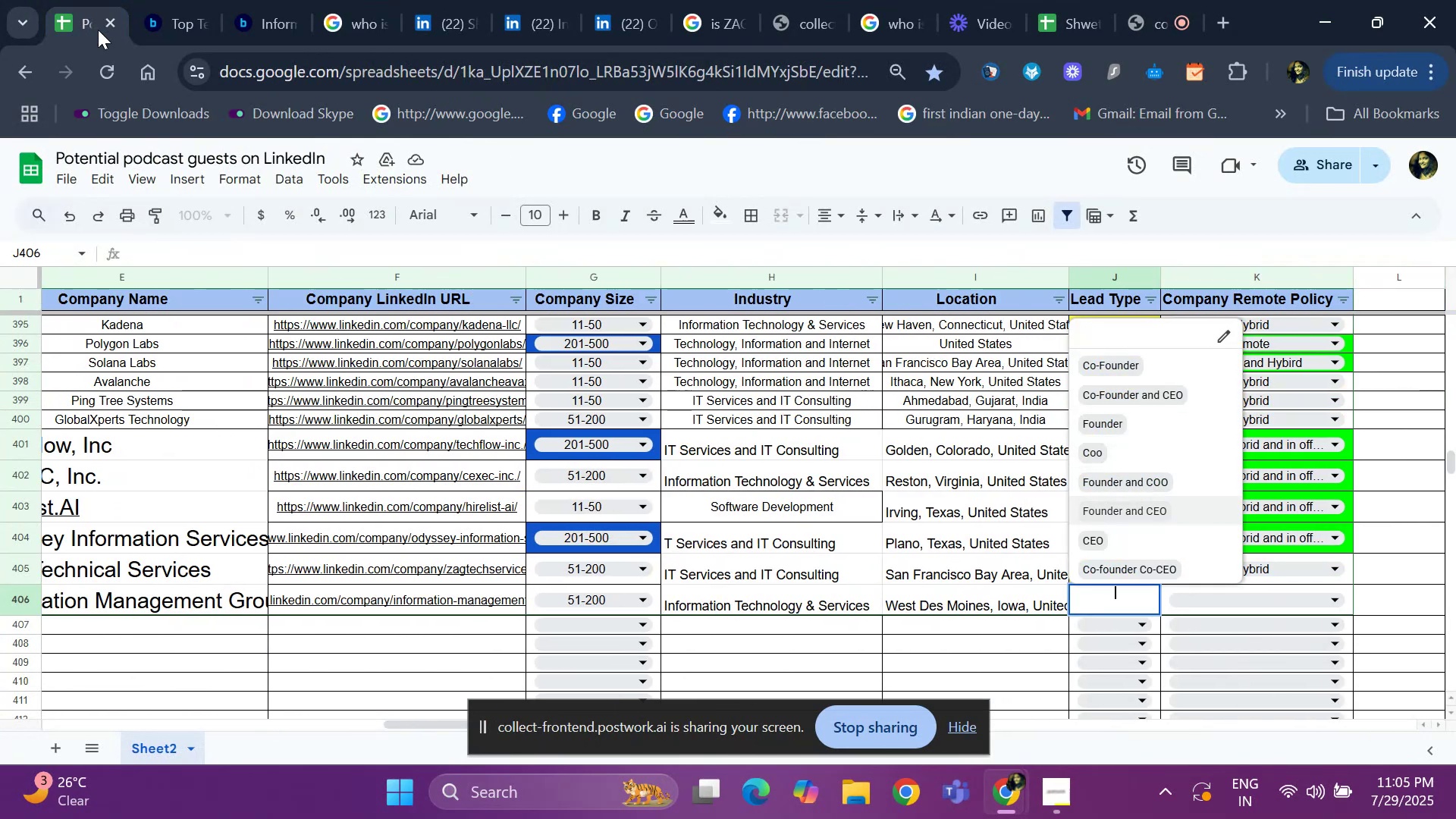 
key(ArrowDown)
 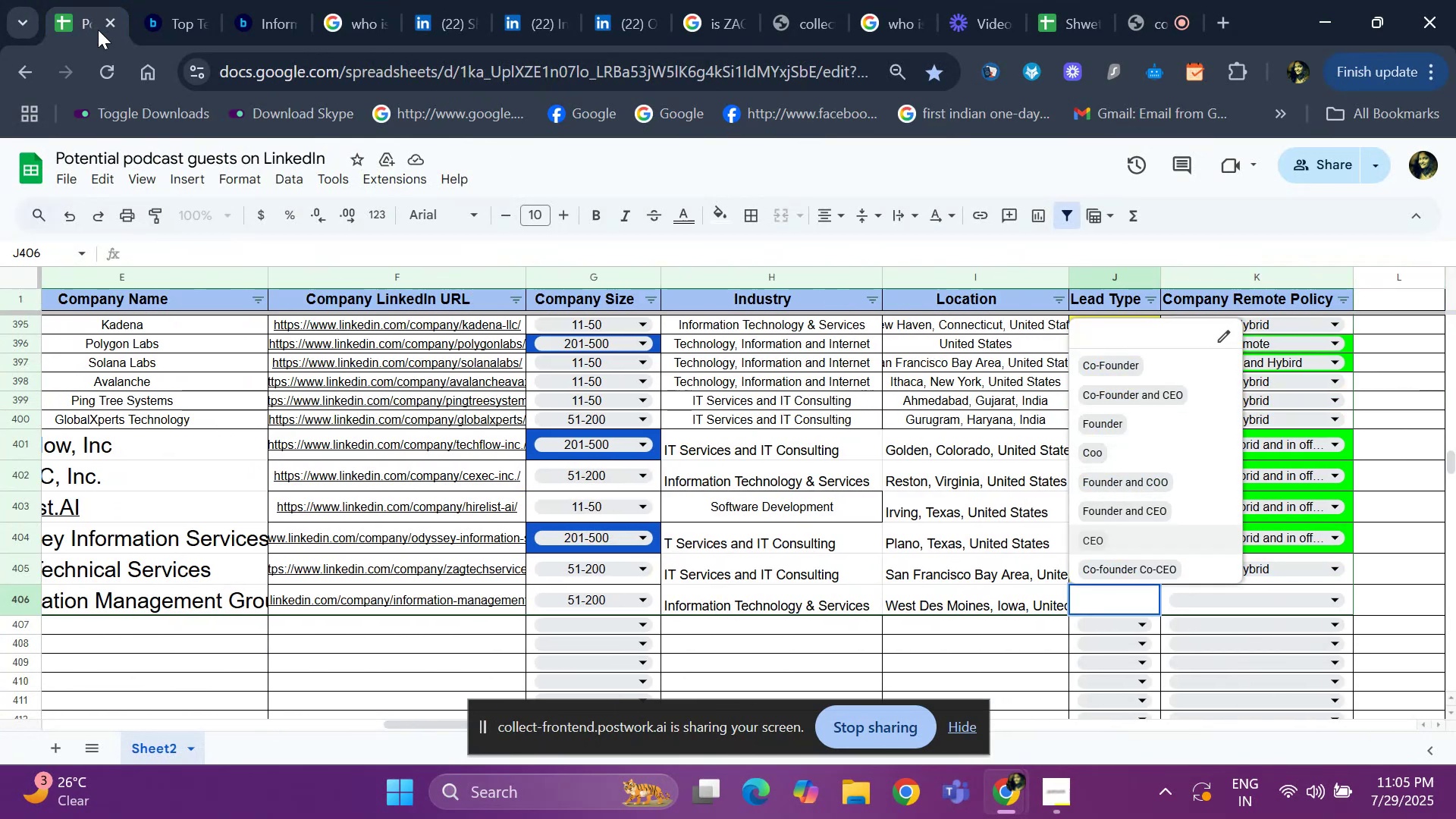 
key(Enter)
 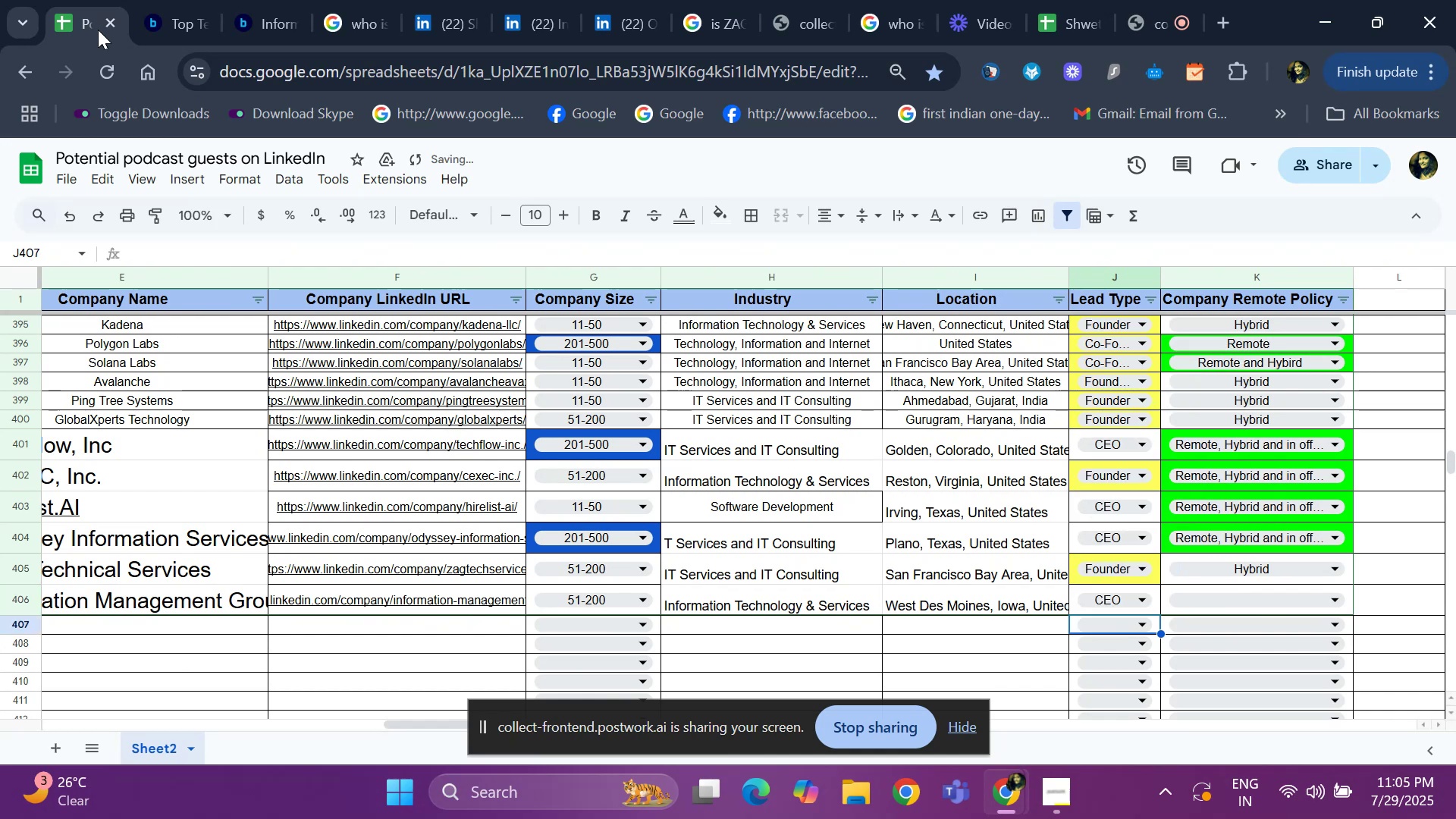 
key(ArrowUp)
 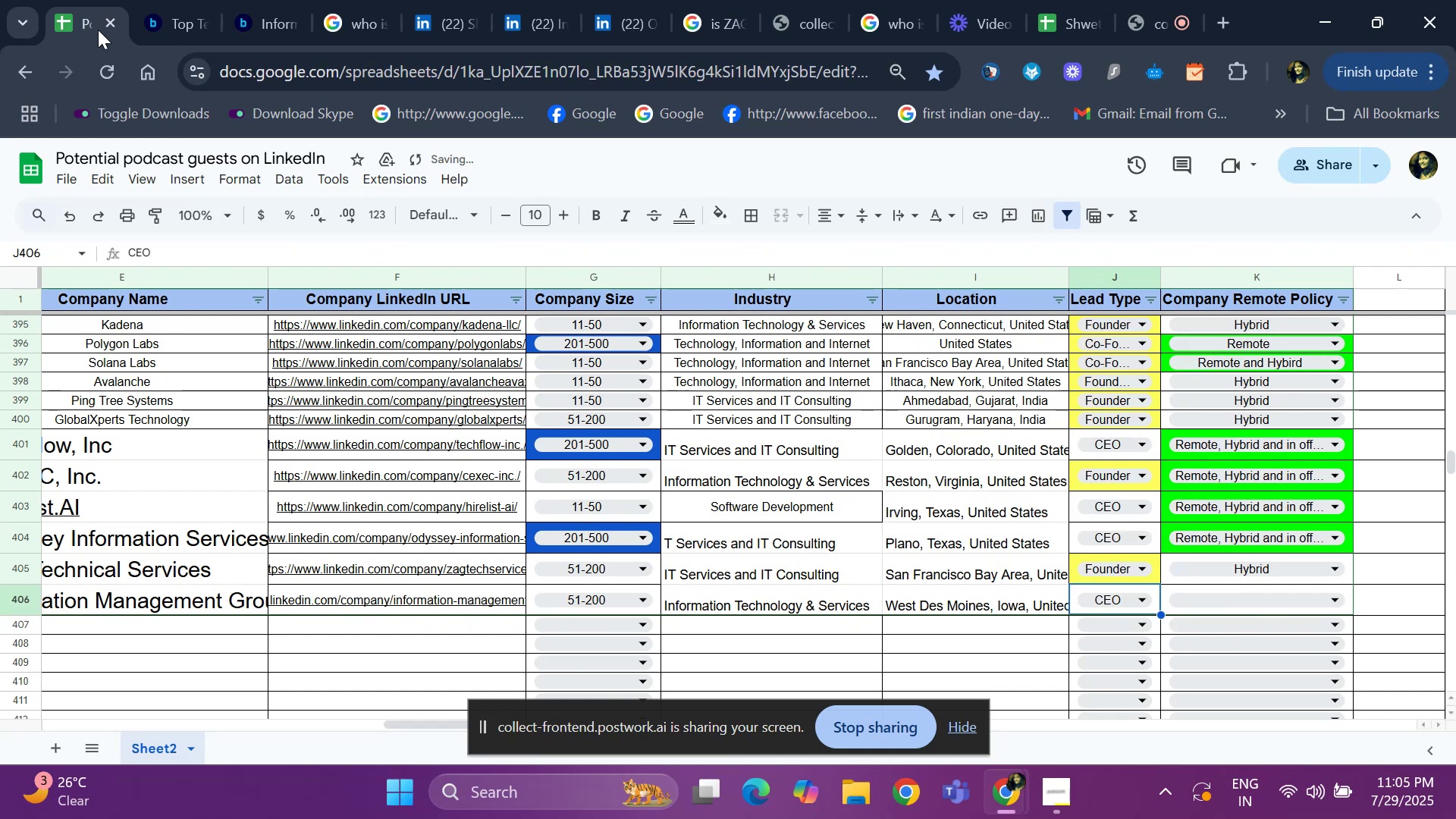 
key(ArrowRight)
 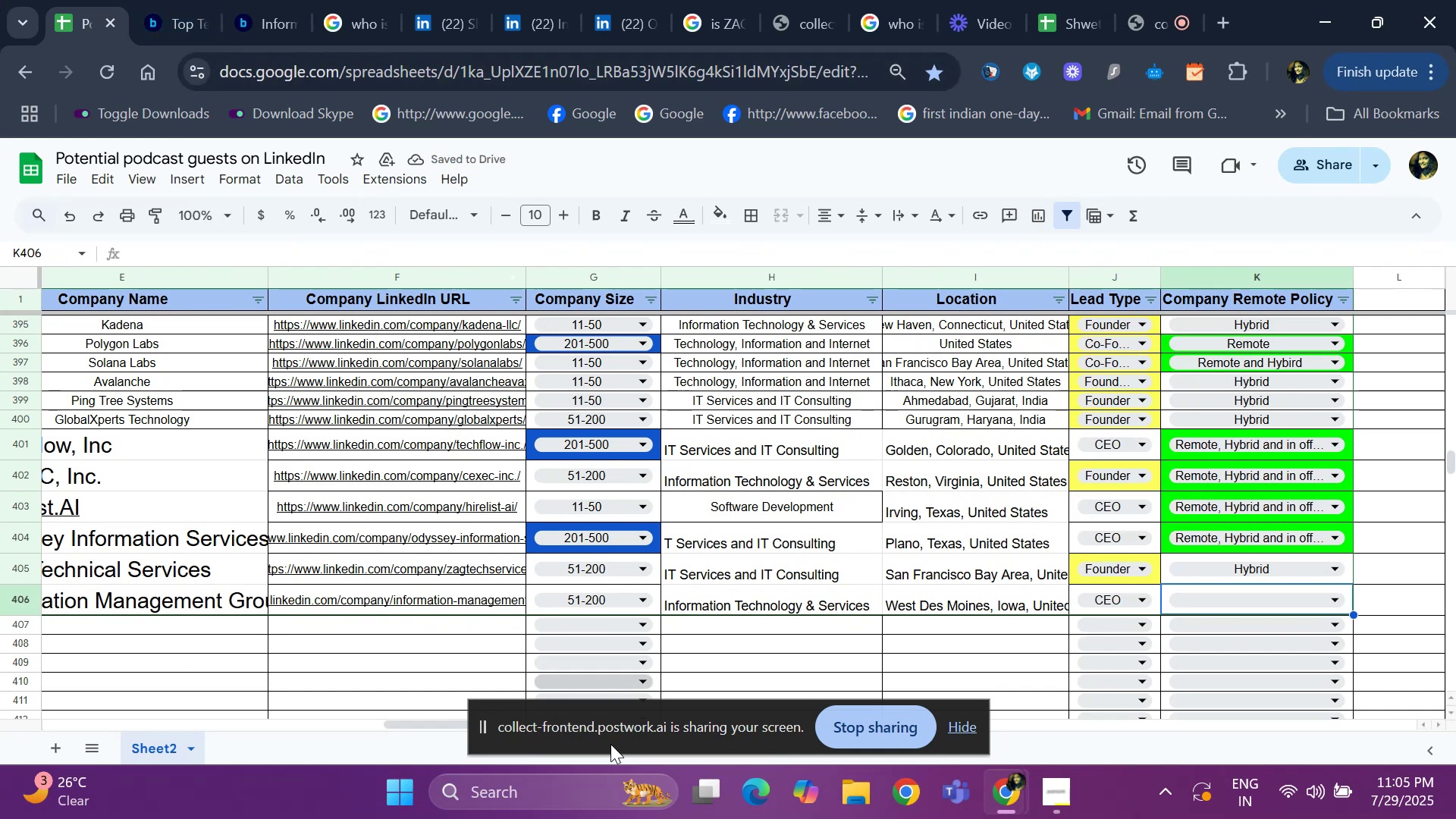 
left_click([149, 606])
 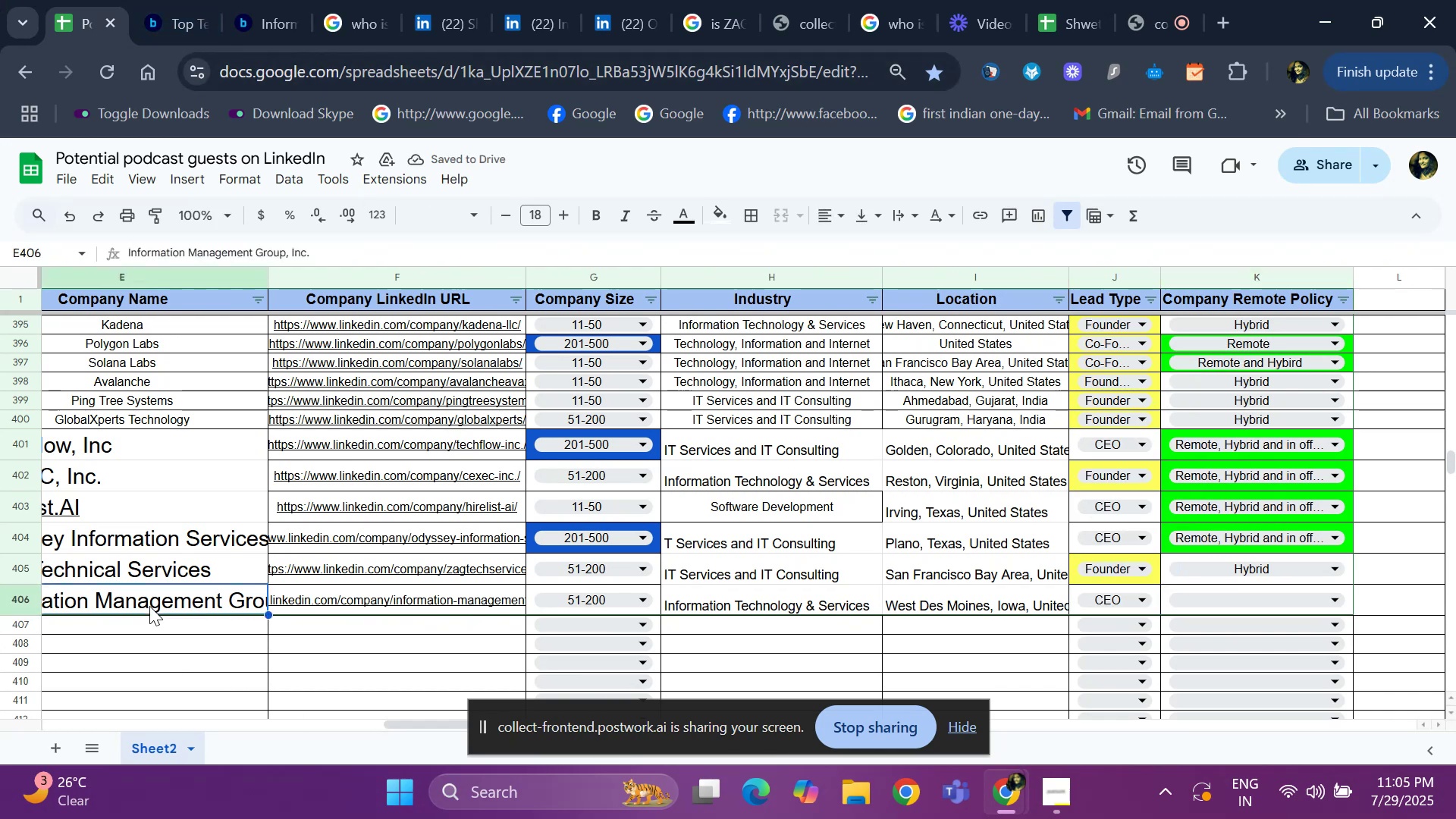 
key(Control+C)
 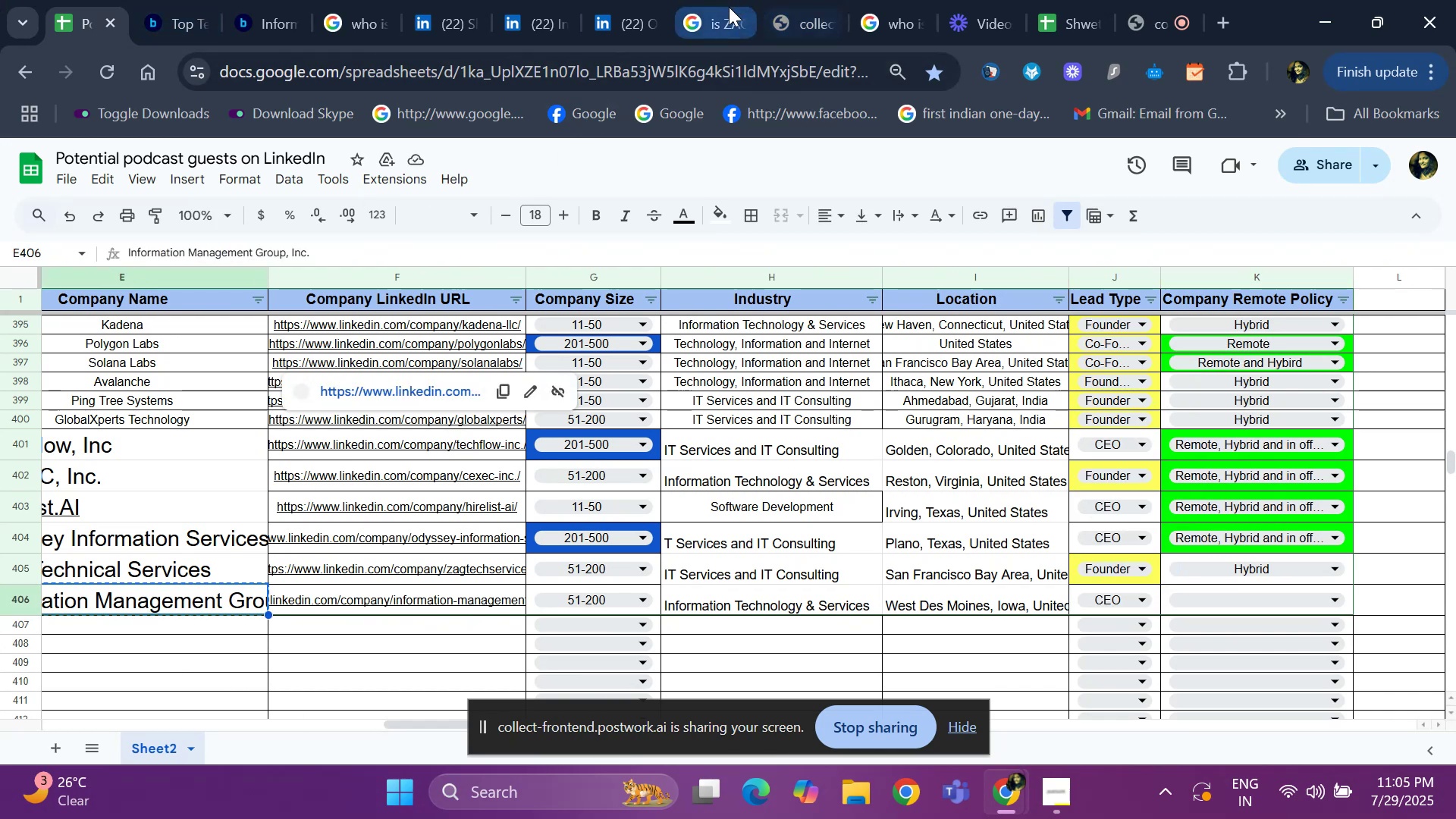 
left_click([719, 10])
 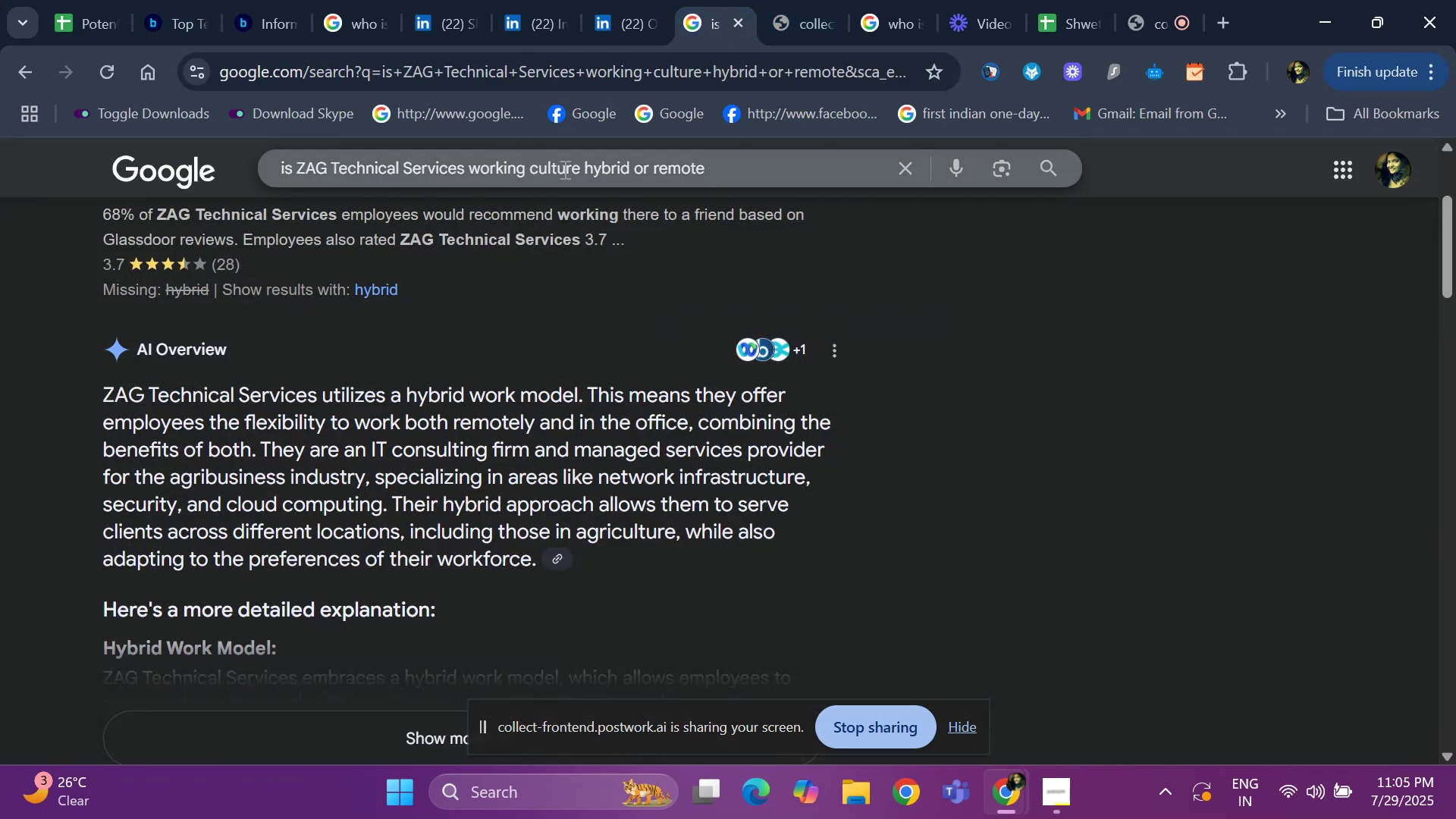 
left_click_drag(start_coordinate=[579, 167], to_coordinate=[349, 168])
 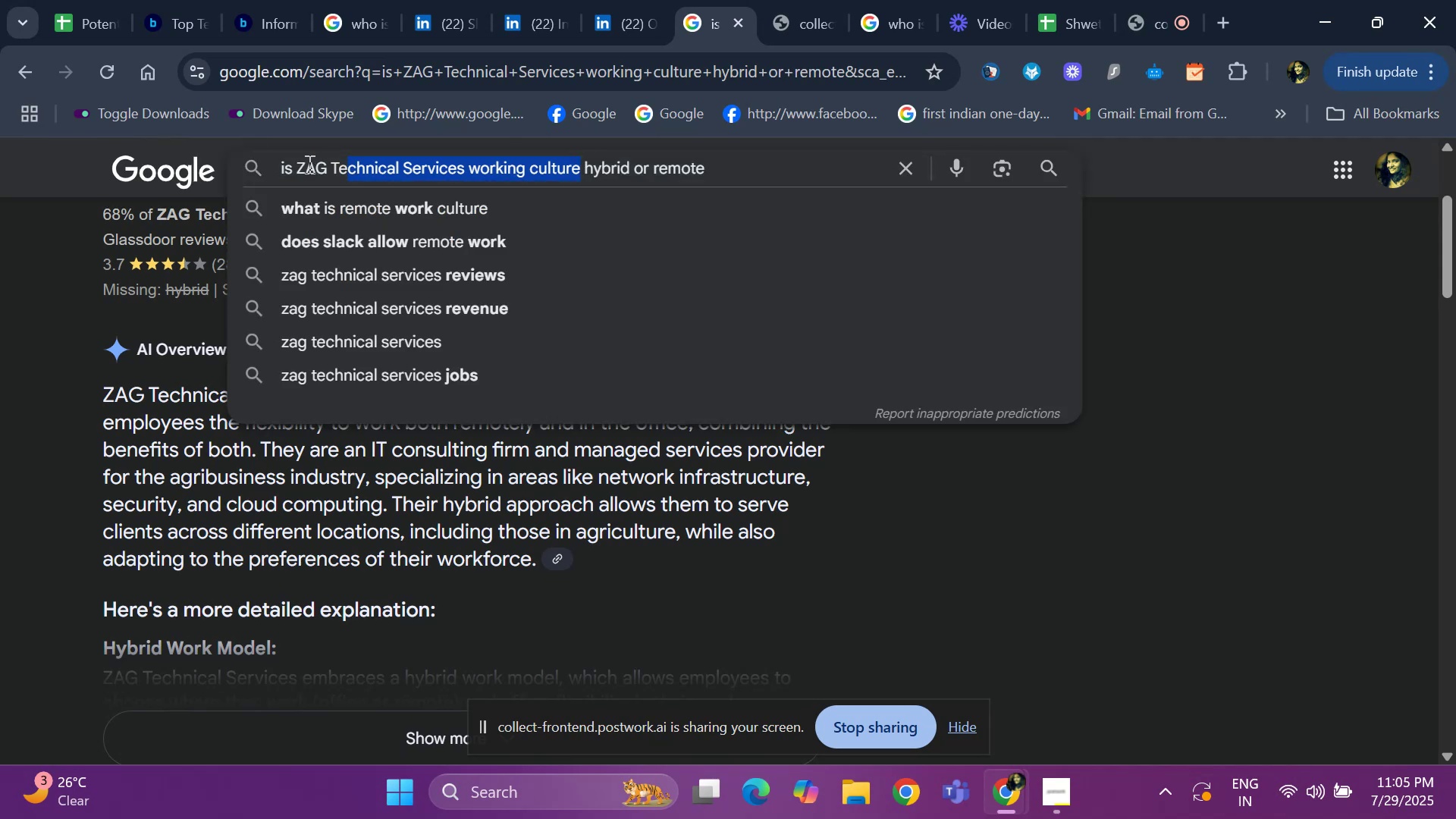 
left_click_drag(start_coordinate=[299, 164], to_coordinate=[463, 174])
 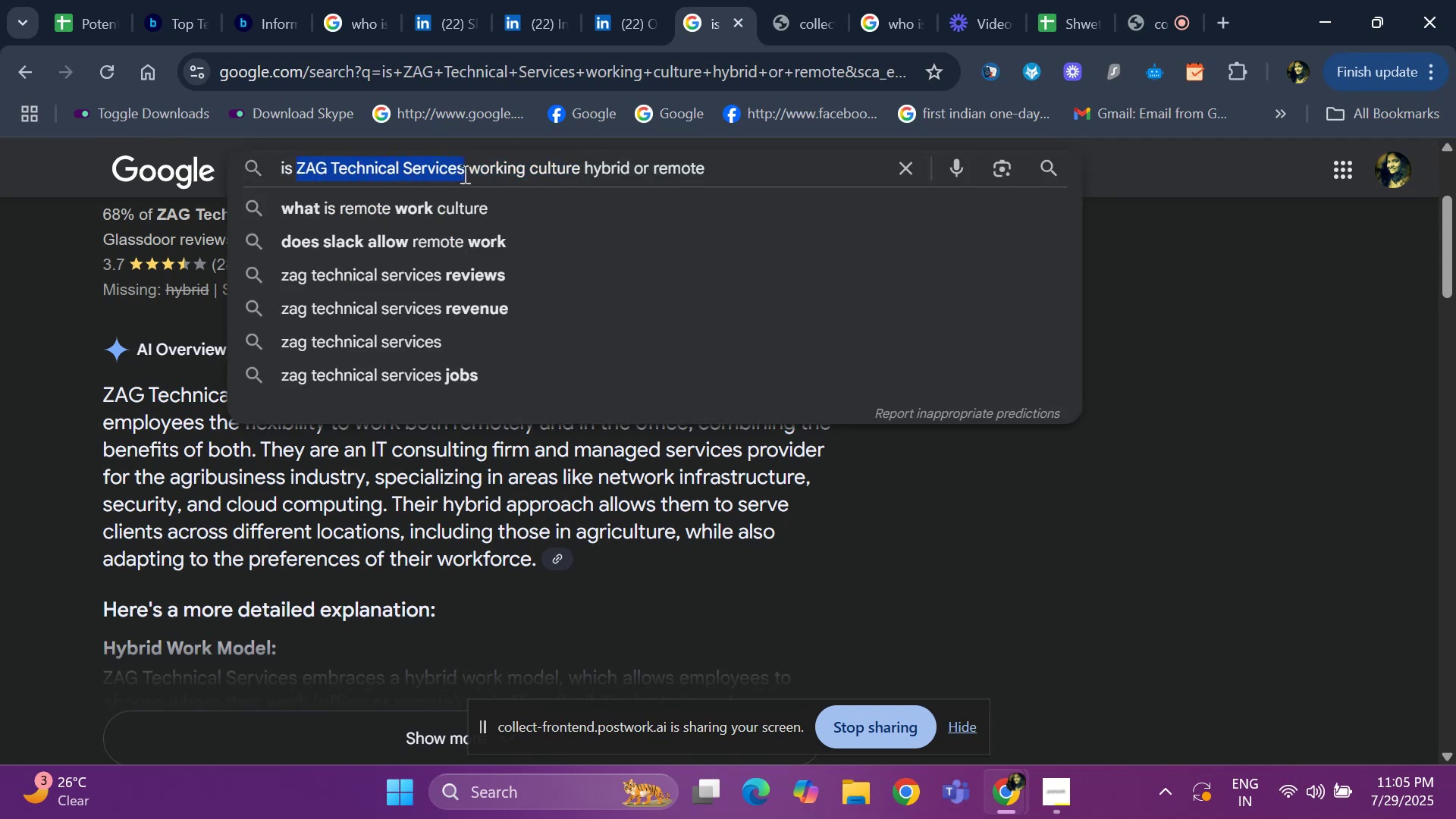 
key(Backspace)
 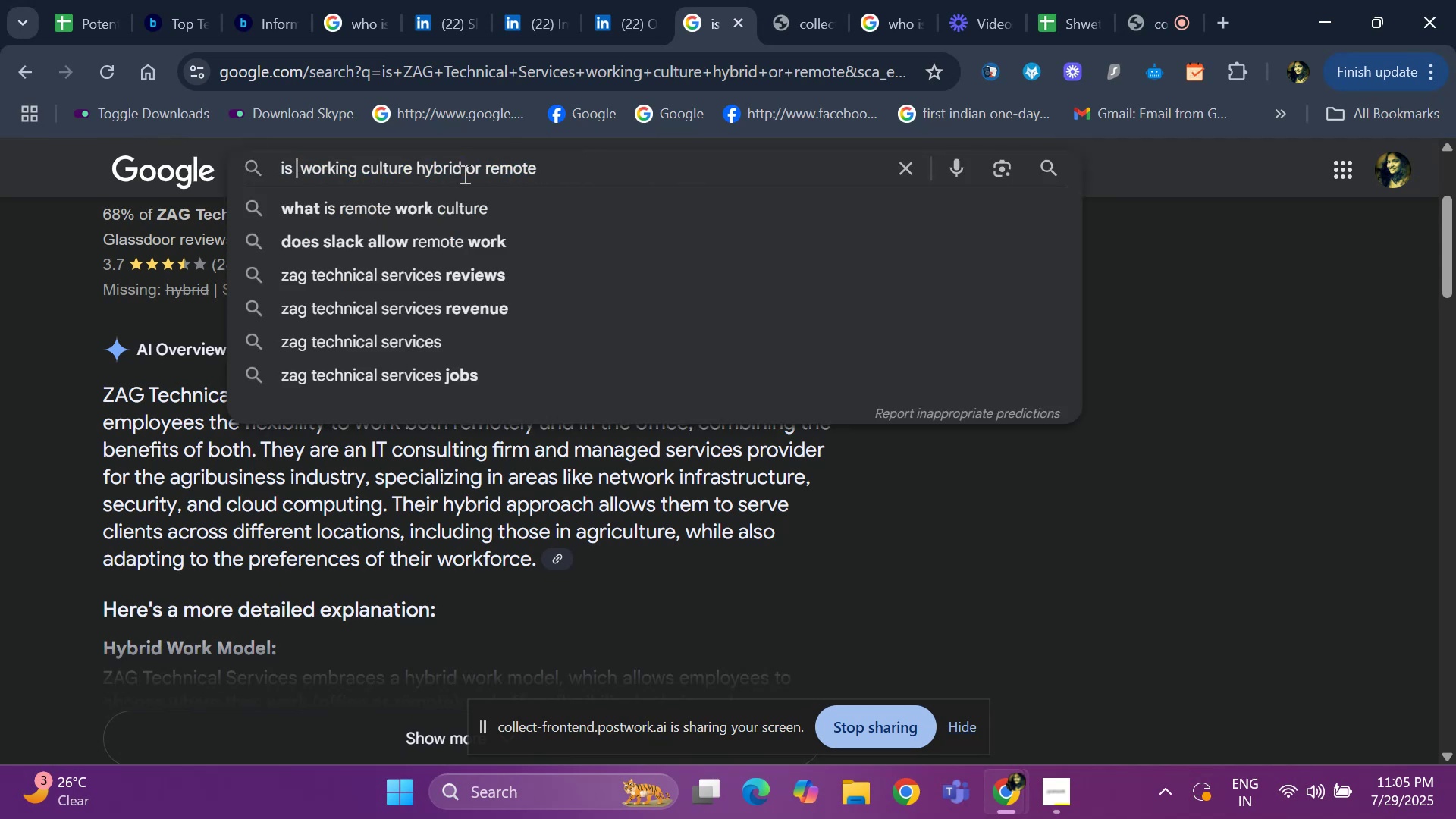 
key(Control+V)
 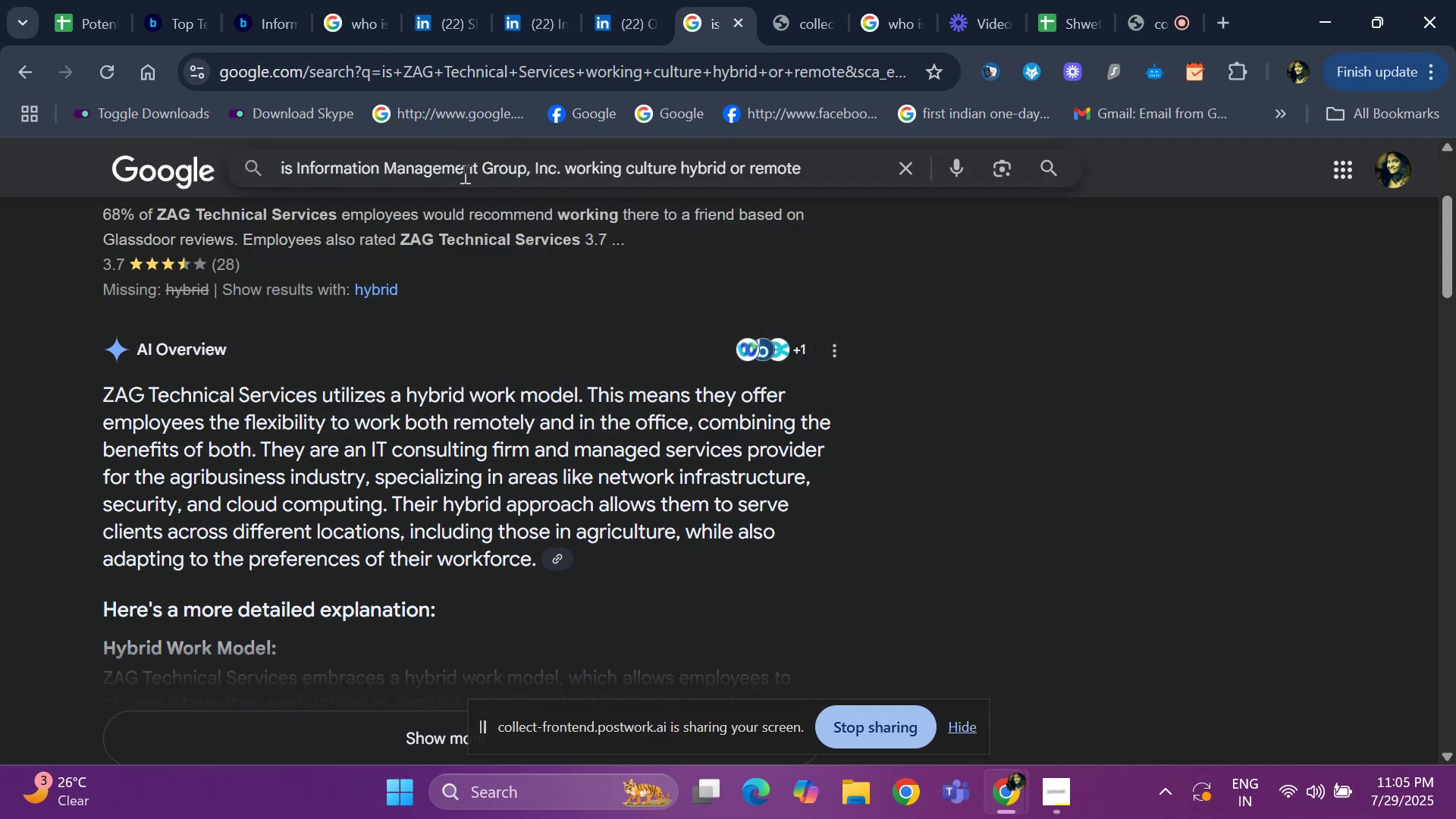 
key(Enter)
 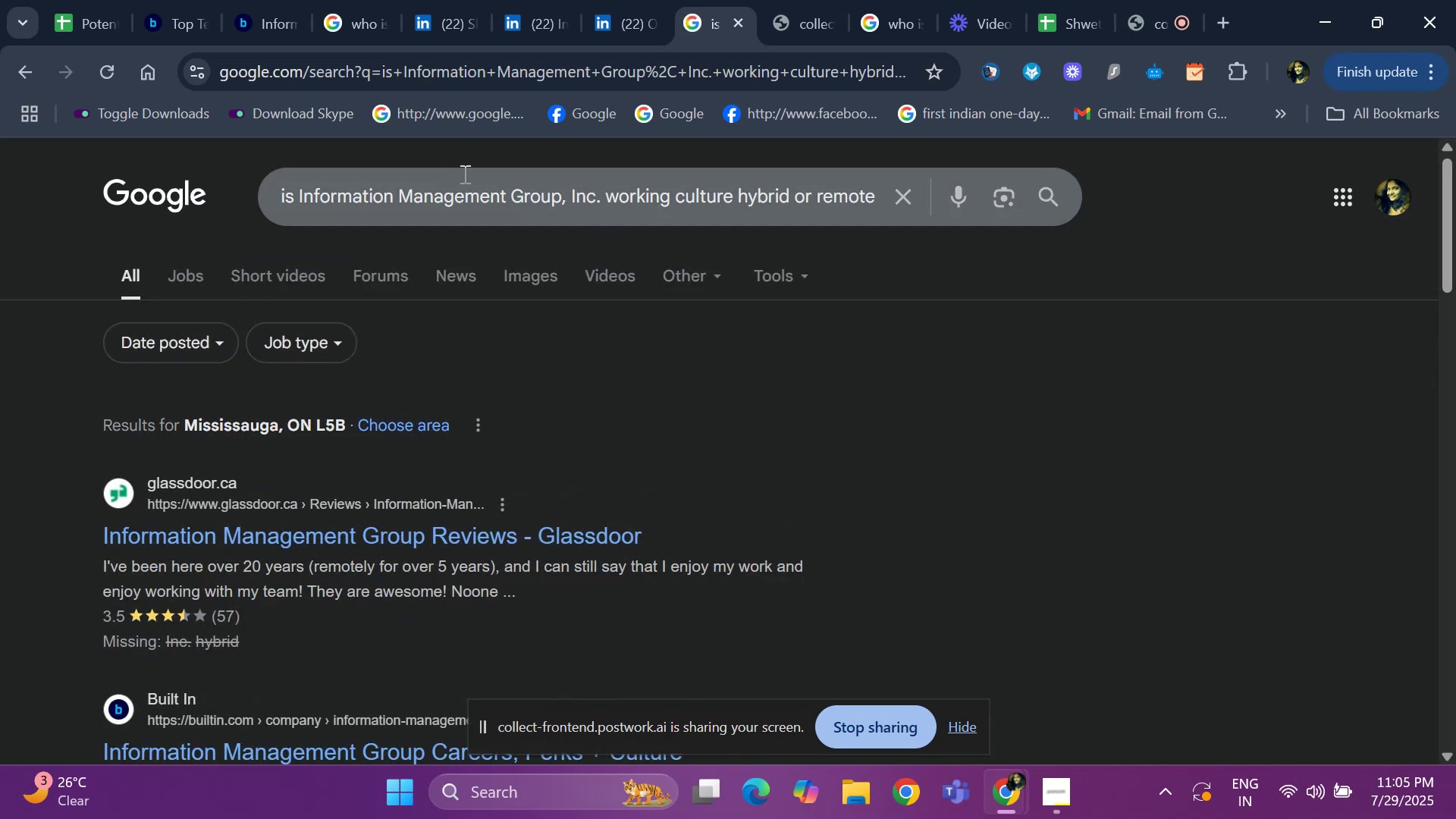 
scroll: coordinate [392, 508], scroll_direction: down, amount: 2.0
 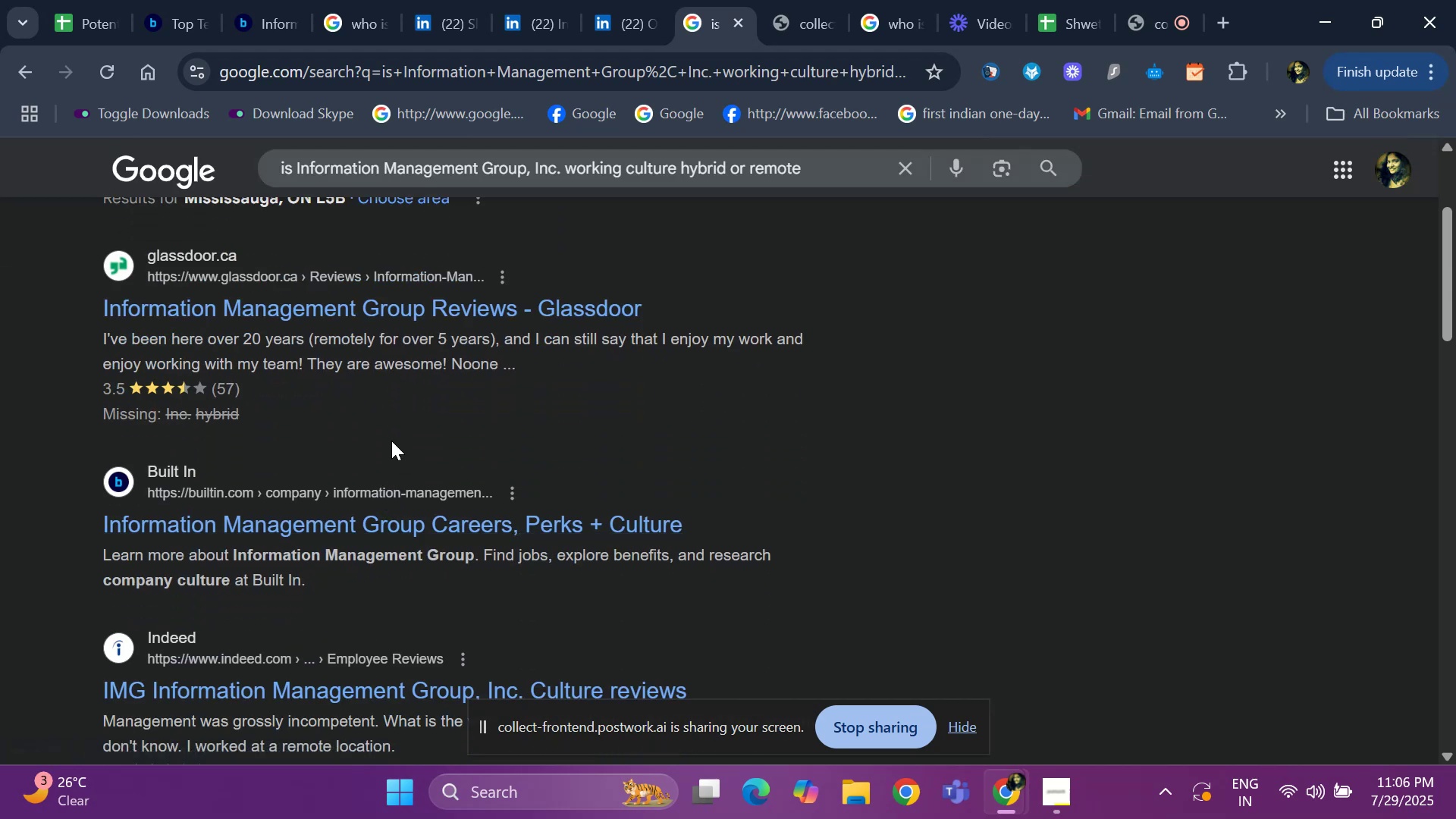 
wait(5.31)
 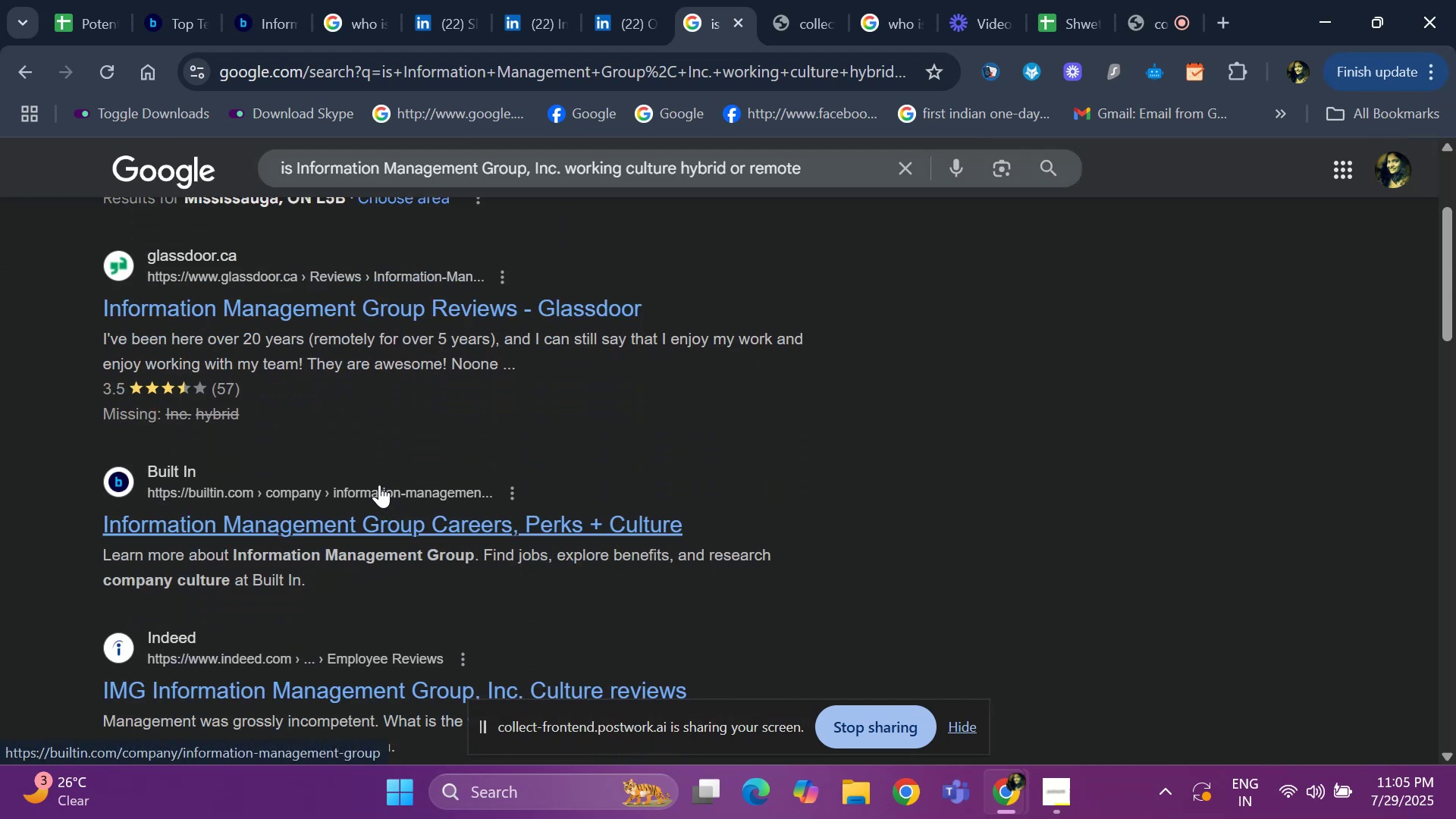 
left_click([74, 33])
 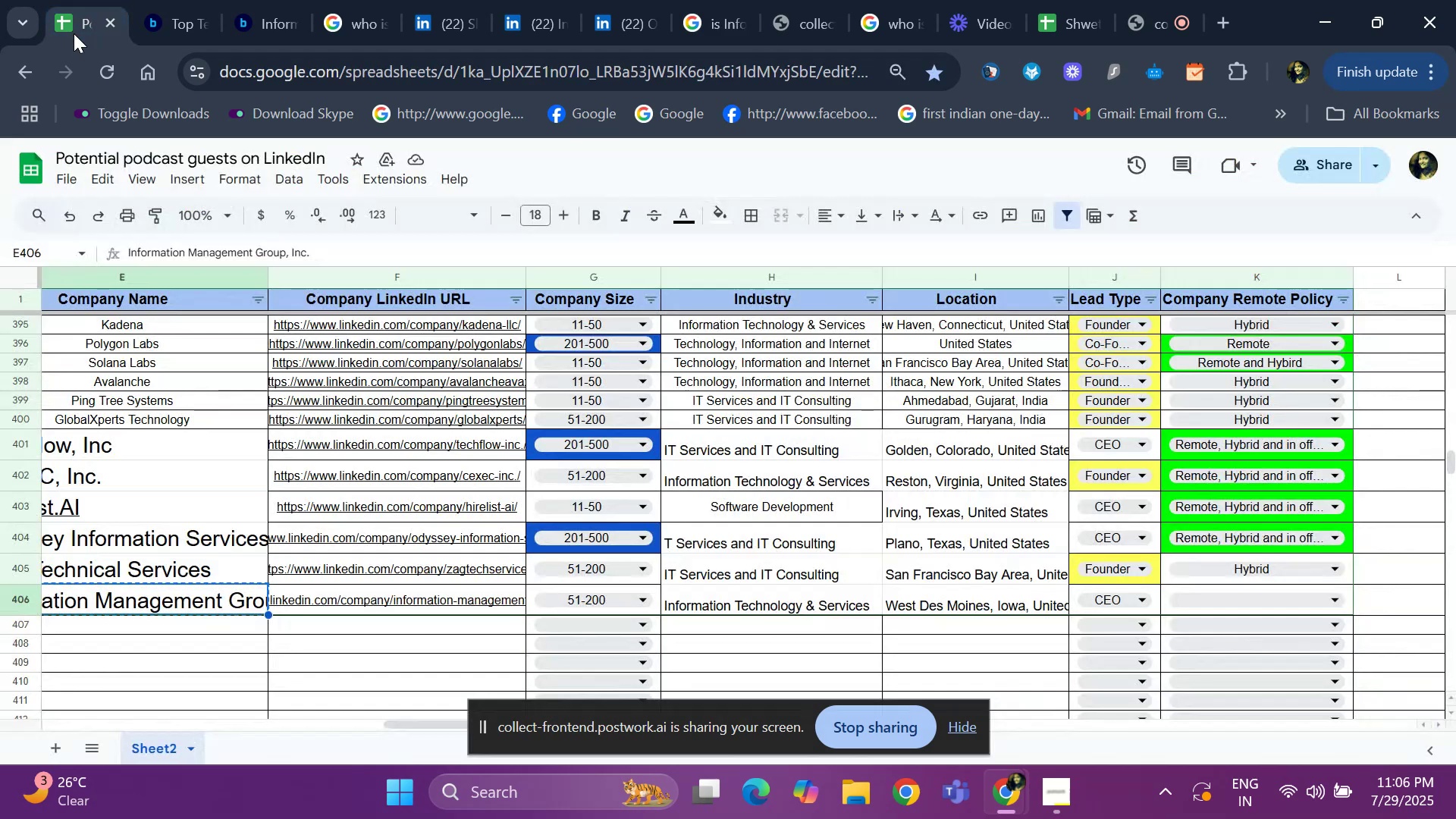 
key(ArrowRight)
 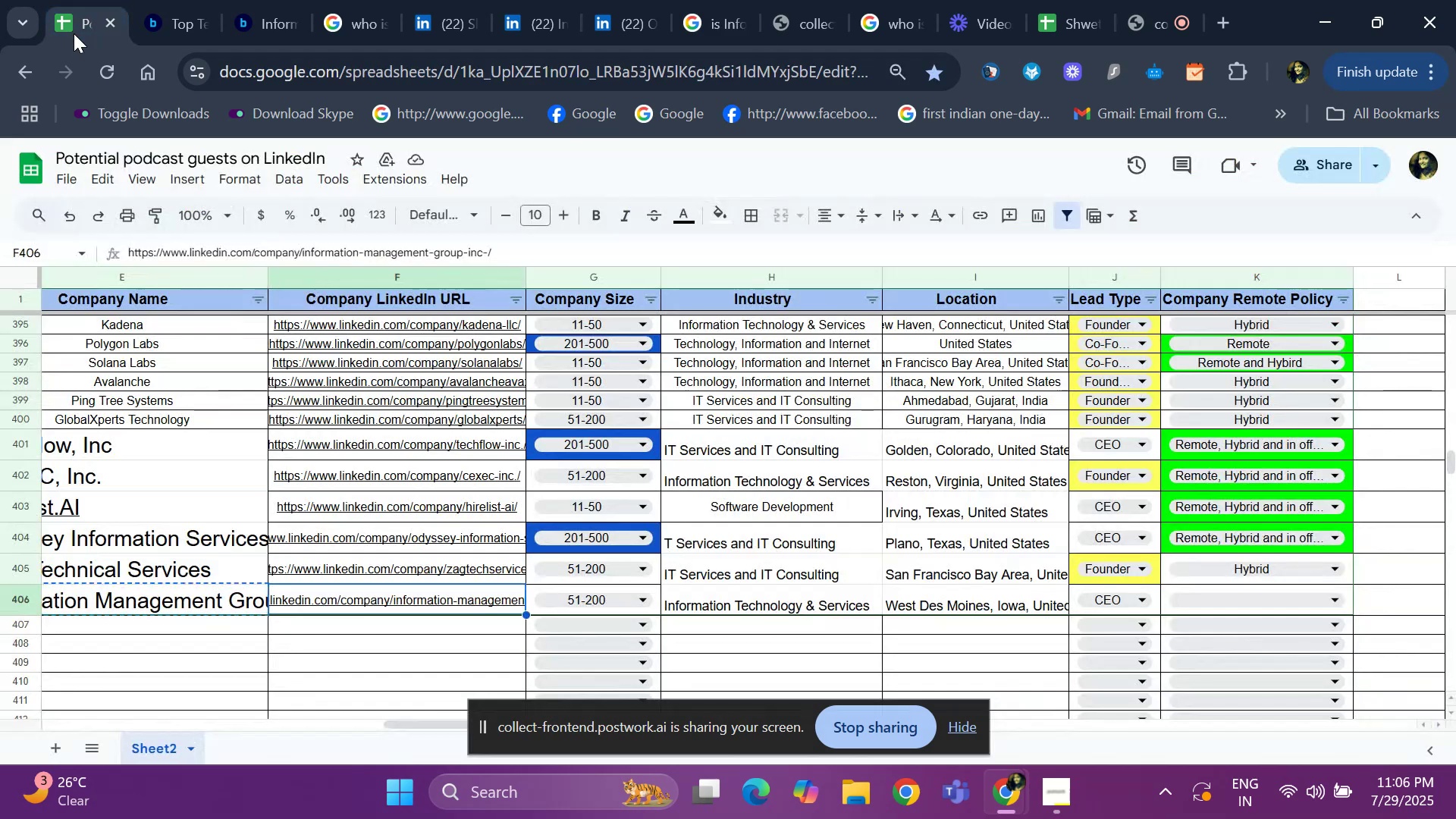 
key(ArrowRight)
 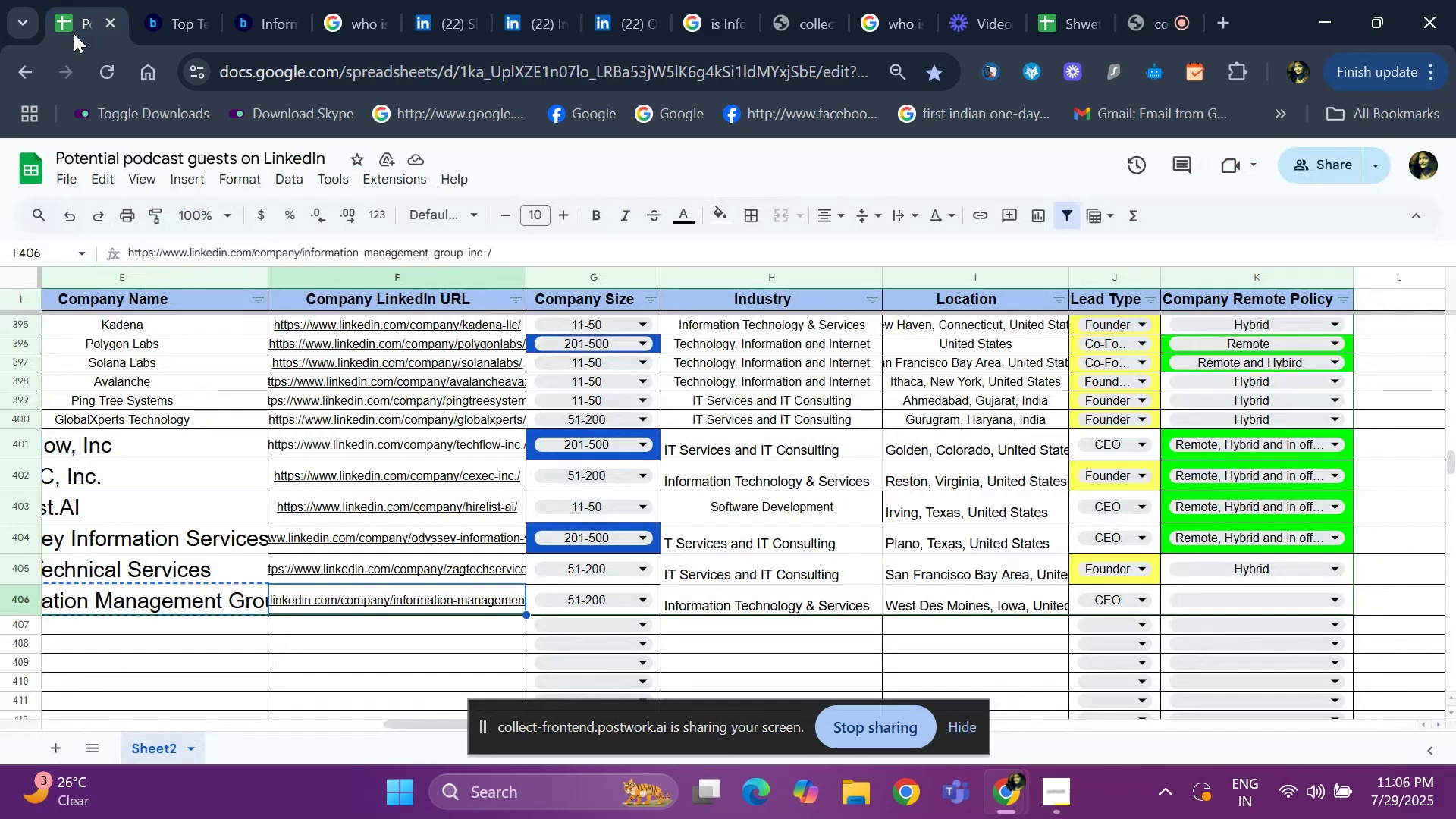 
key(ArrowRight)
 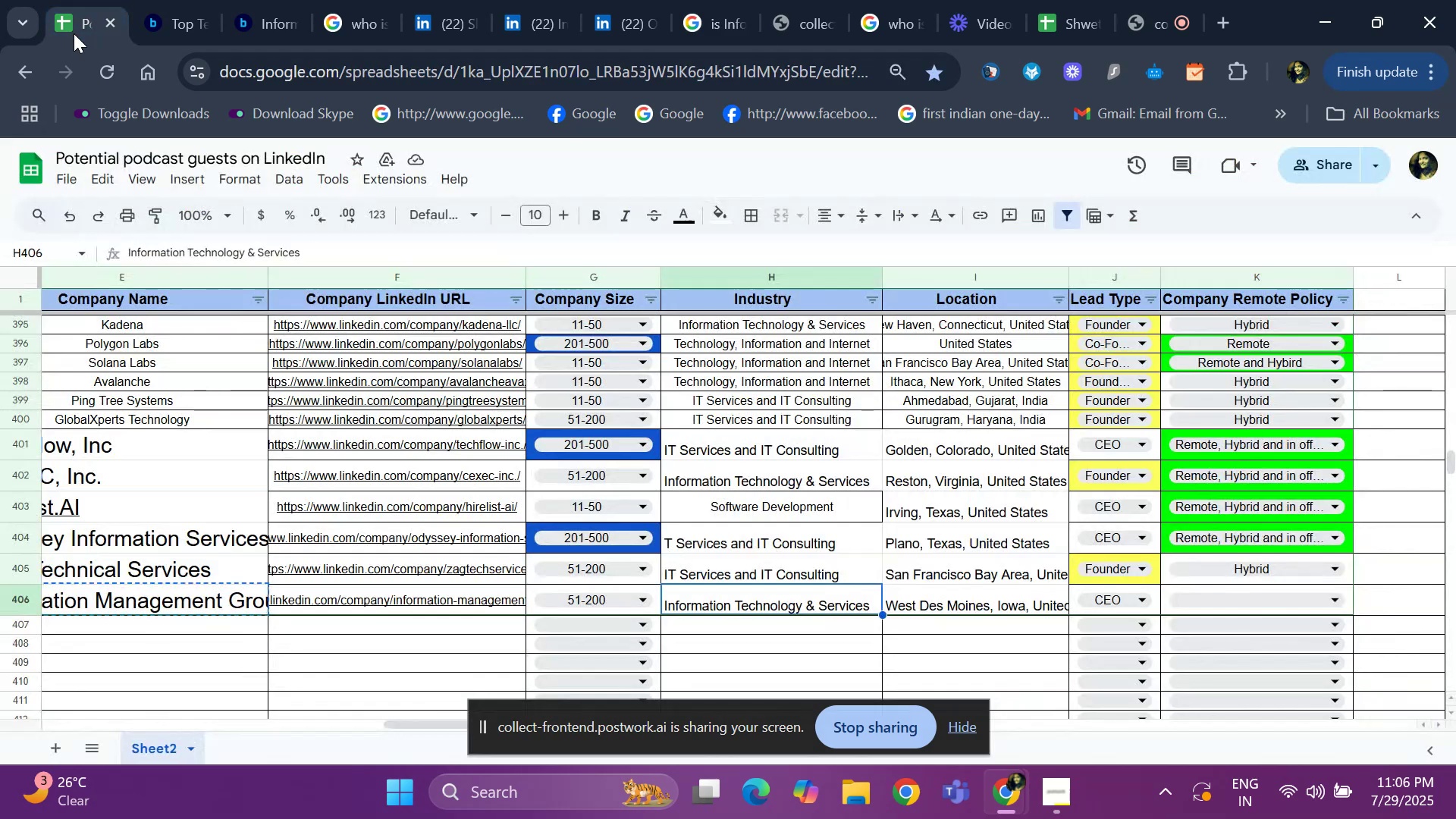 
key(ArrowRight)
 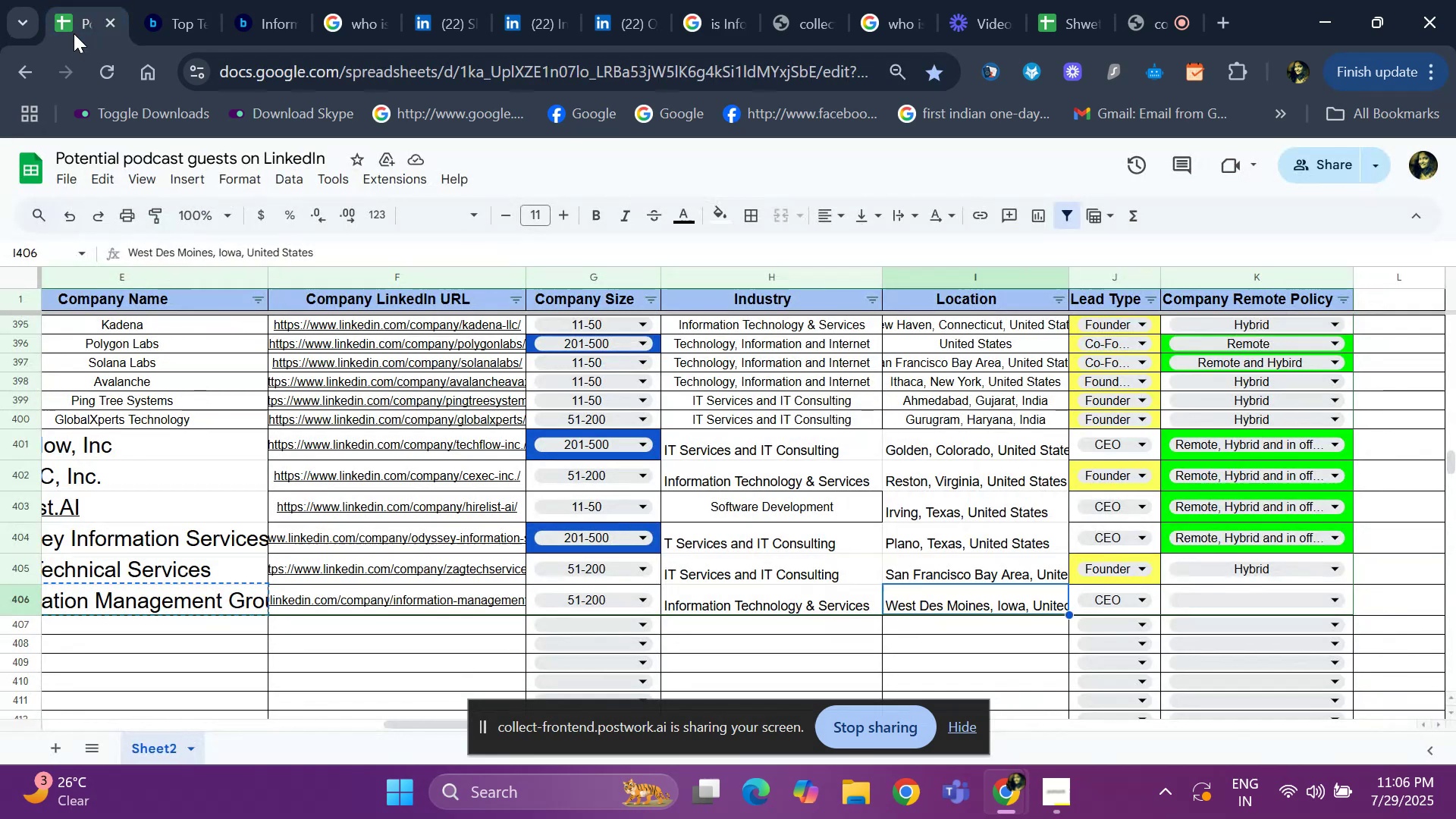 
key(ArrowRight)
 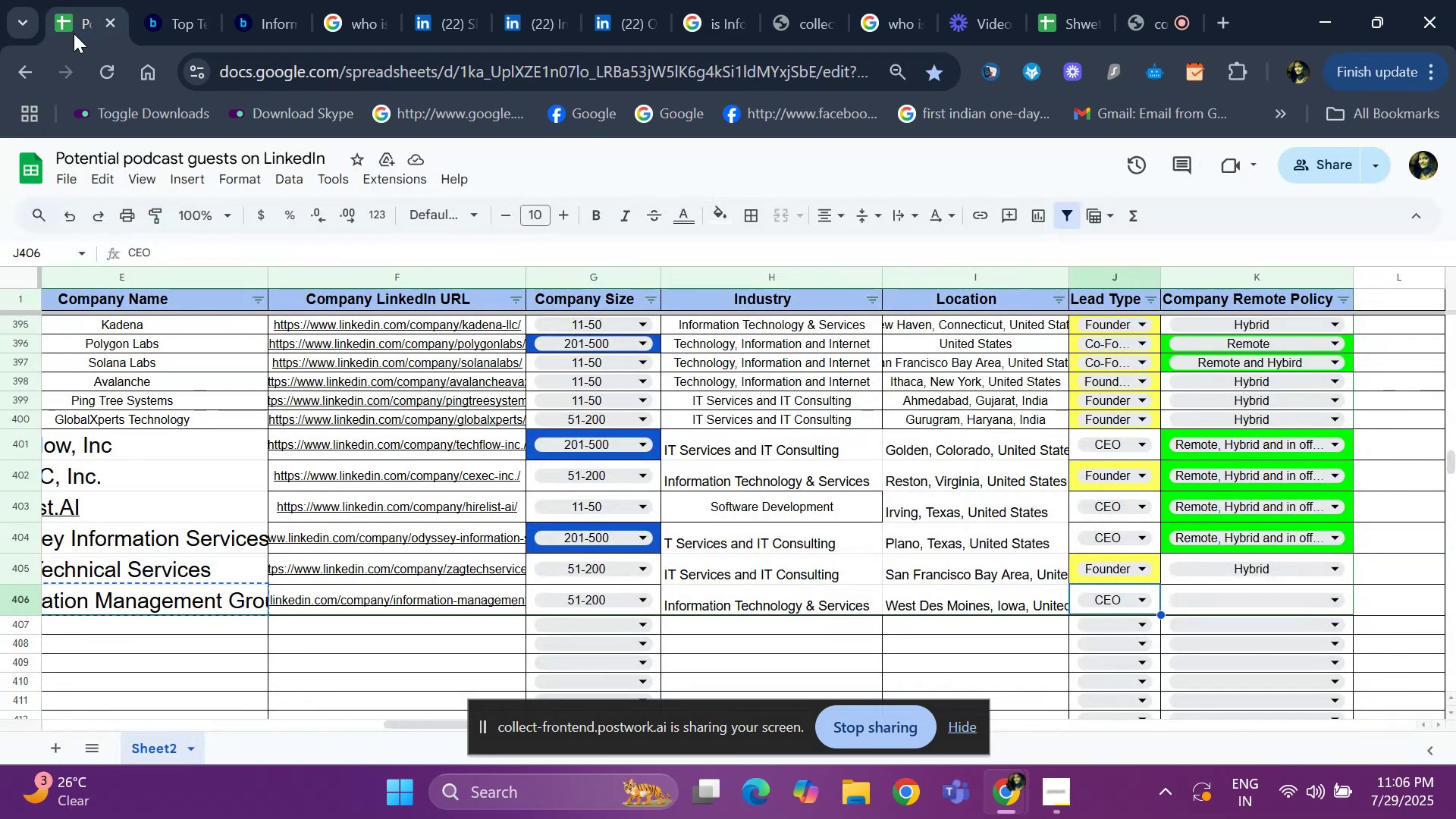 
key(ArrowRight)
 